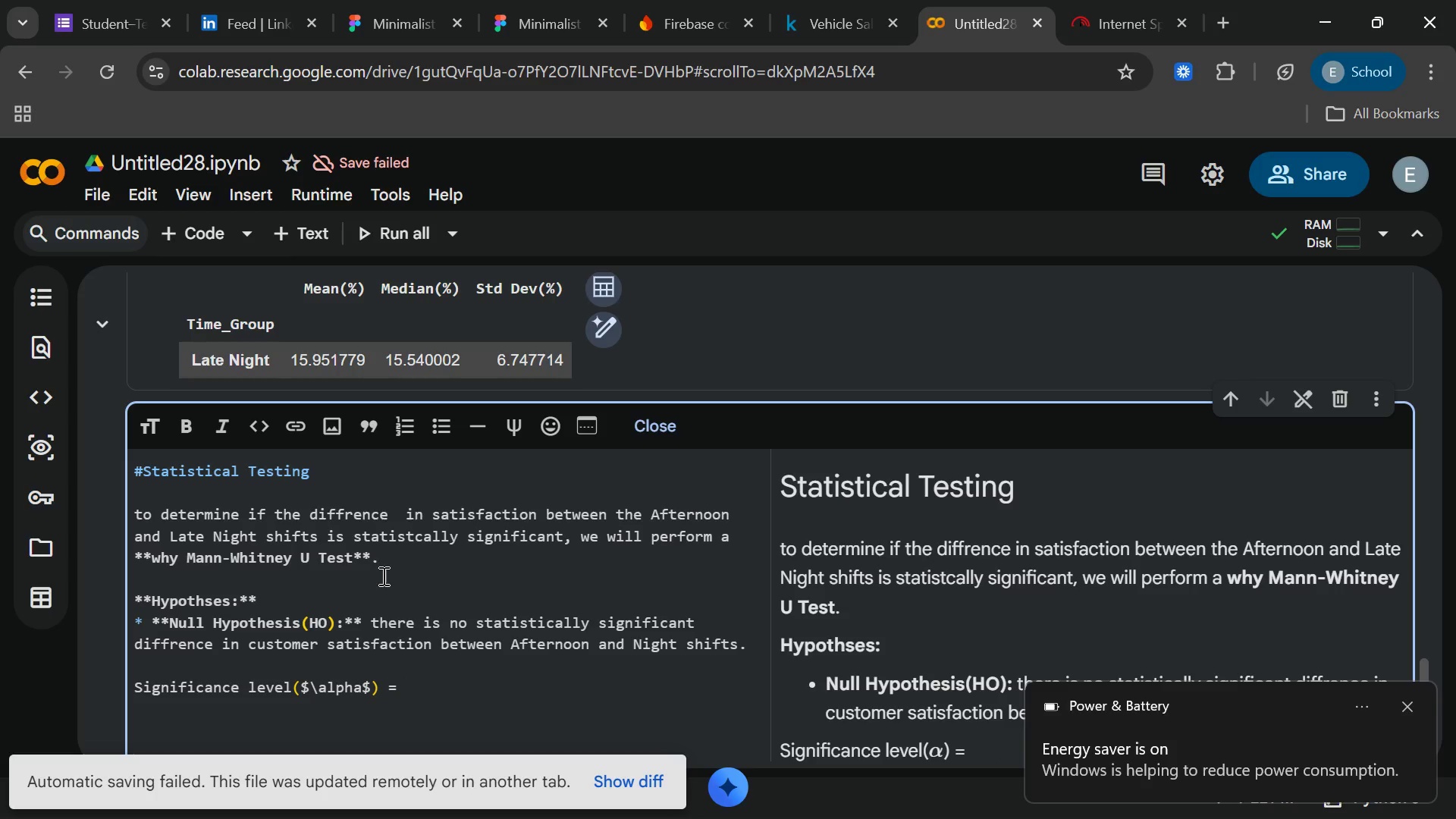 
key(0)
 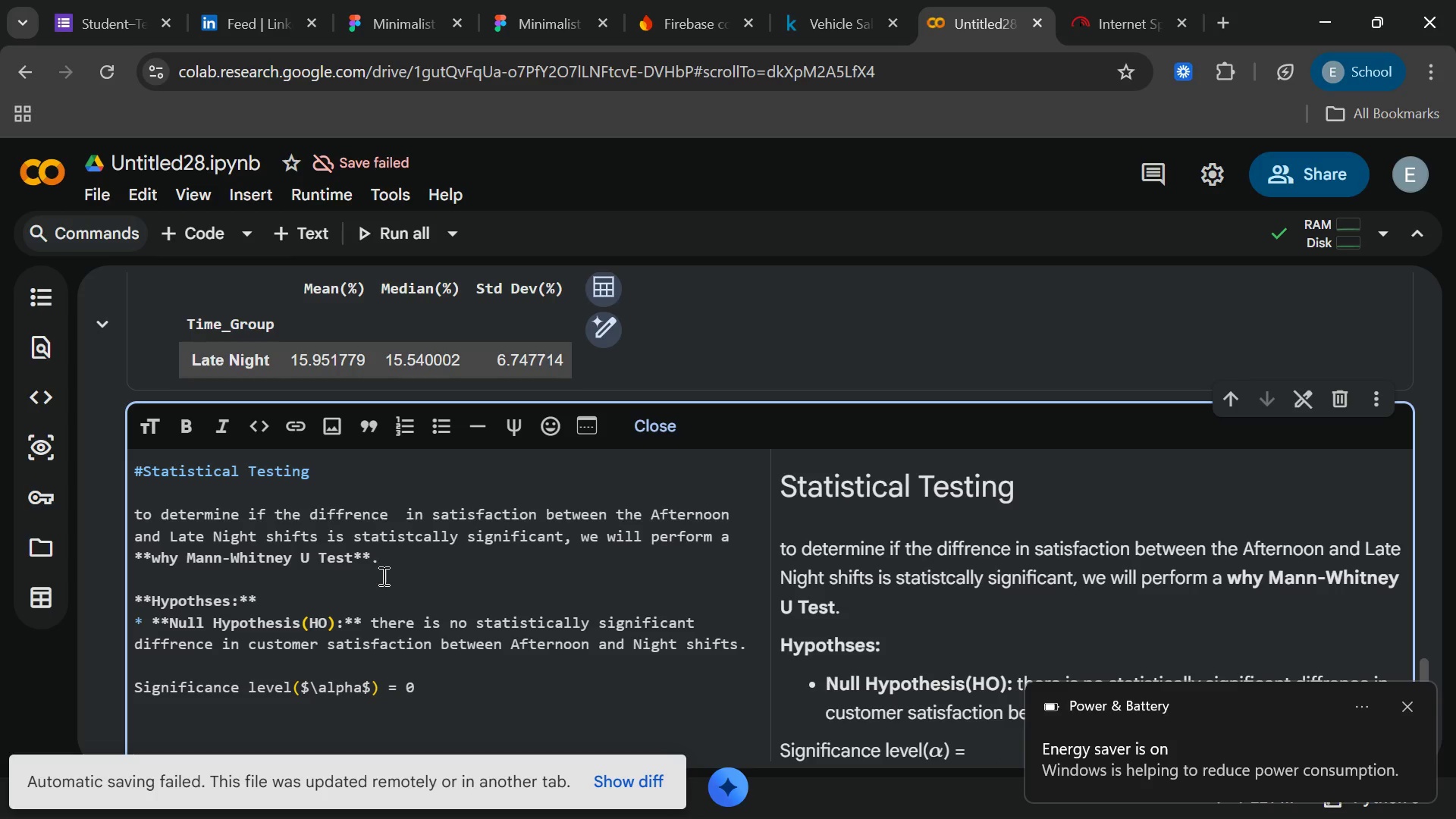 
key(Period)
 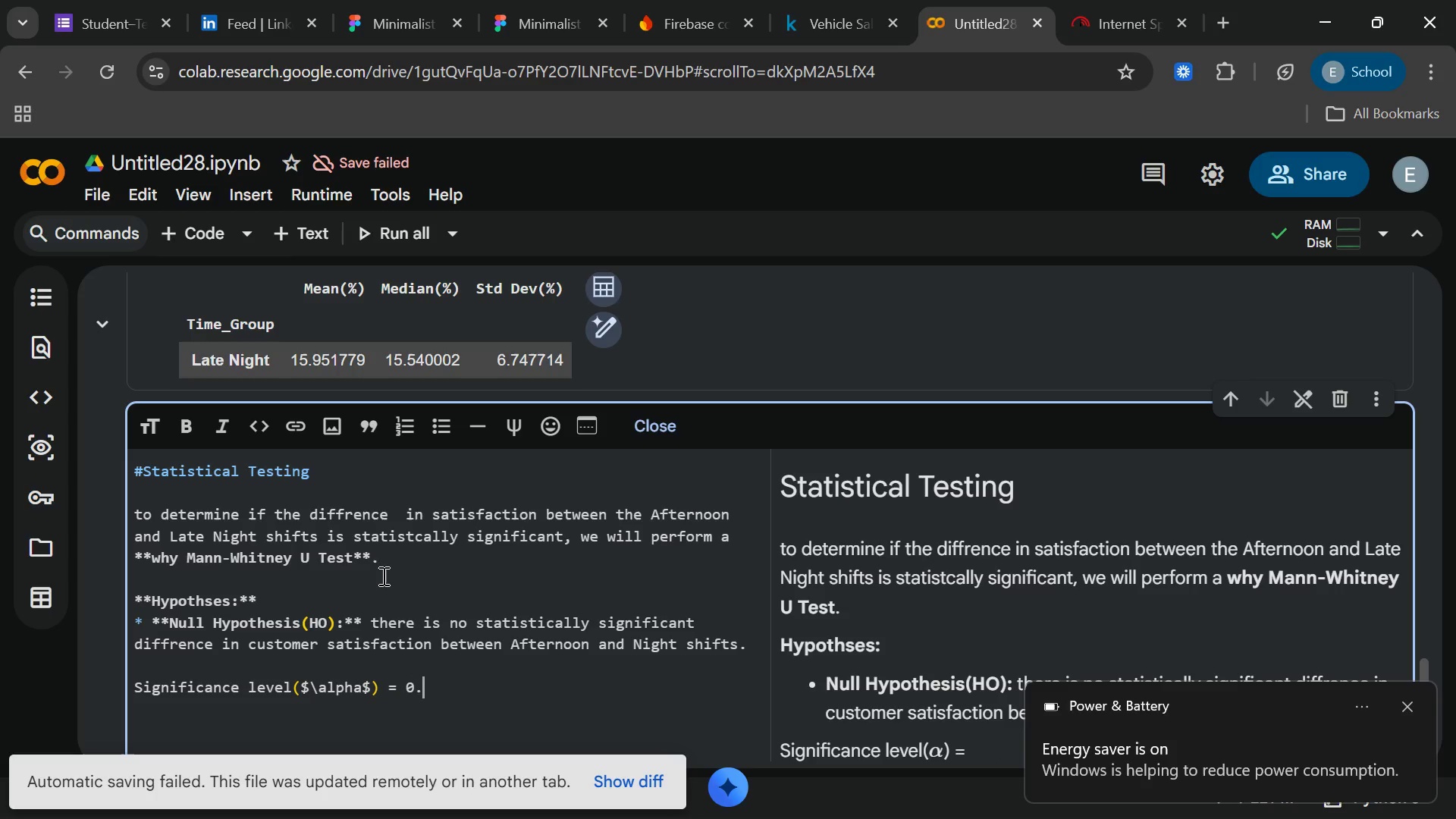 
key(0)
 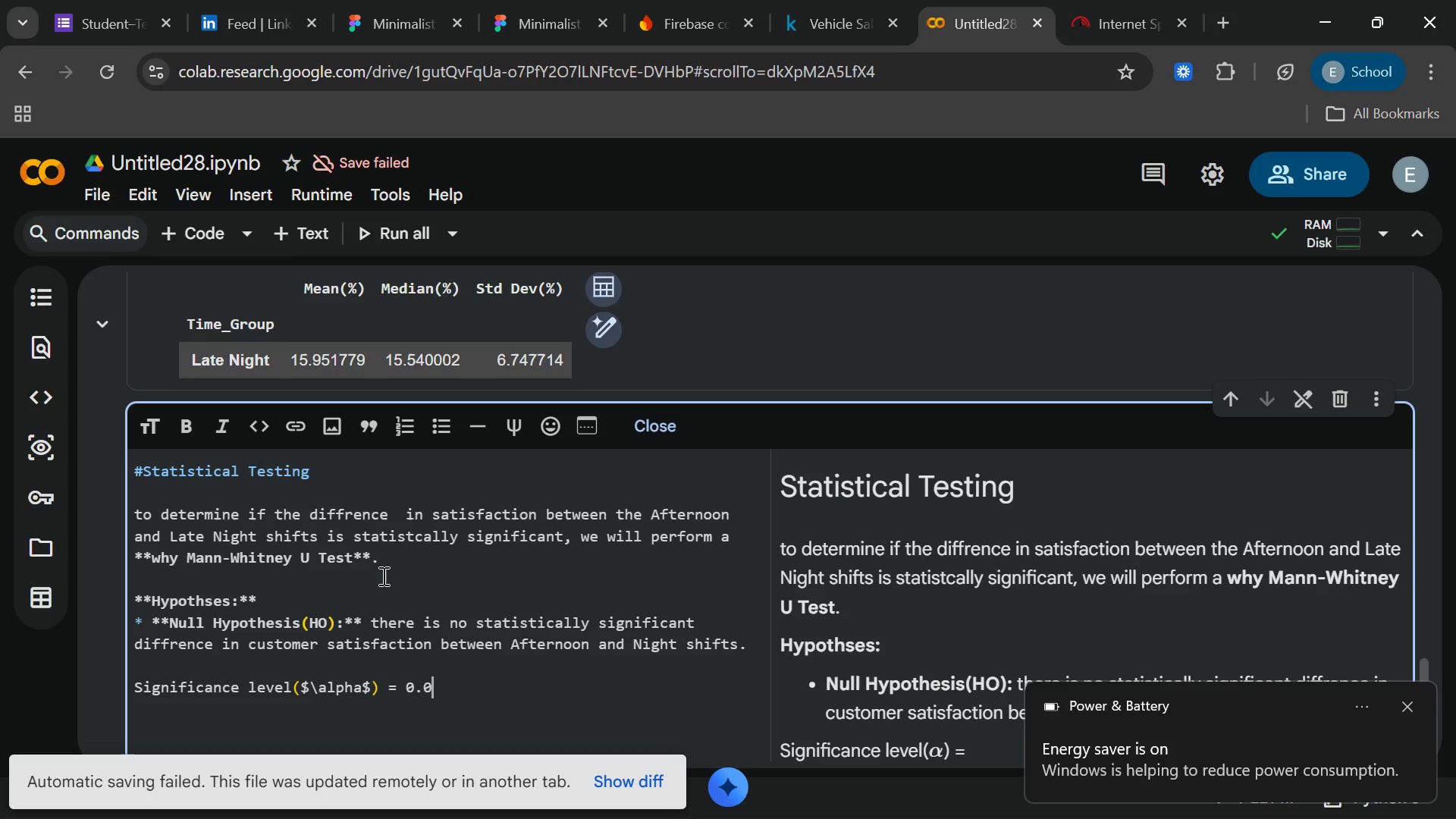 
key(Period)
 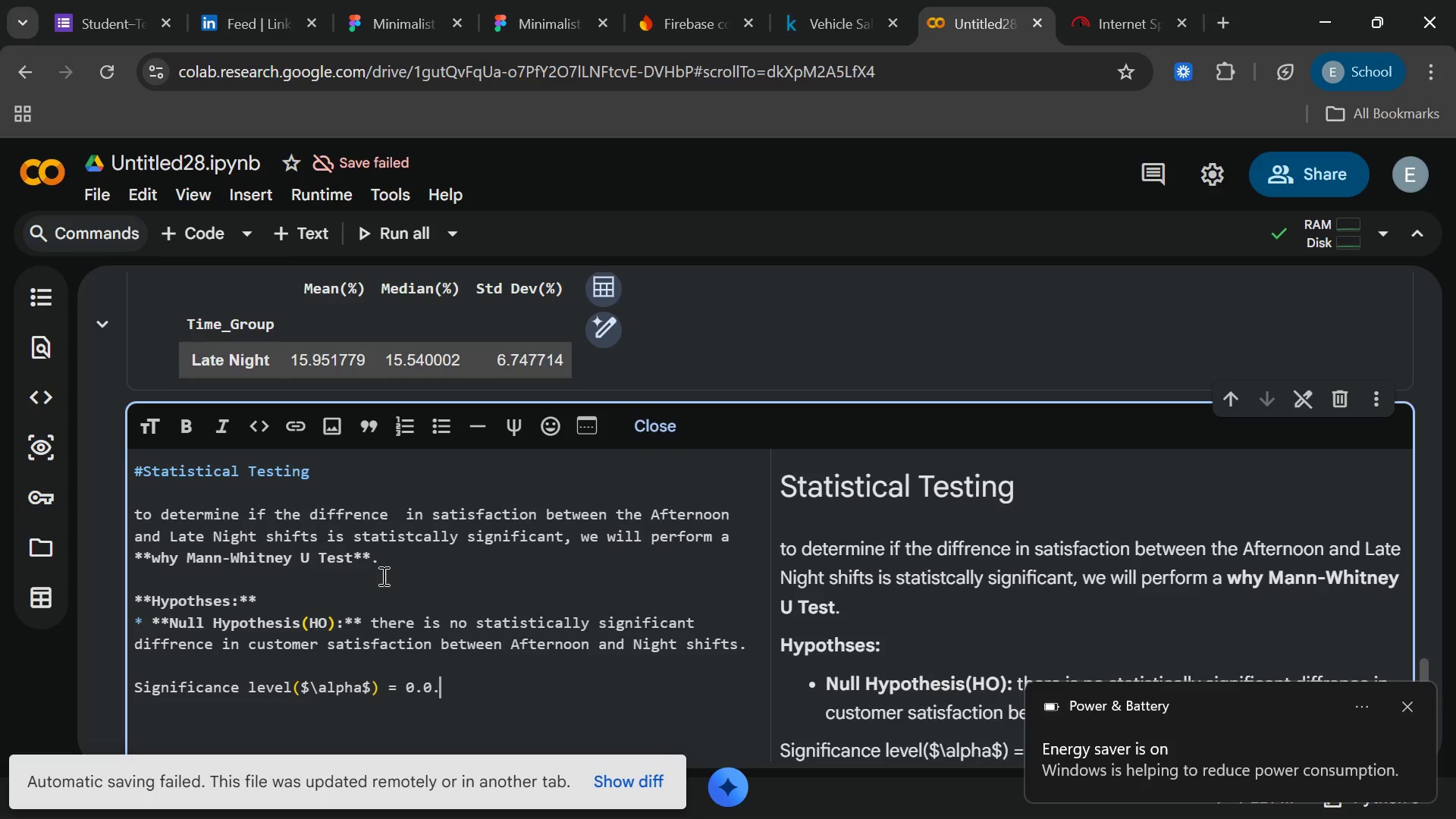 
key(Backspace)
 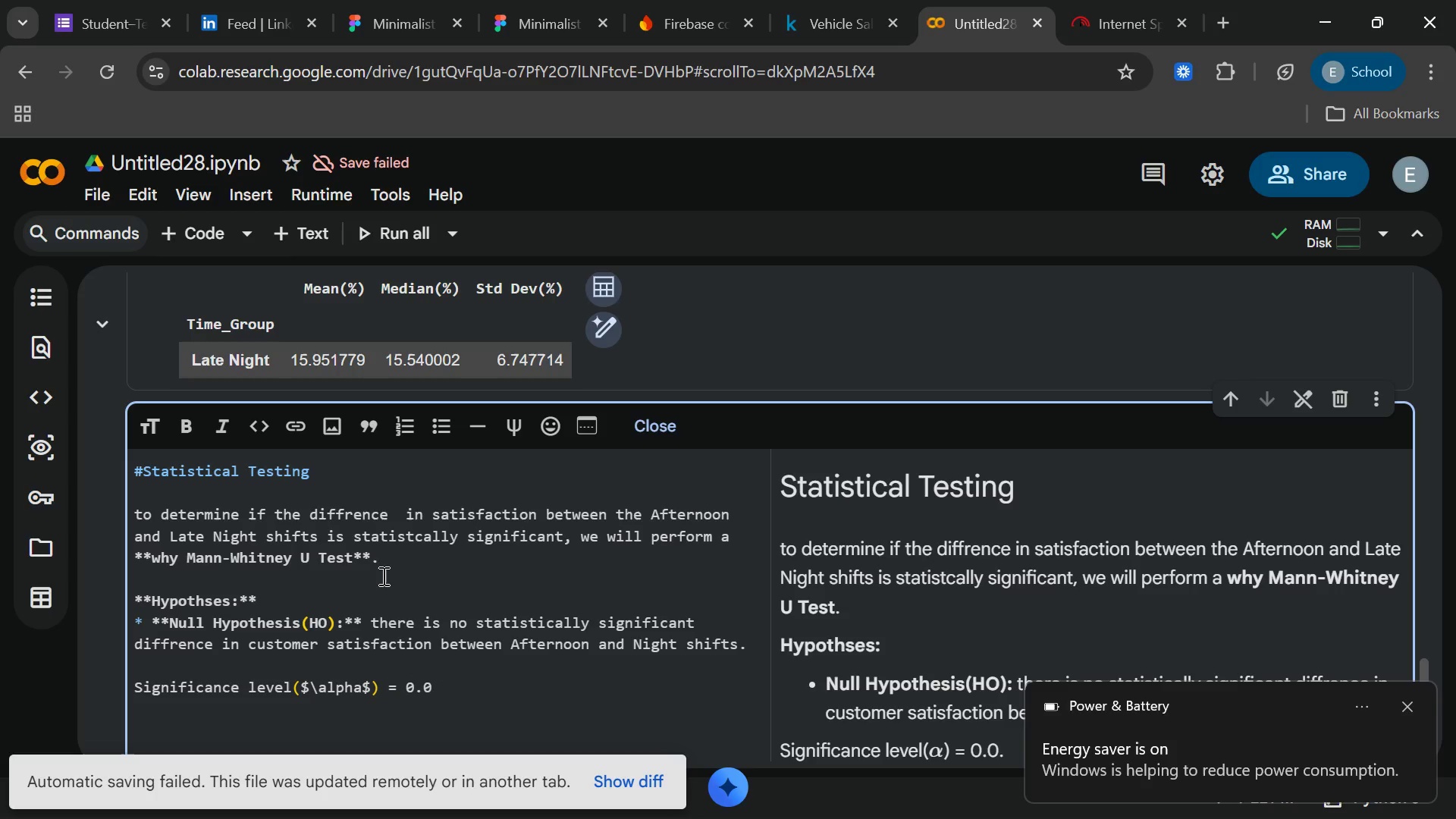 
key(5)
 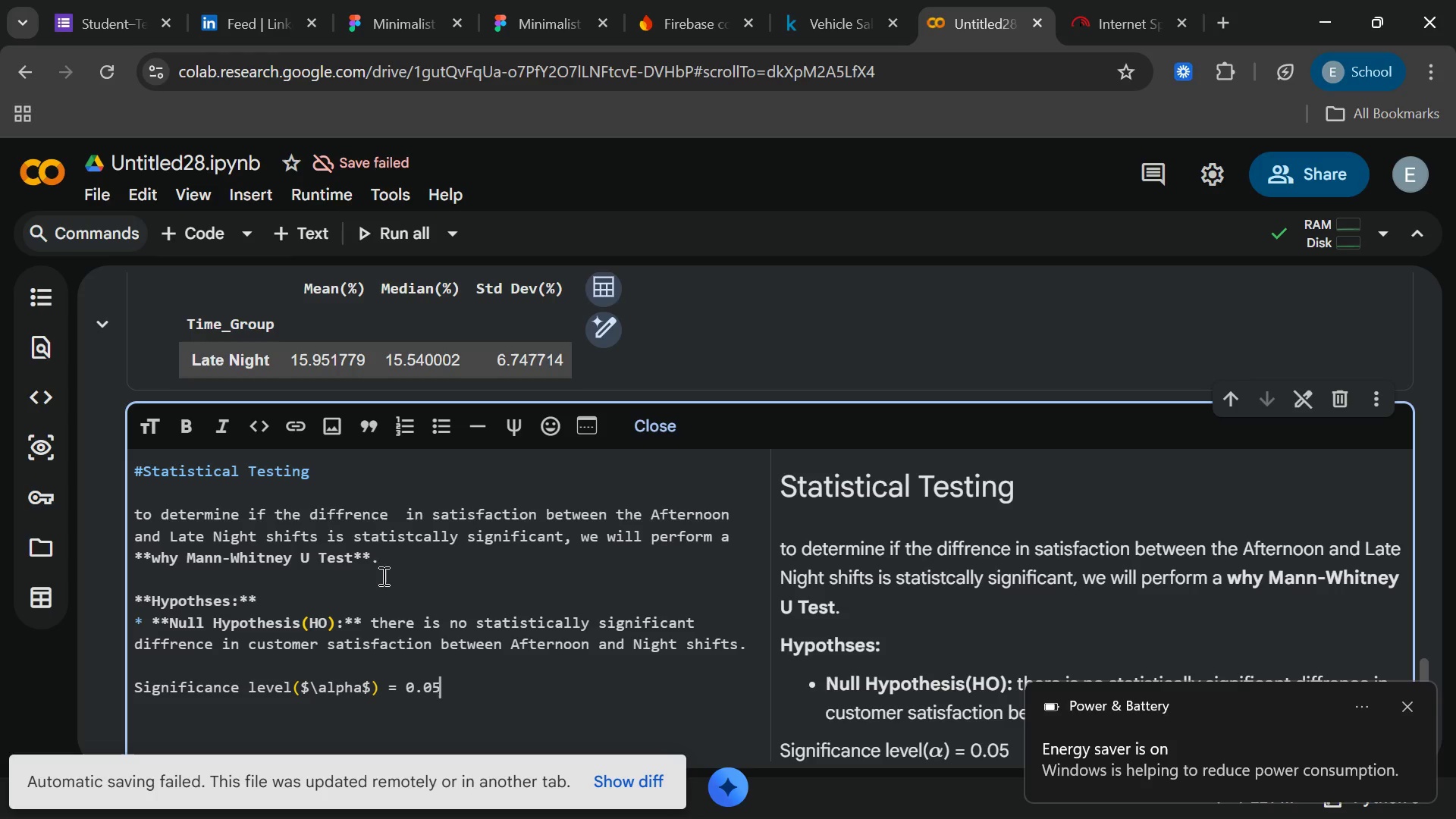 
key(Enter)
 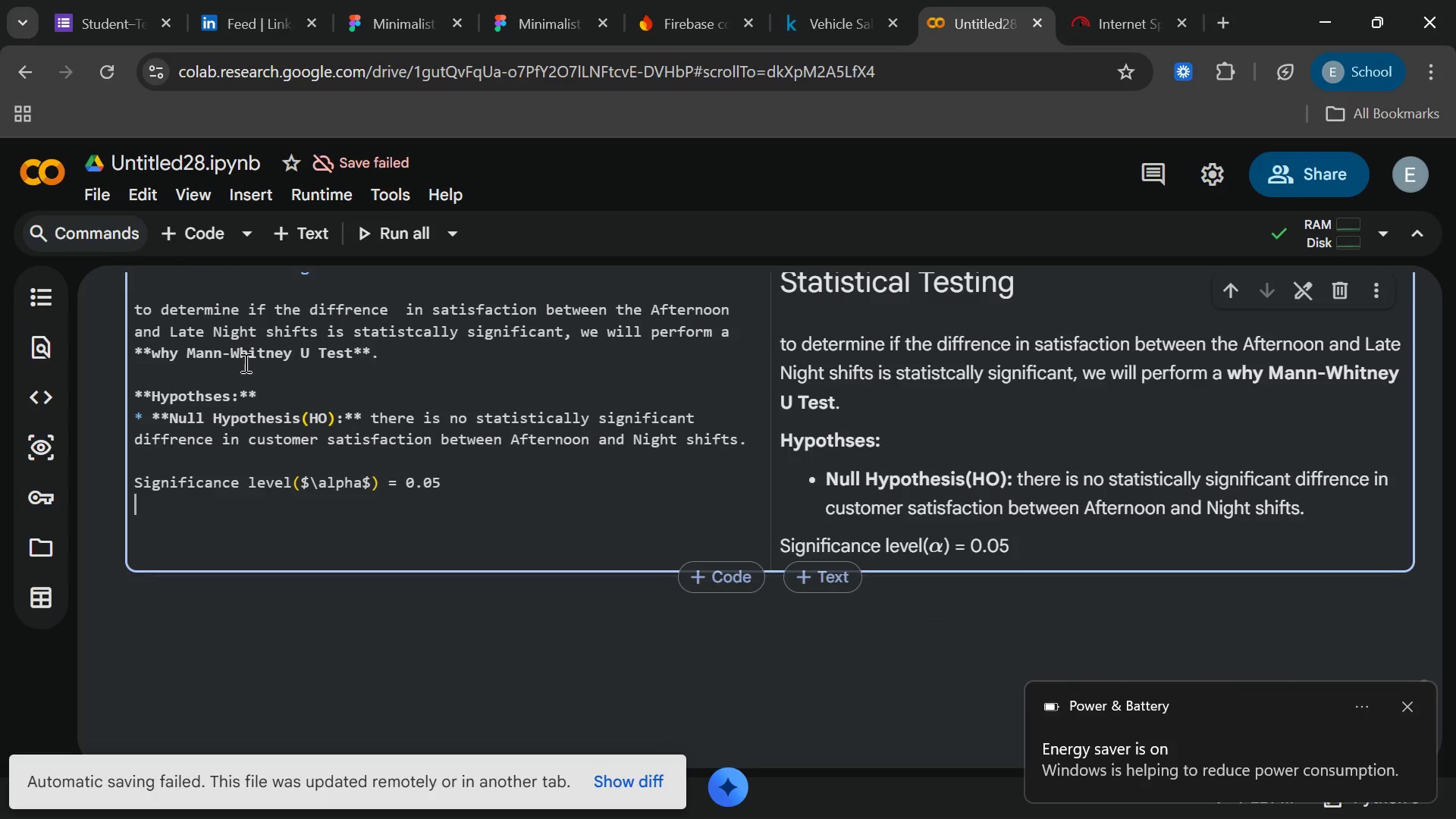 
left_click([198, 237])
 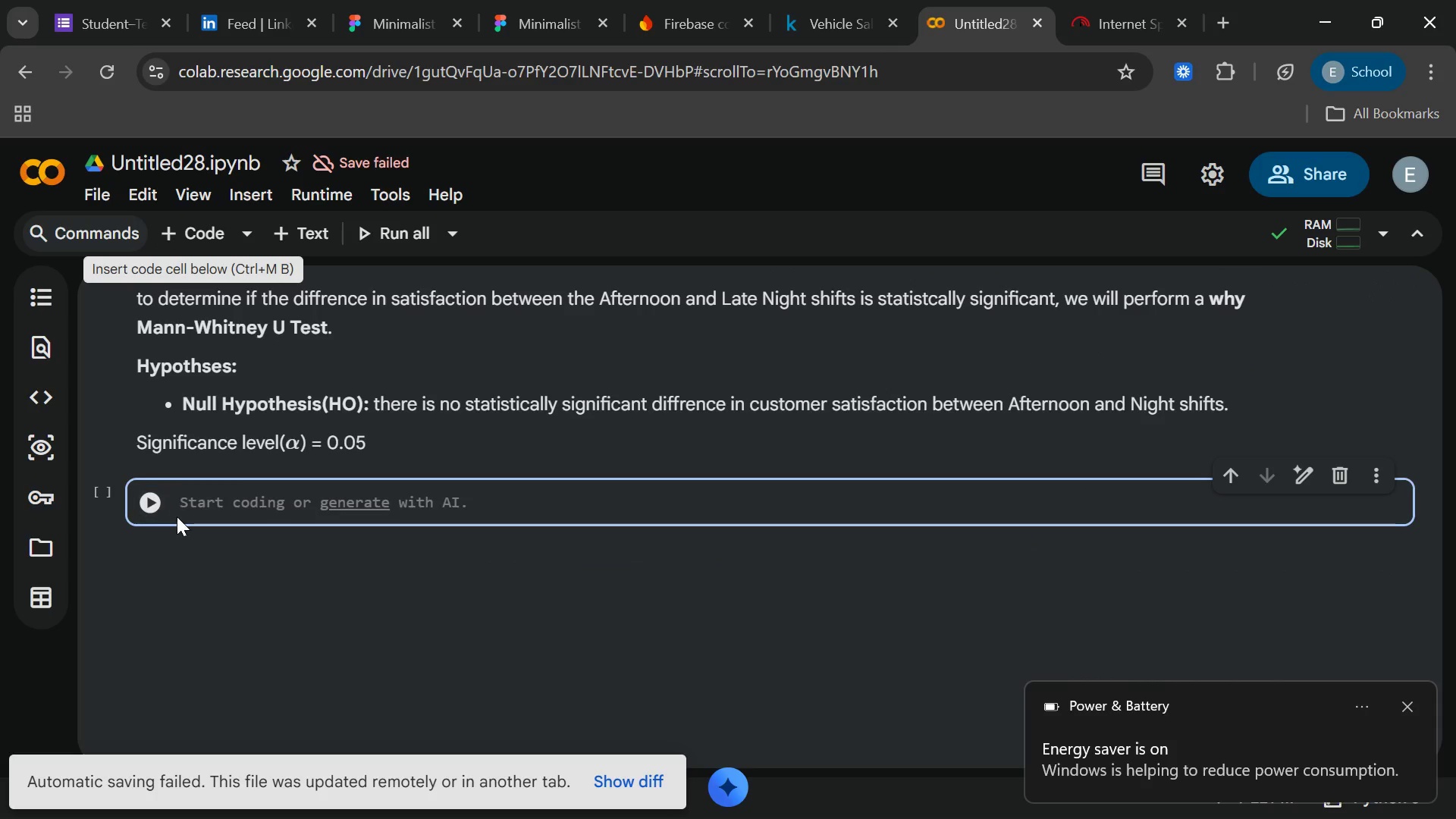 
type(afternoo)
 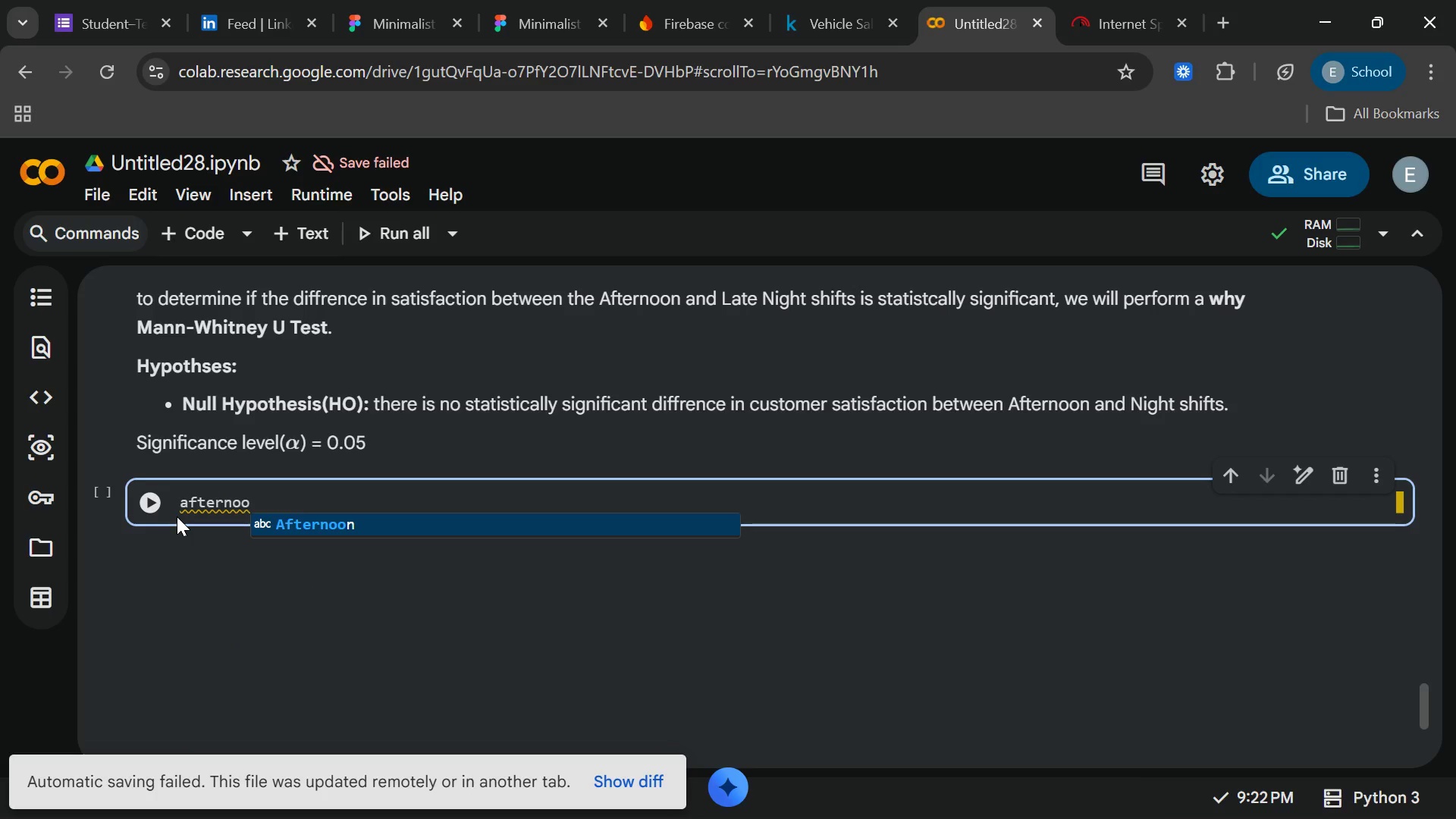 
key(Enter)
 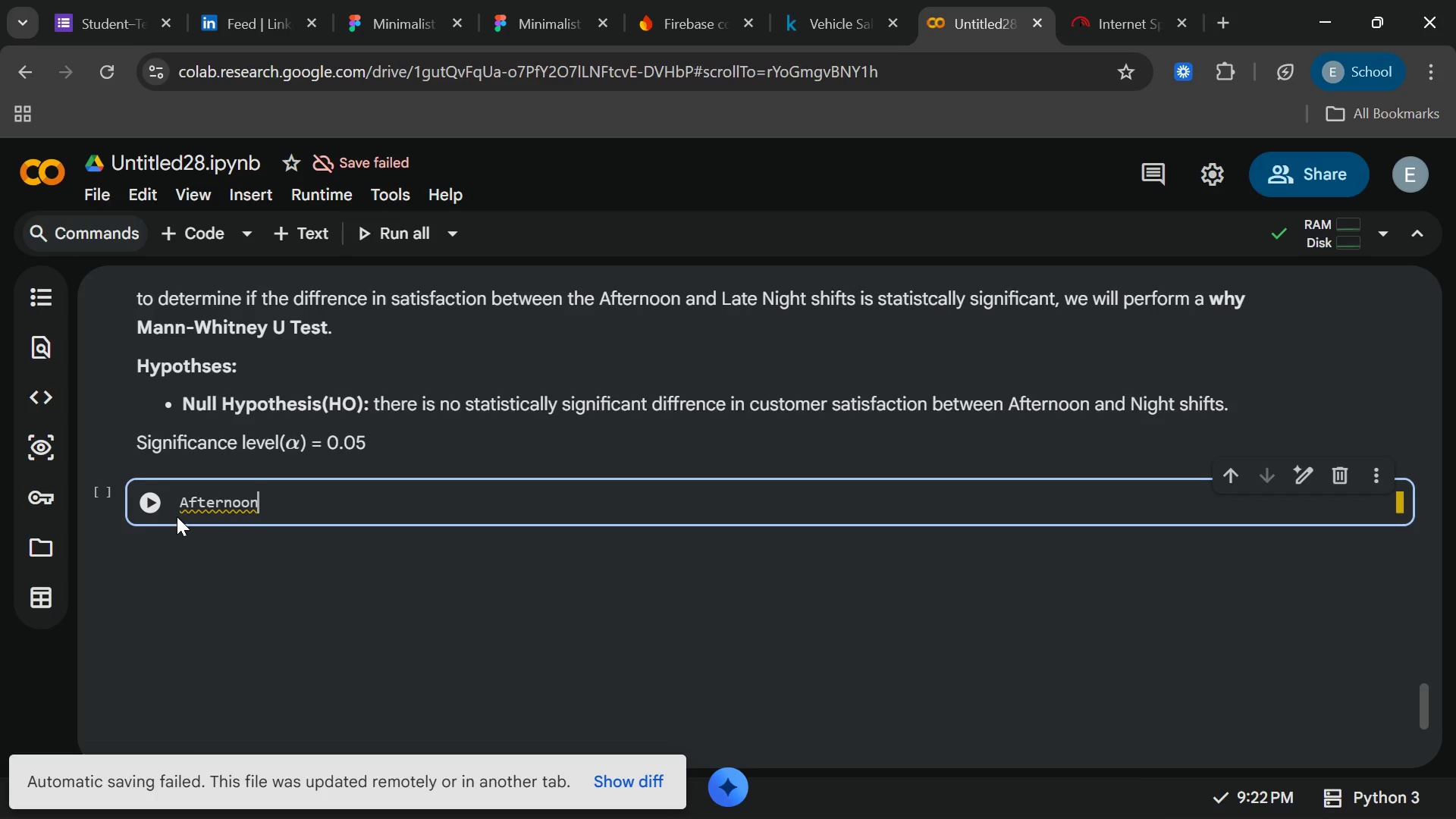 
key(Backspace)
key(Backspace)
type(afternoon)
 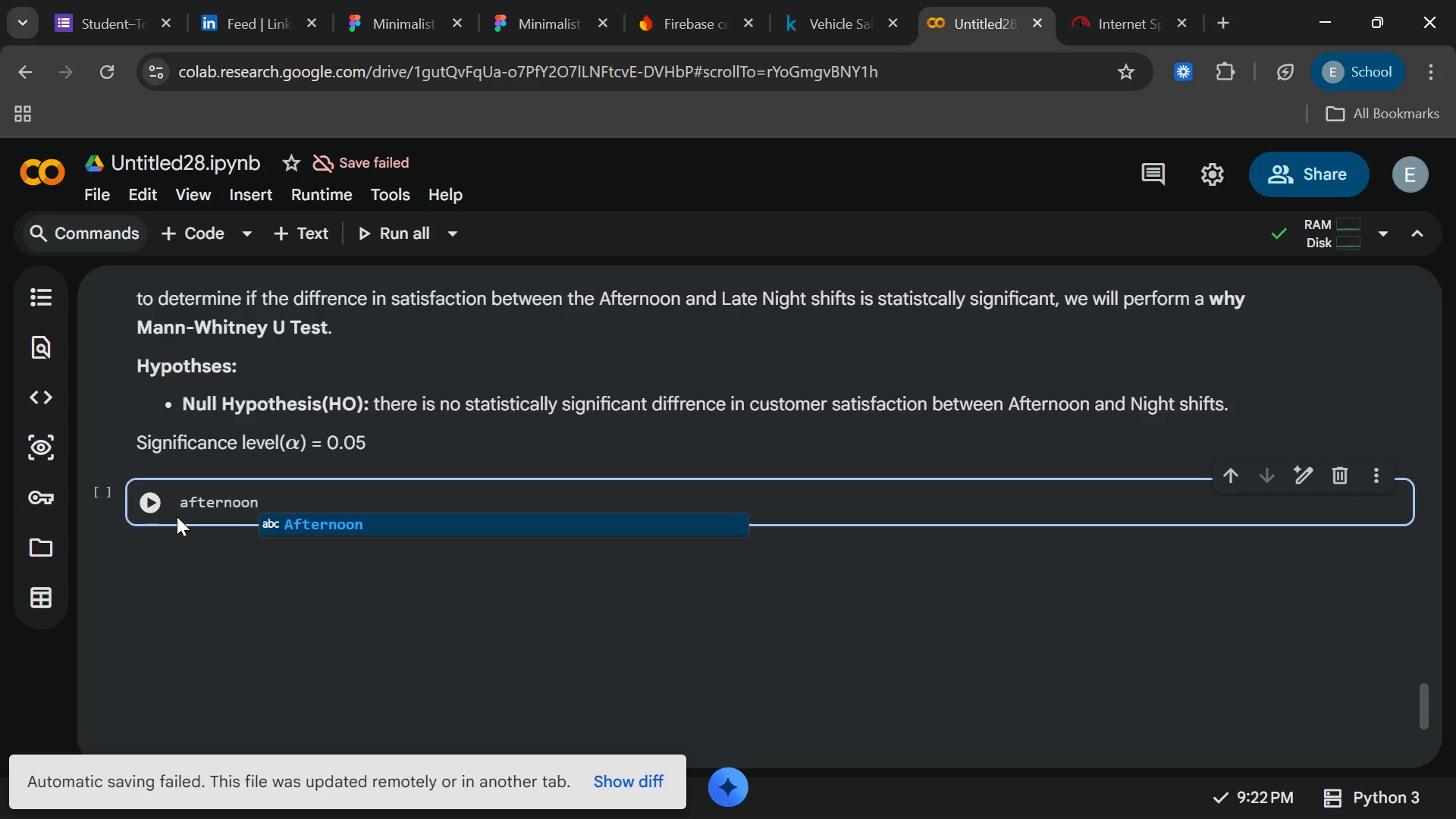 
key(Enter)
 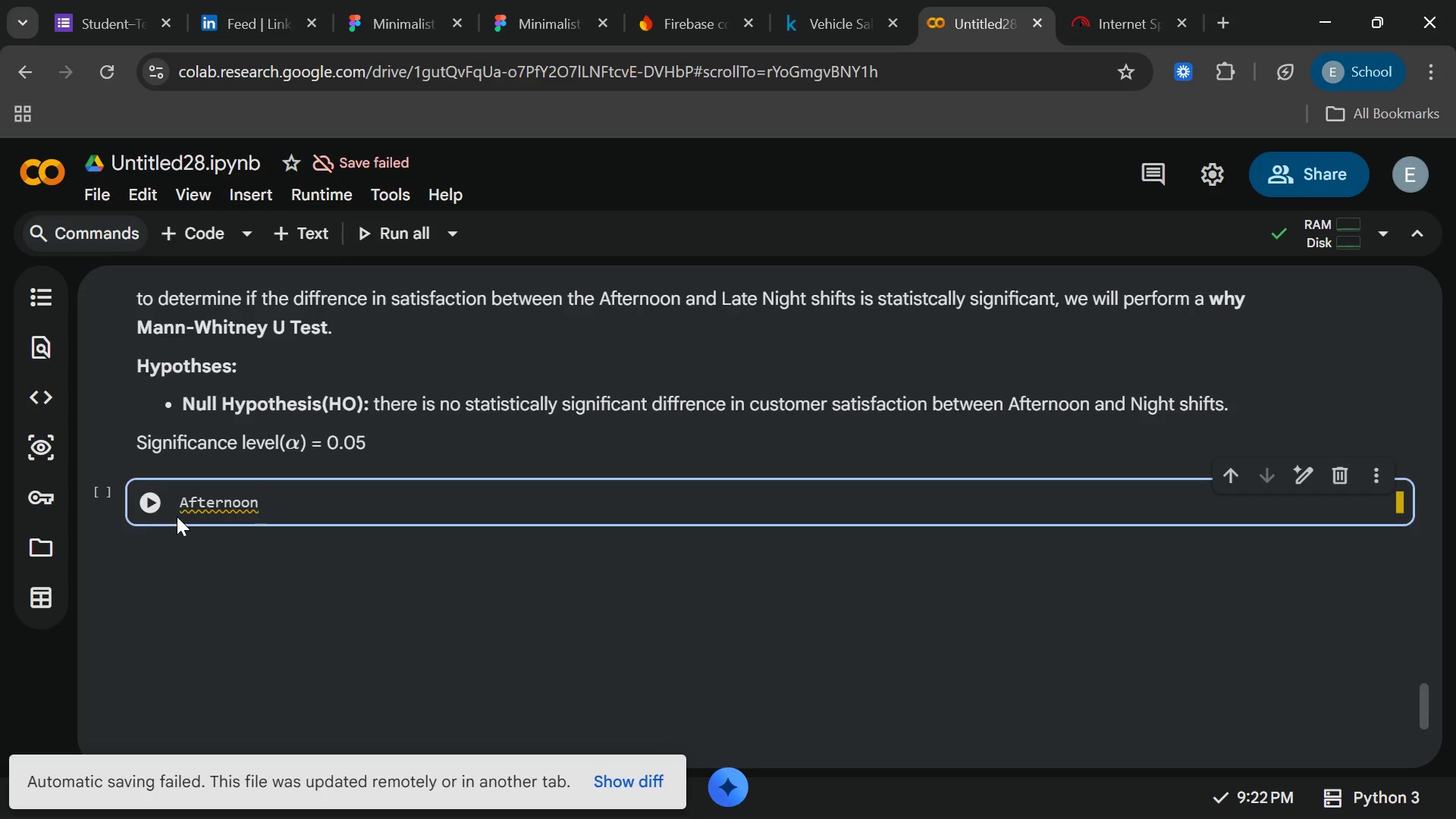 
type(_satisfaction)
 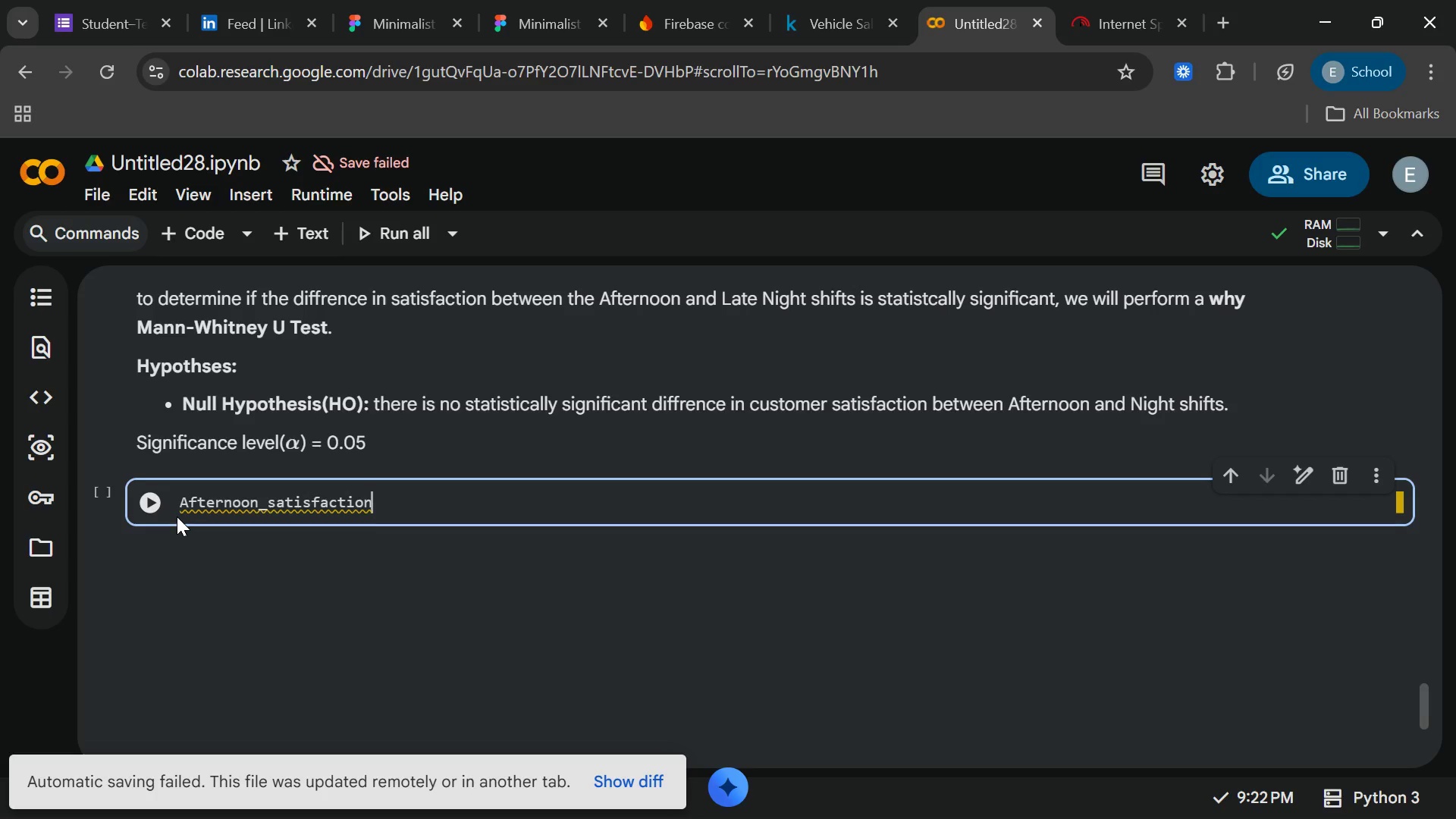 
hold_key(key=ArrowLeft, duration=1.31)
 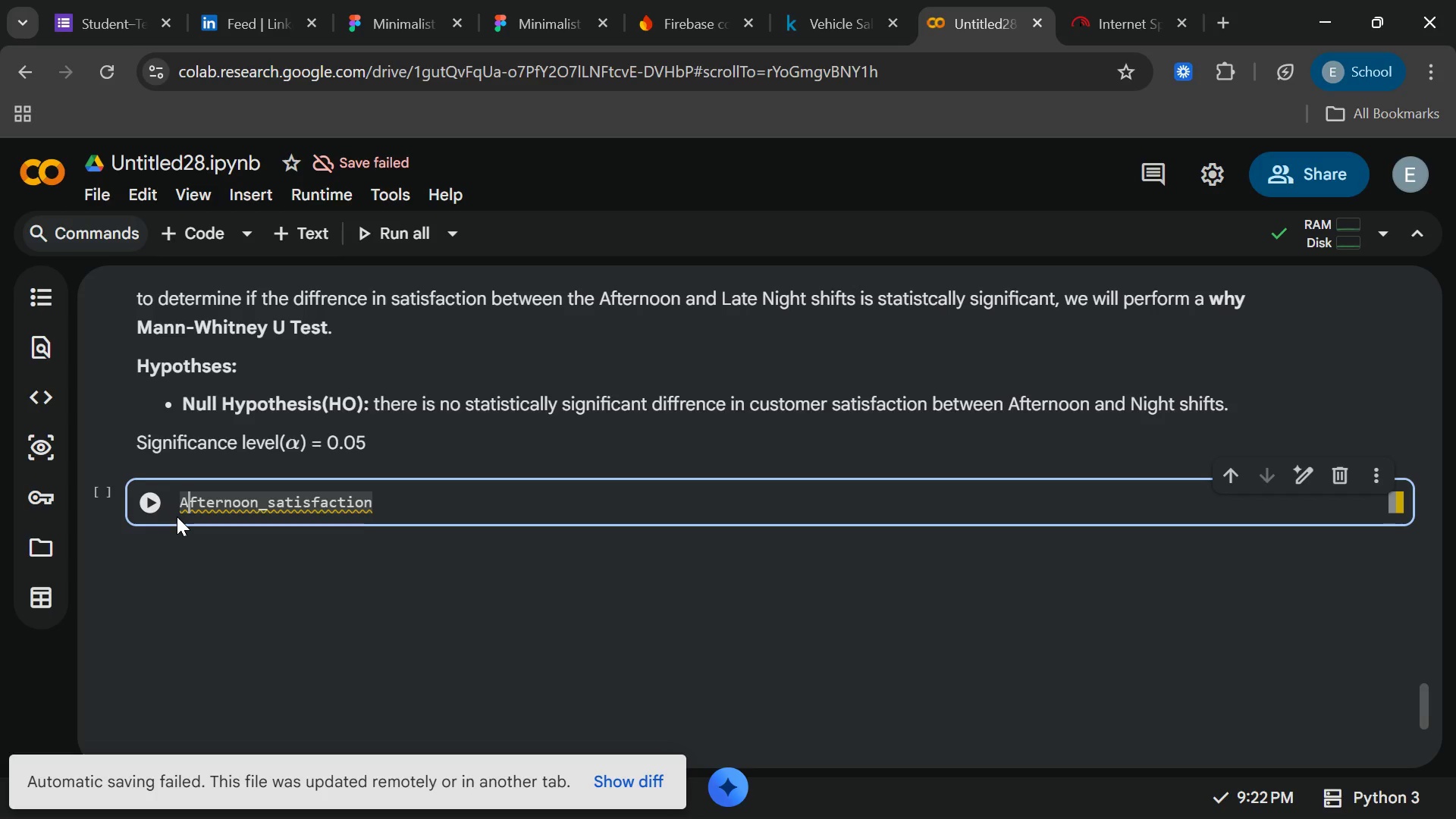 
key(ArrowLeft)
 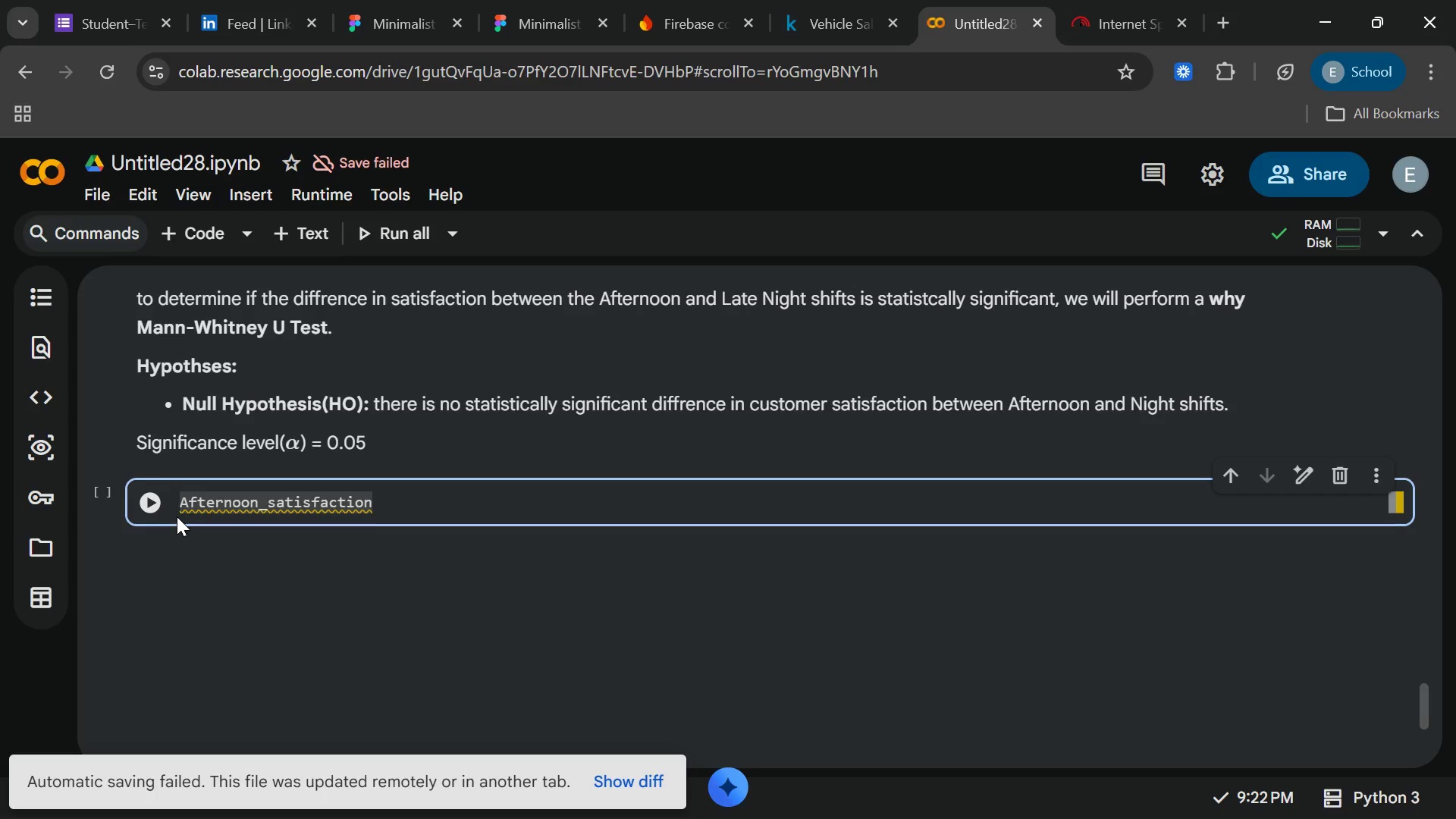 
key(ArrowRight)
 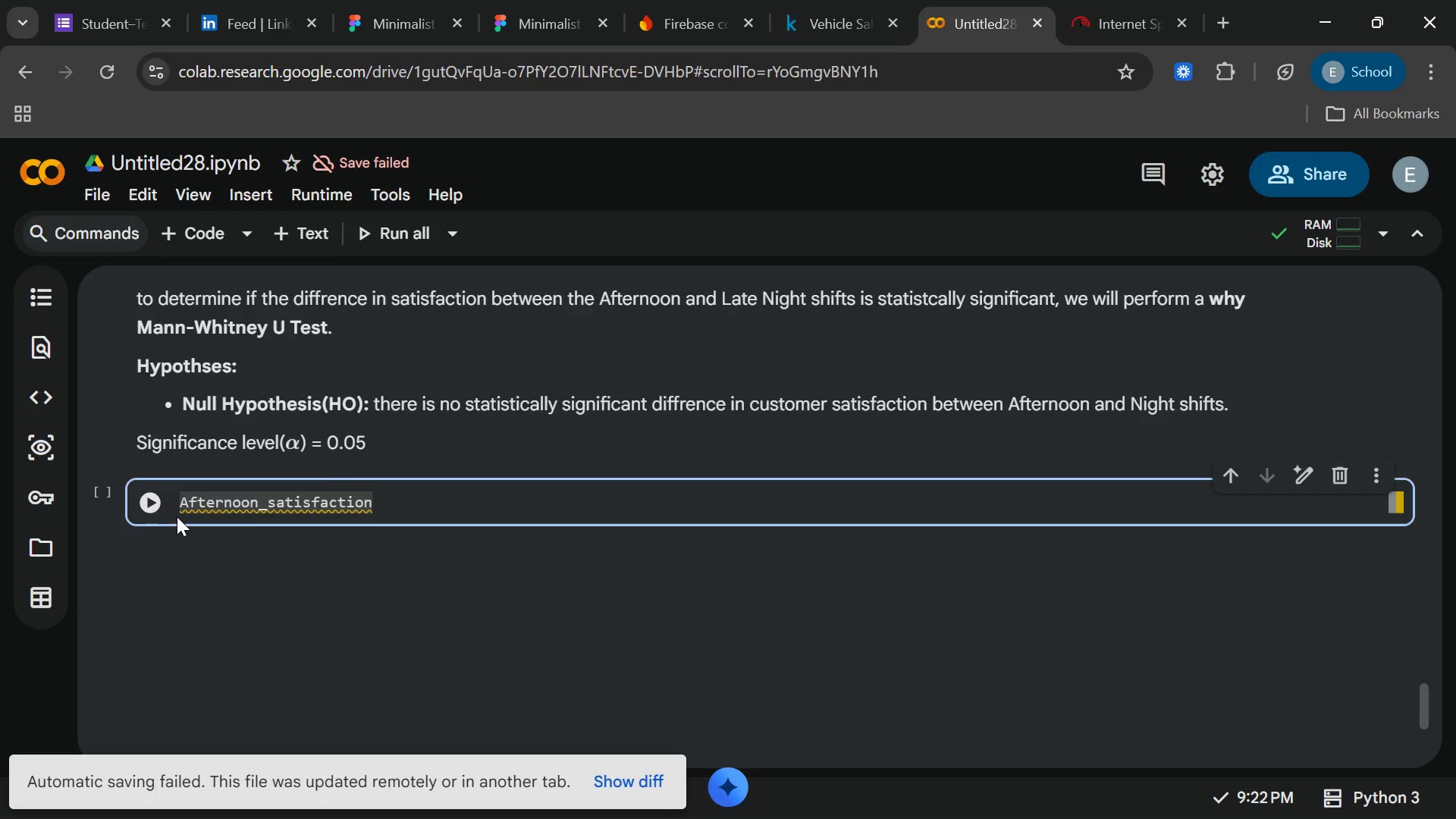 
key(Backspace)
 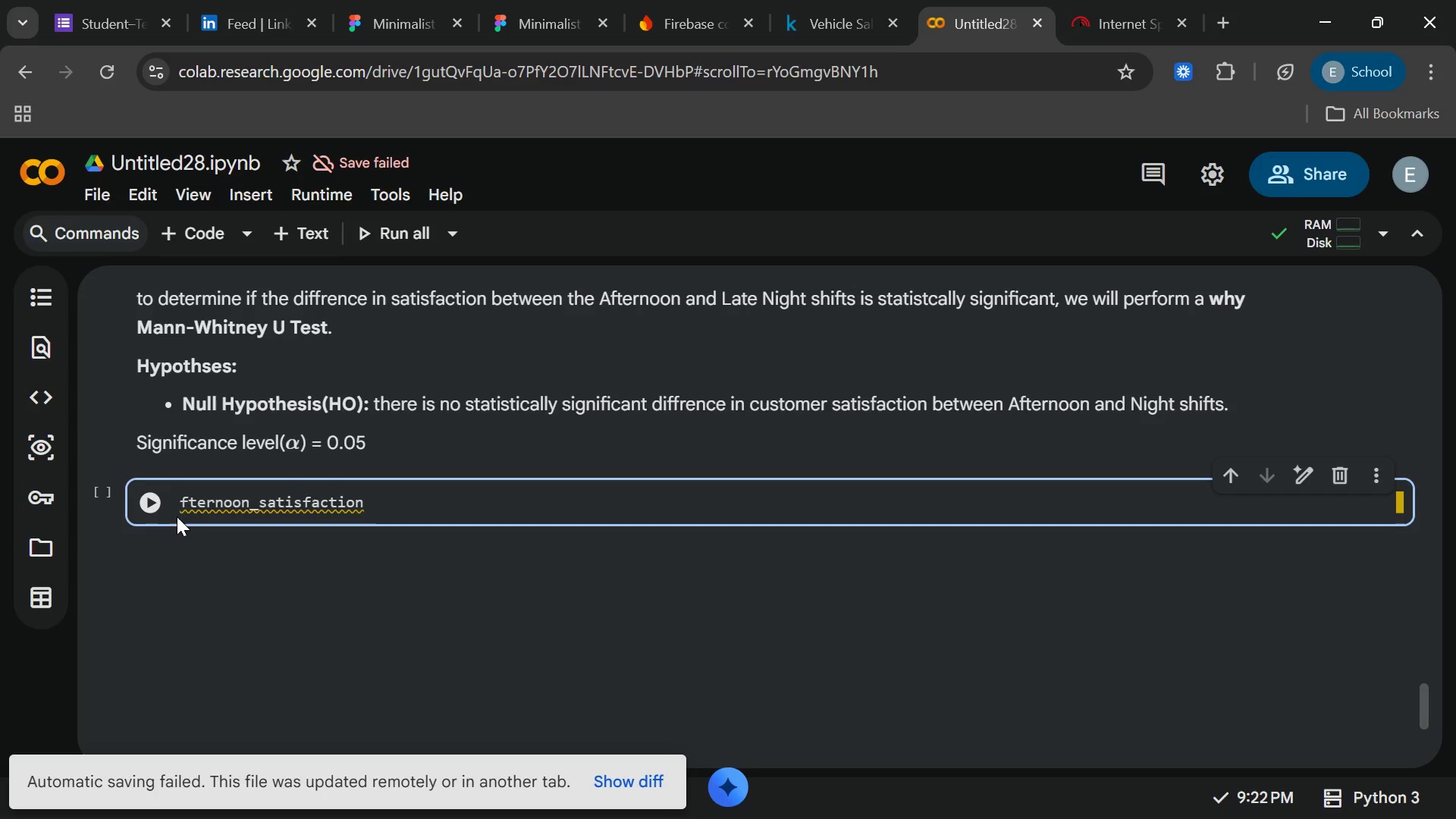 
key(A)
 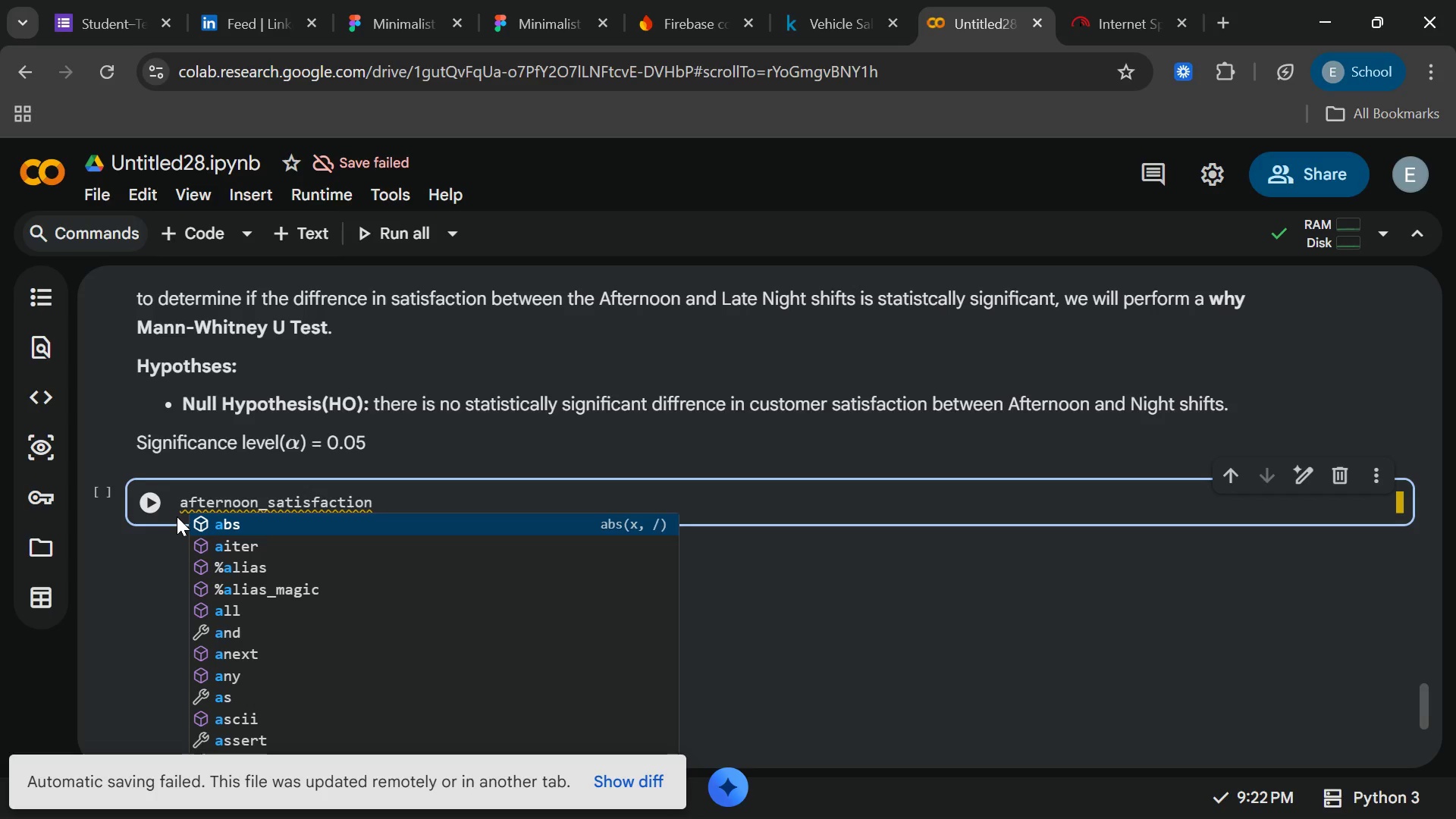 
wait(7.39)
 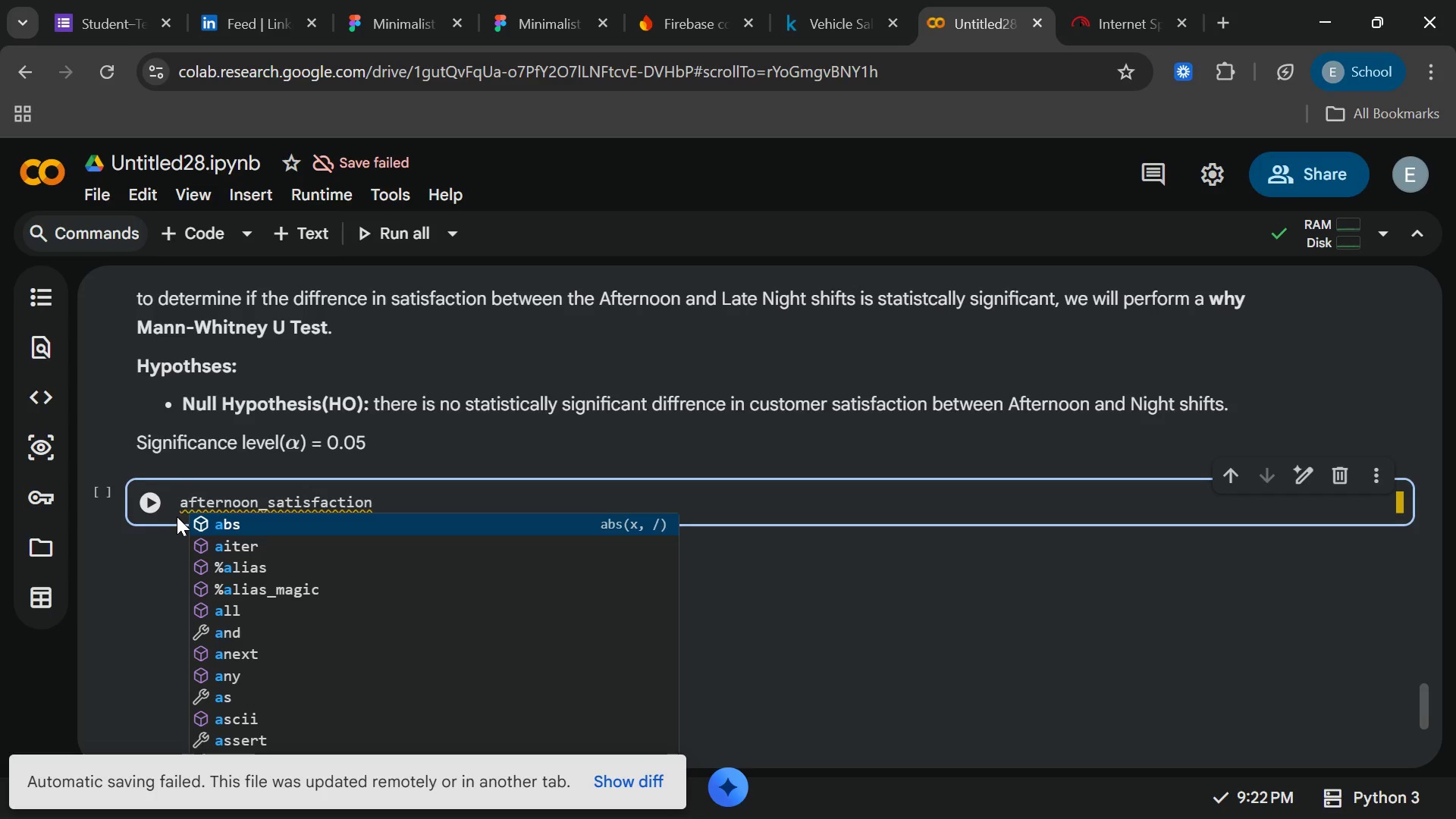 
type([End] = df_clean[)
 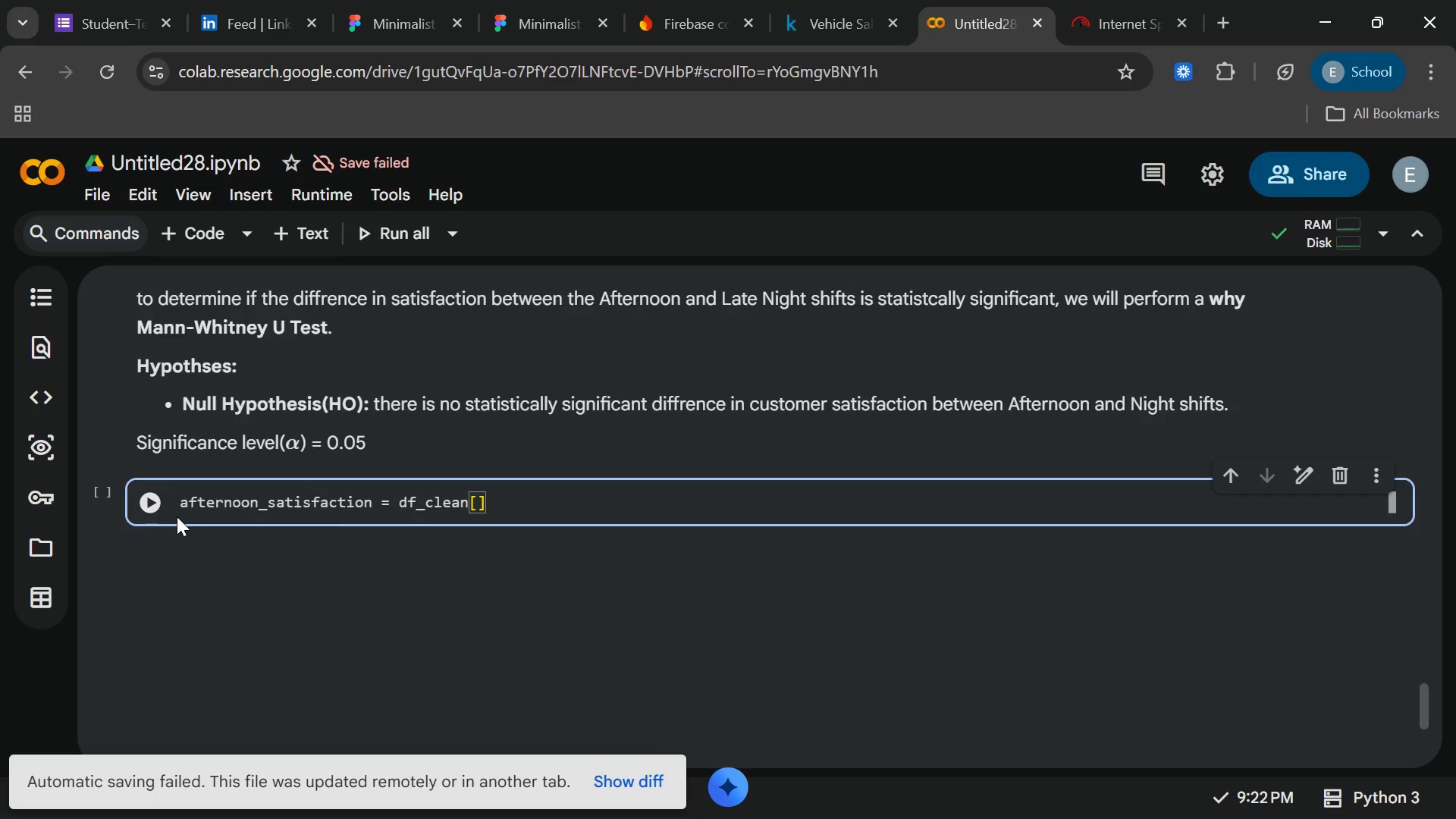 
key(F)
 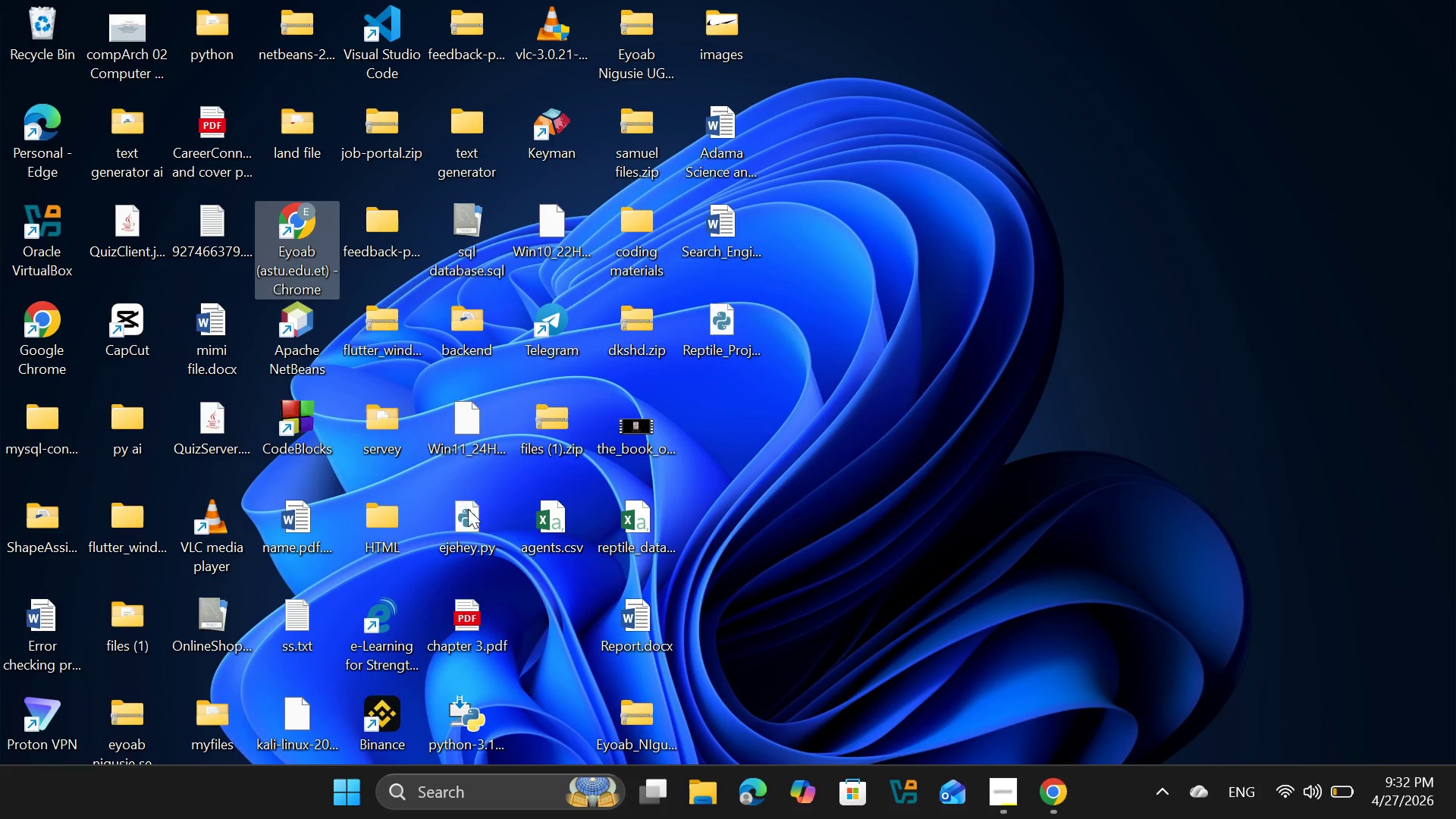 
wait(6.45)
 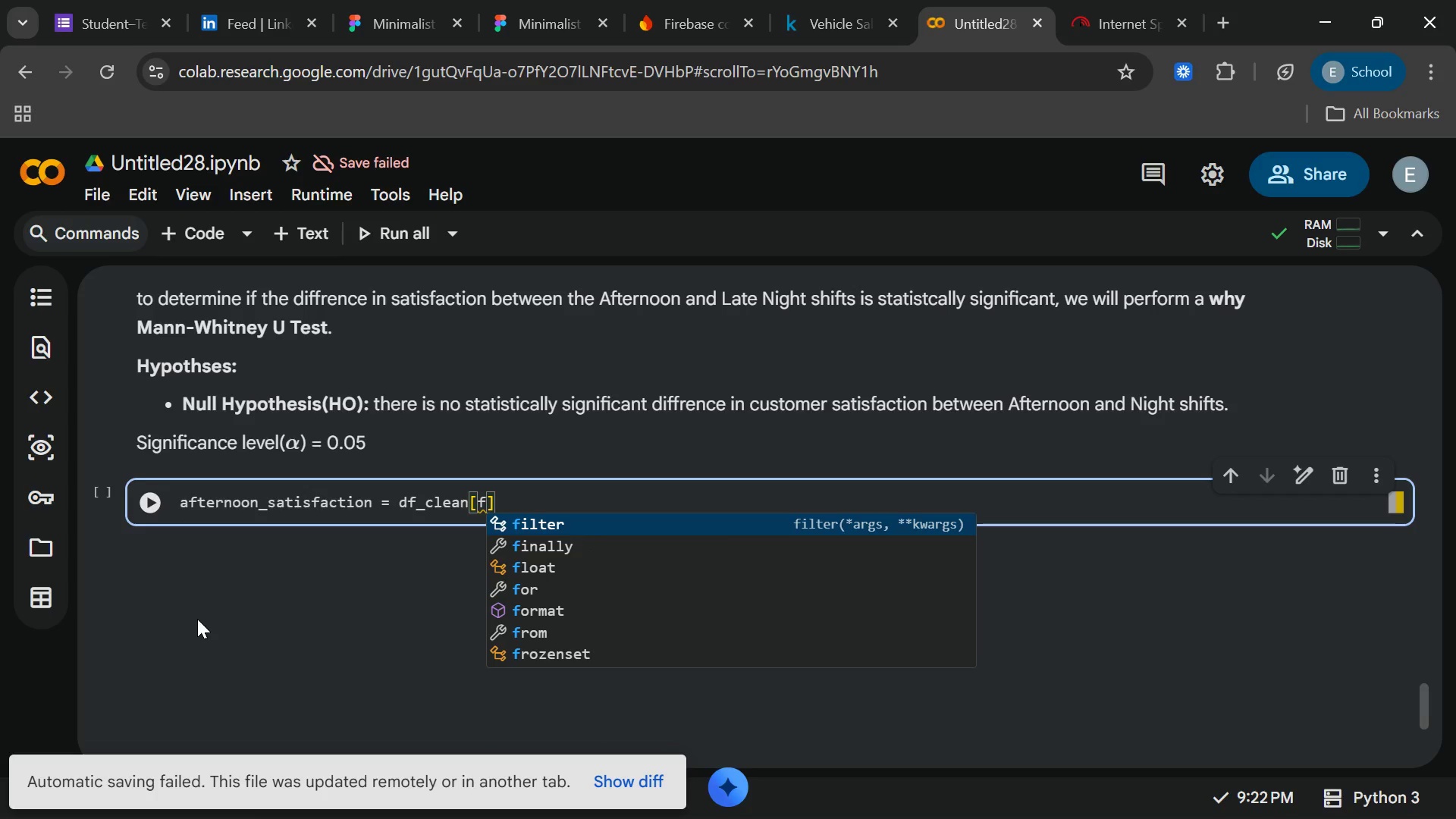 
double_click([552, 319])
 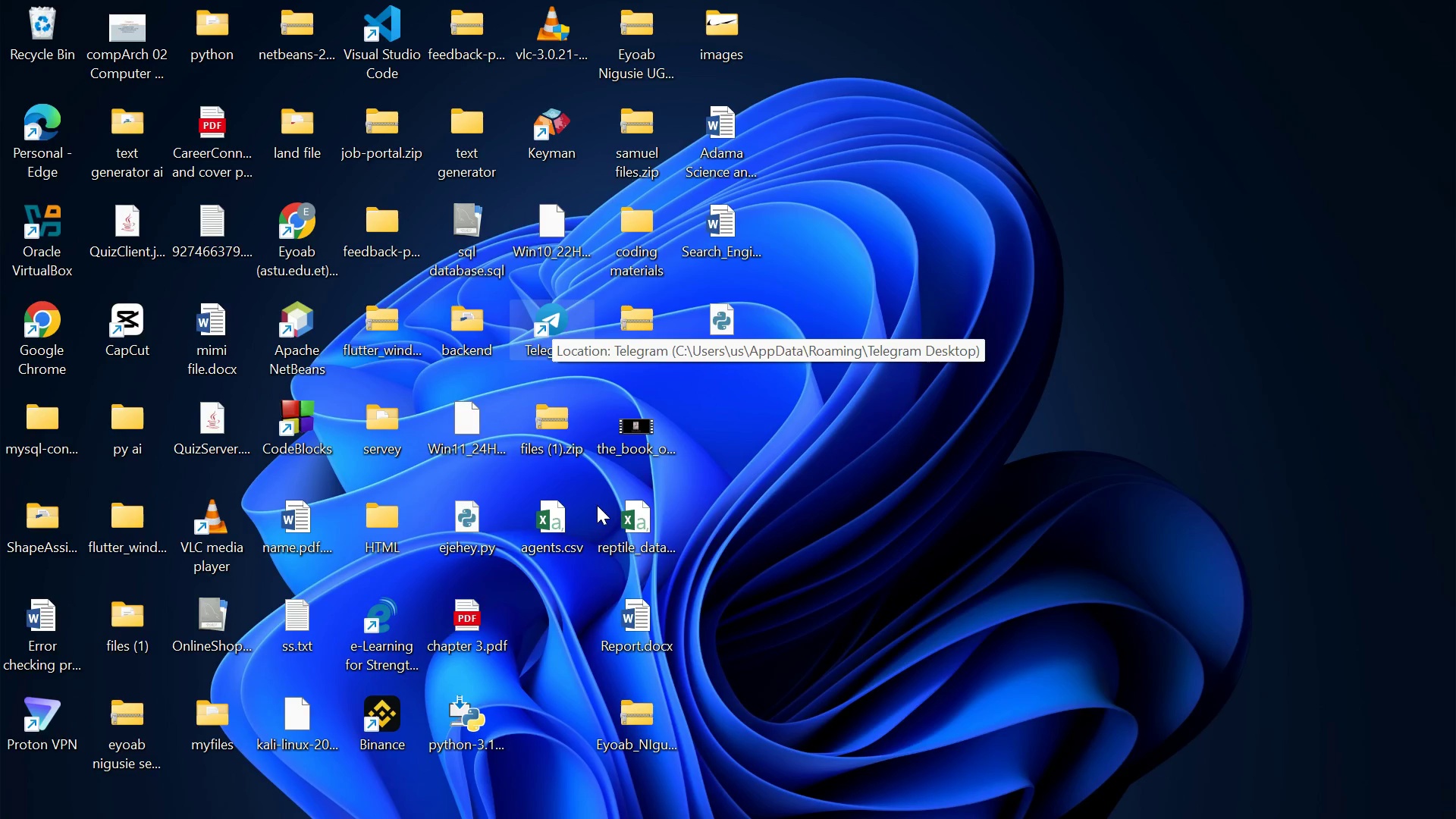 
wait(7.12)
 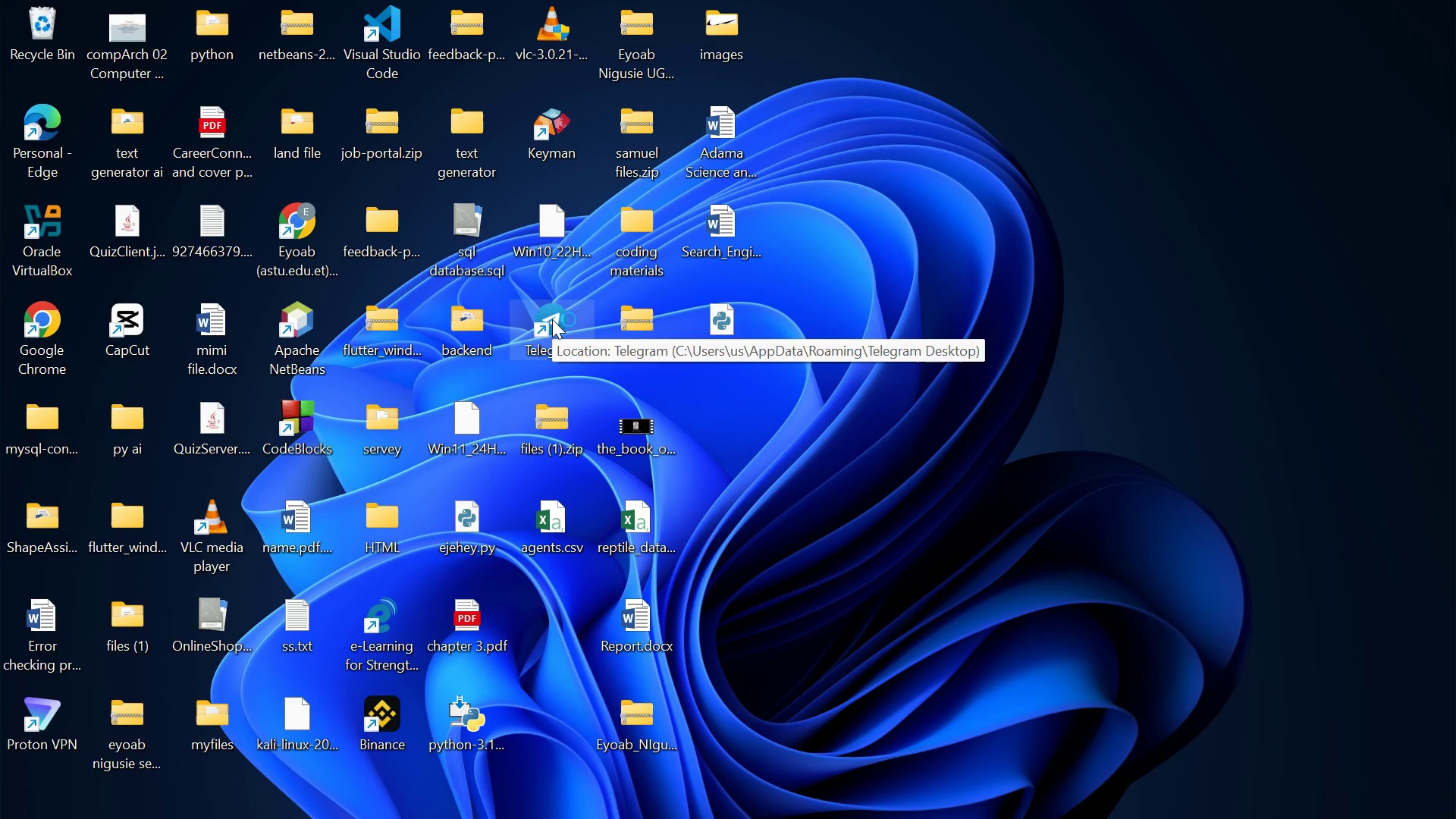 
left_click([558, 306])
 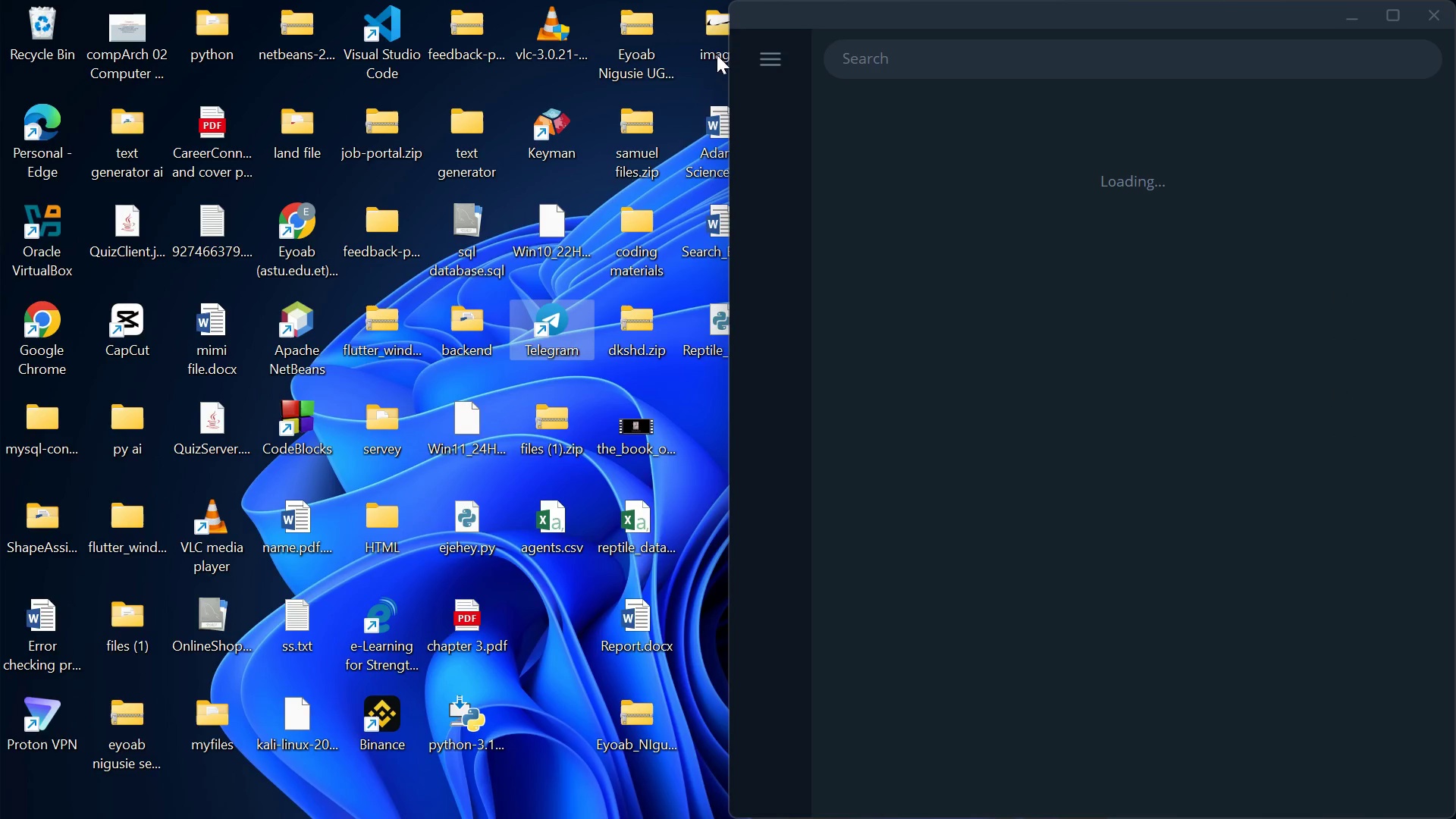 
mouse_move([763, 67])
 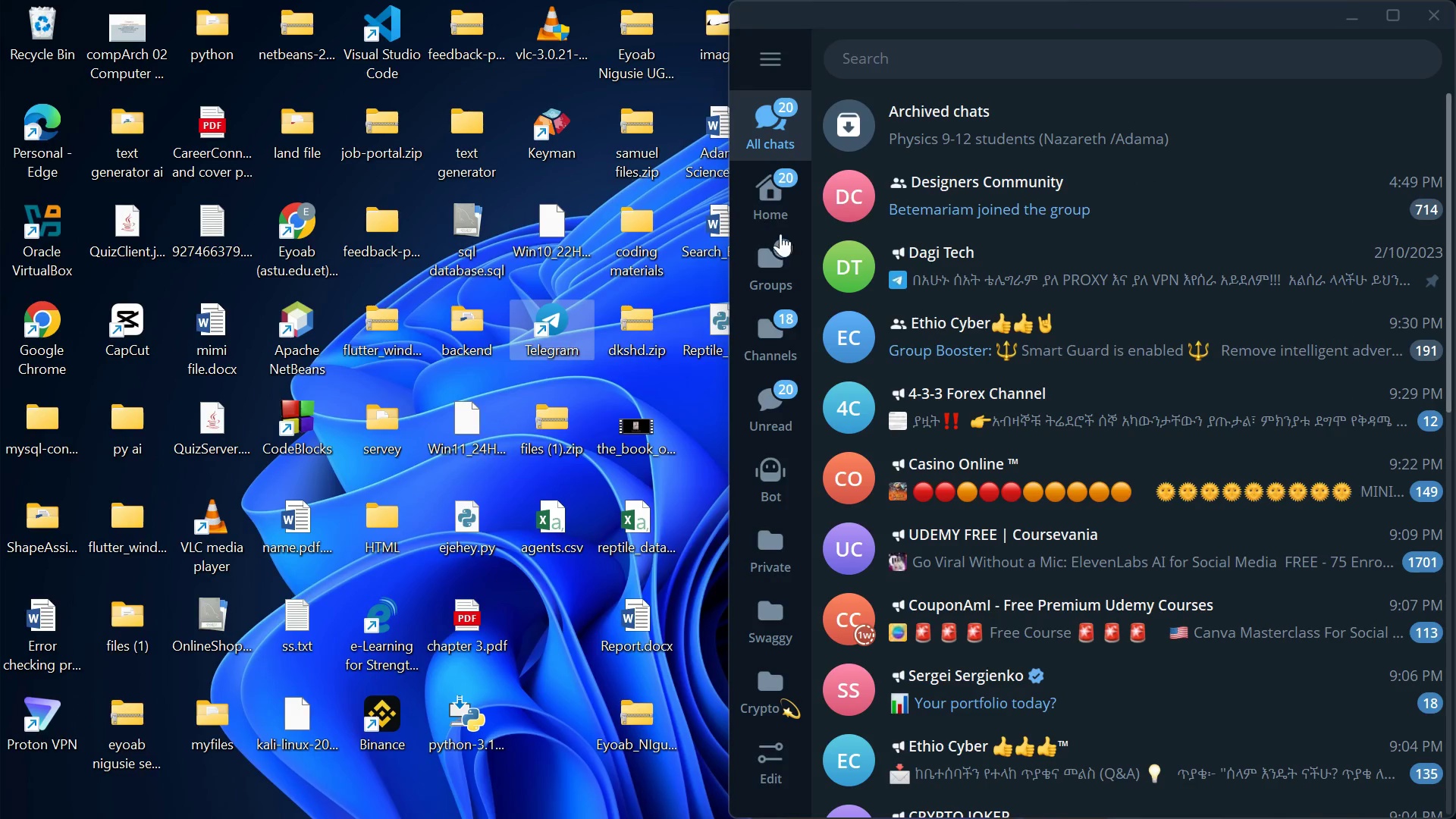 
mouse_move([837, 331])
 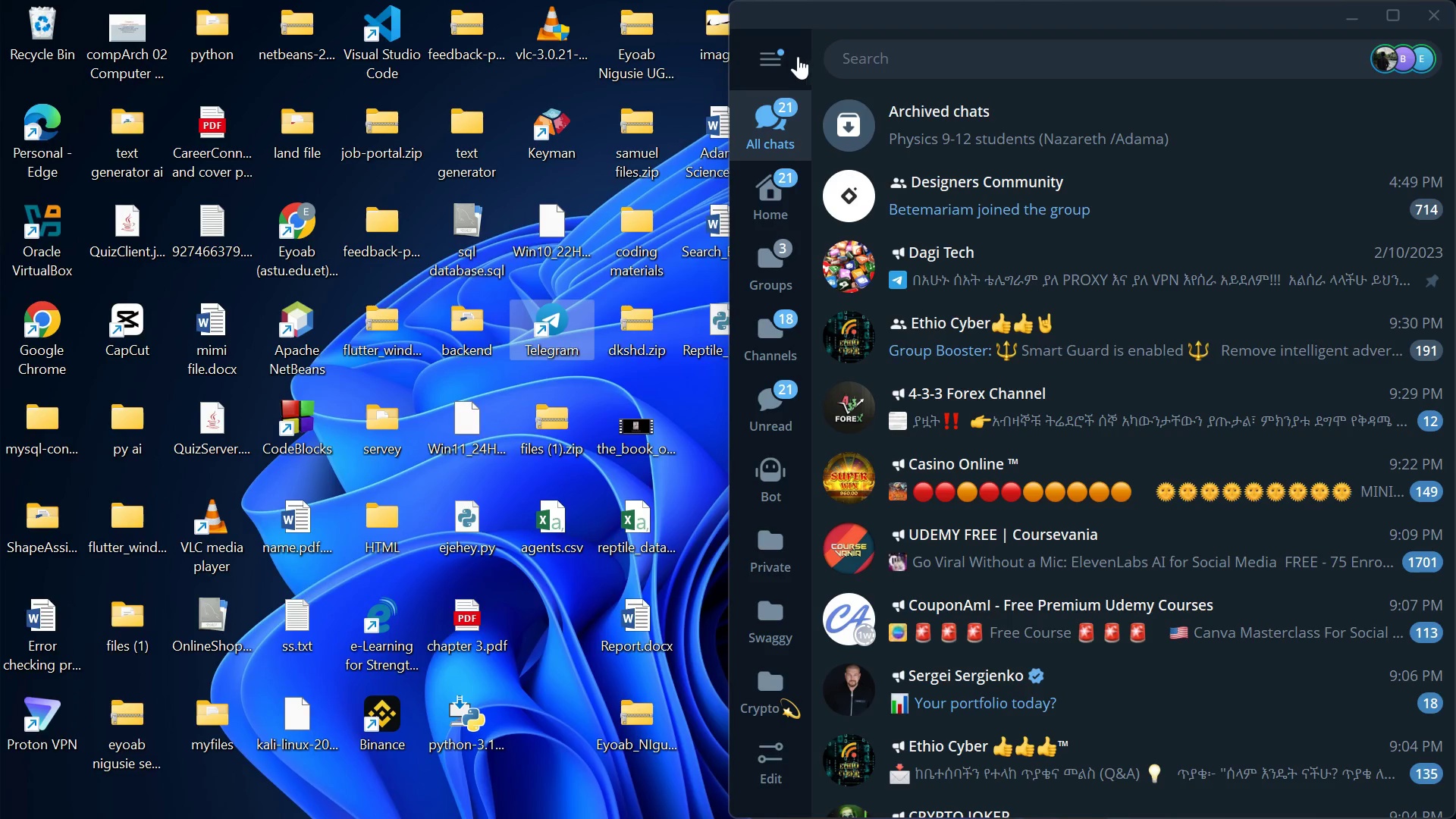 
left_click([788, 55])
 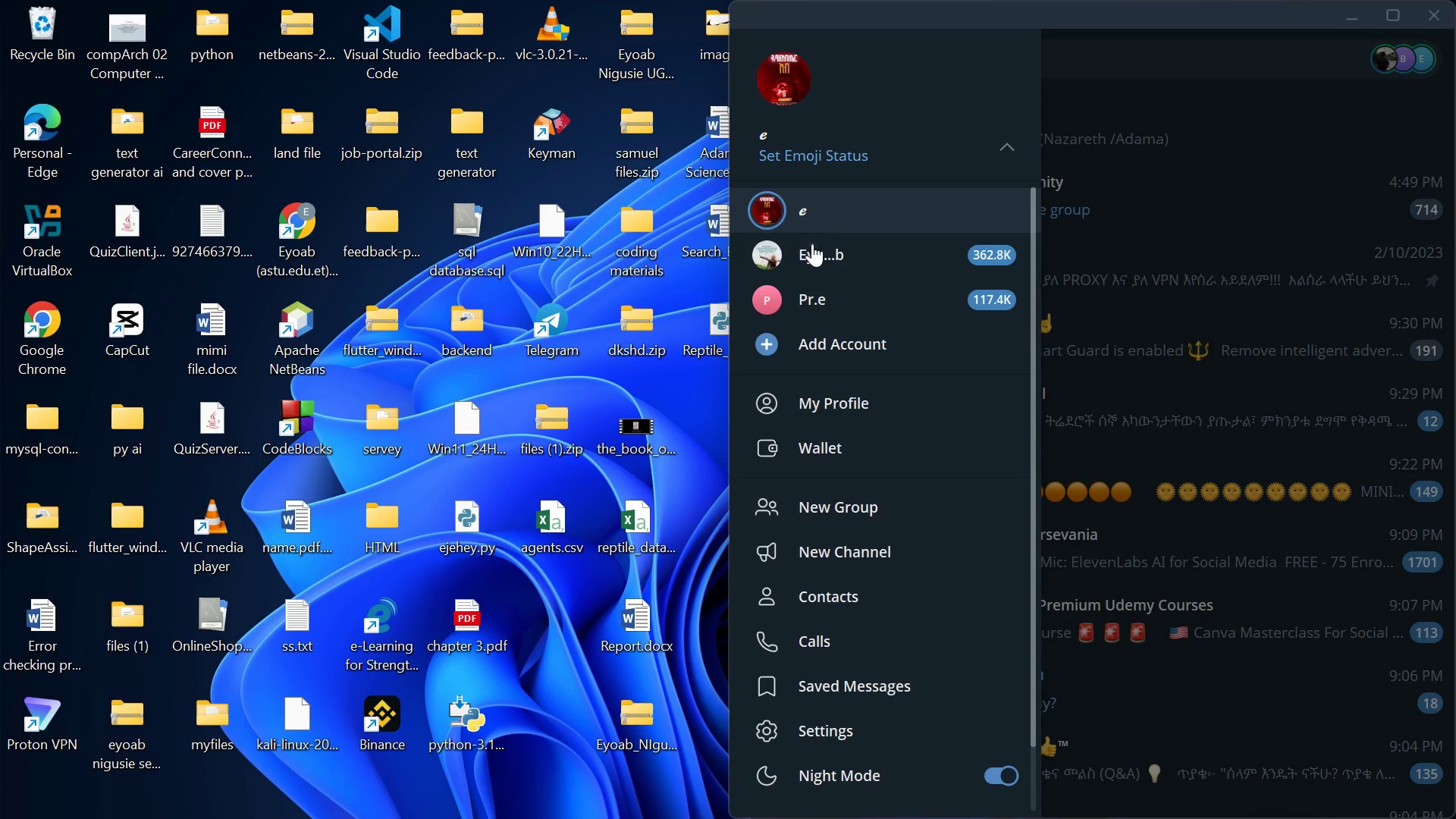 
left_click([1138, 197])
 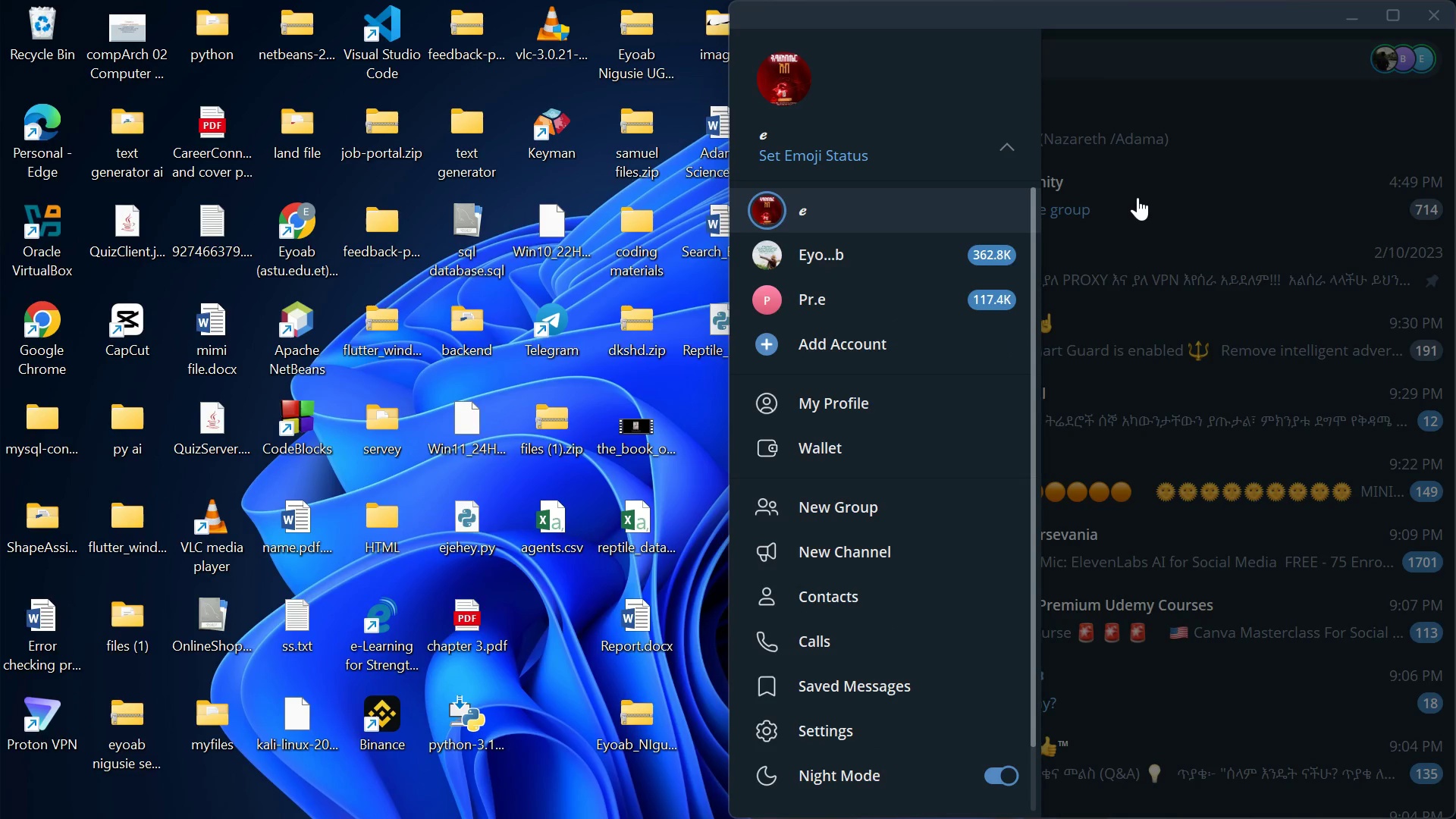 
left_click([1138, 197])
 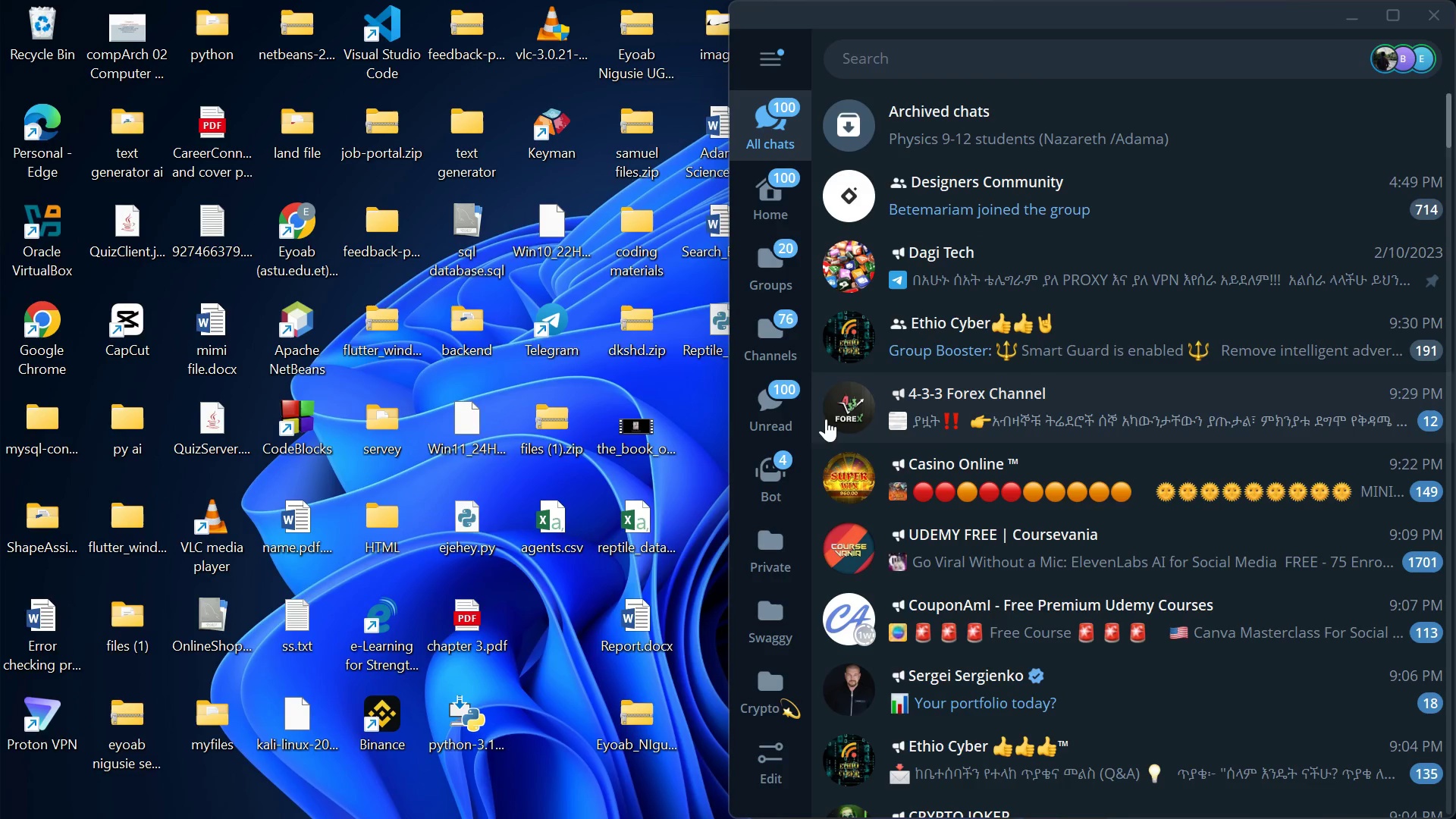 
left_click([776, 486])
 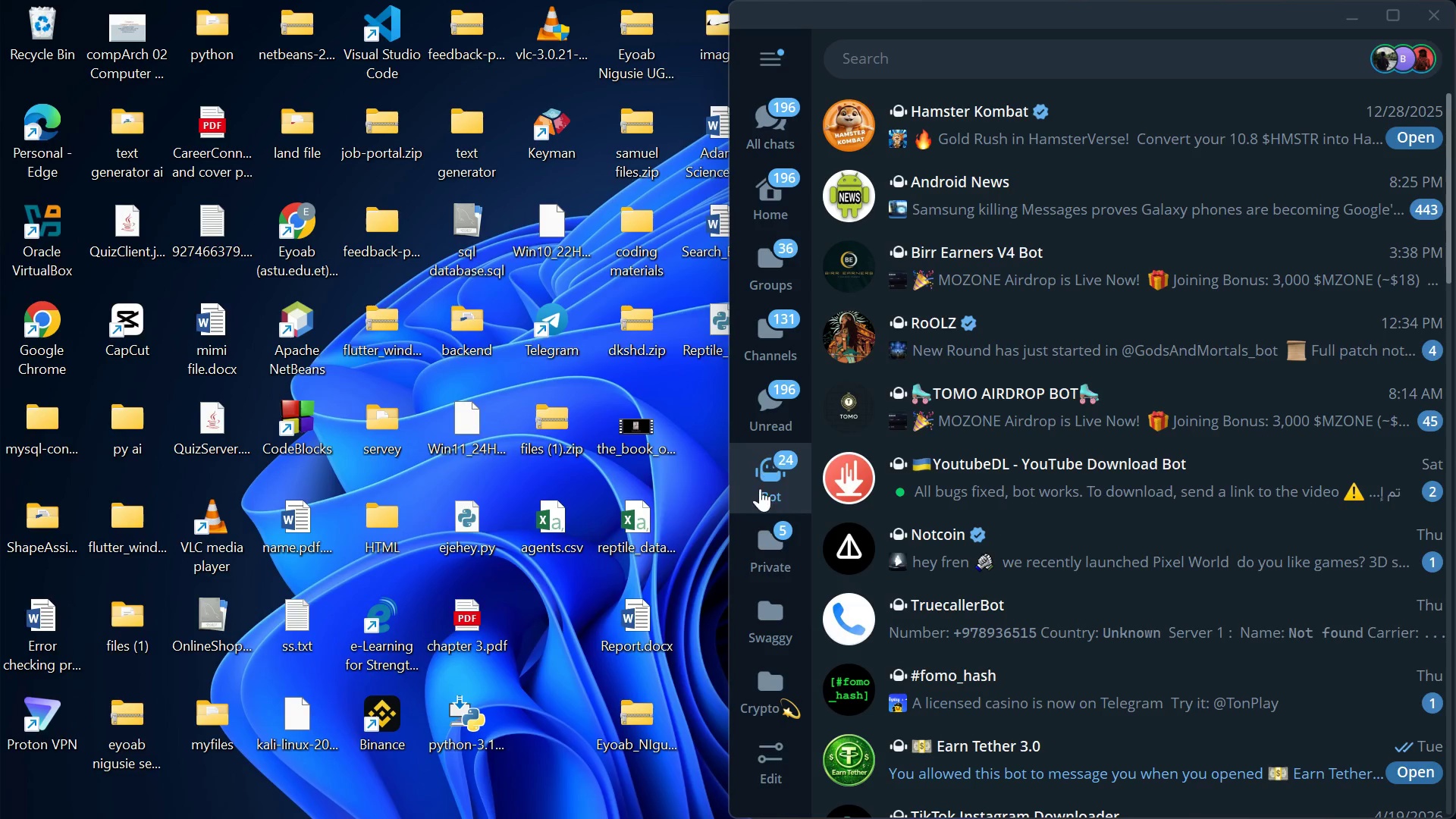 
left_click([768, 535])
 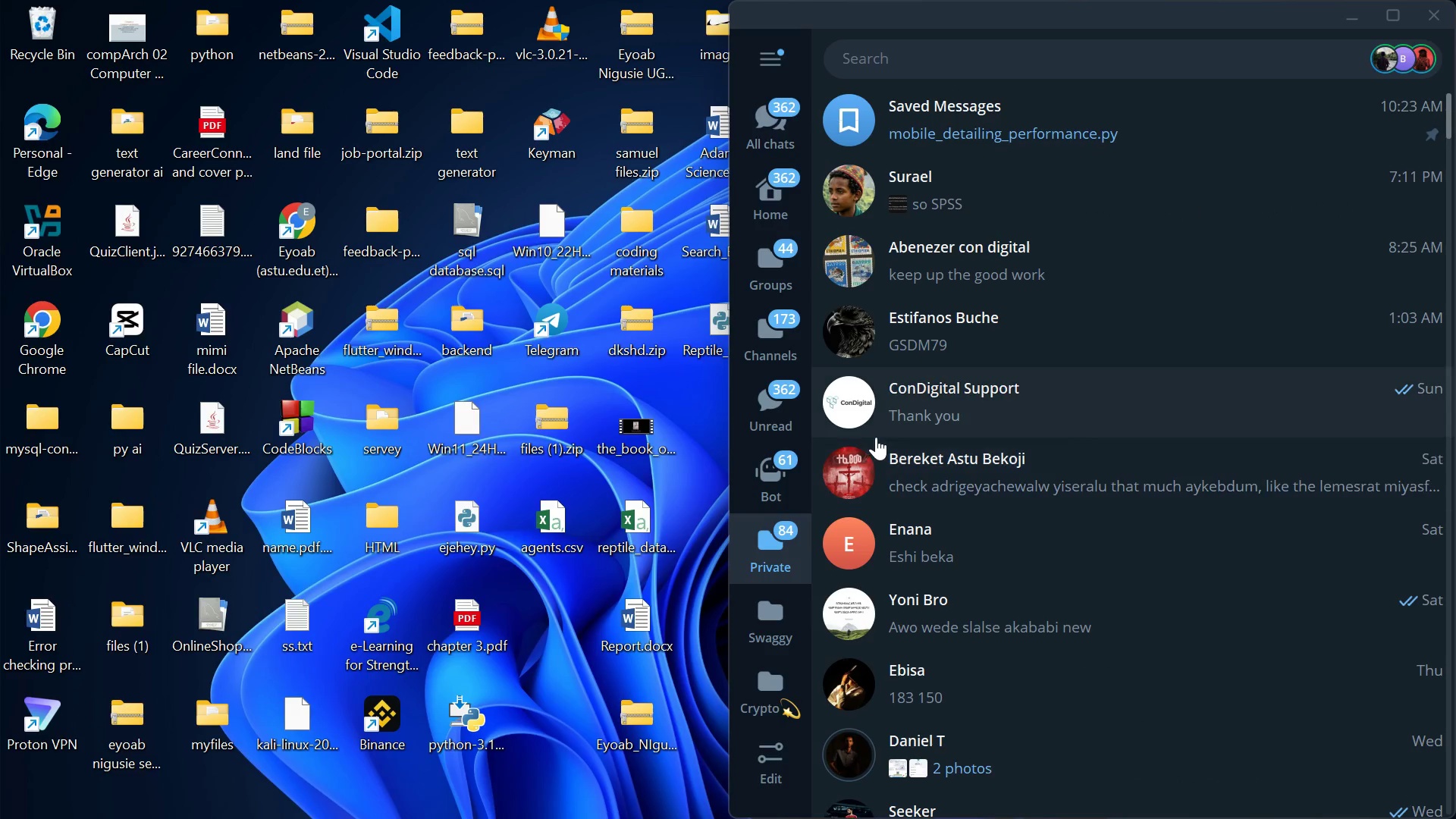 
wait(6.5)
 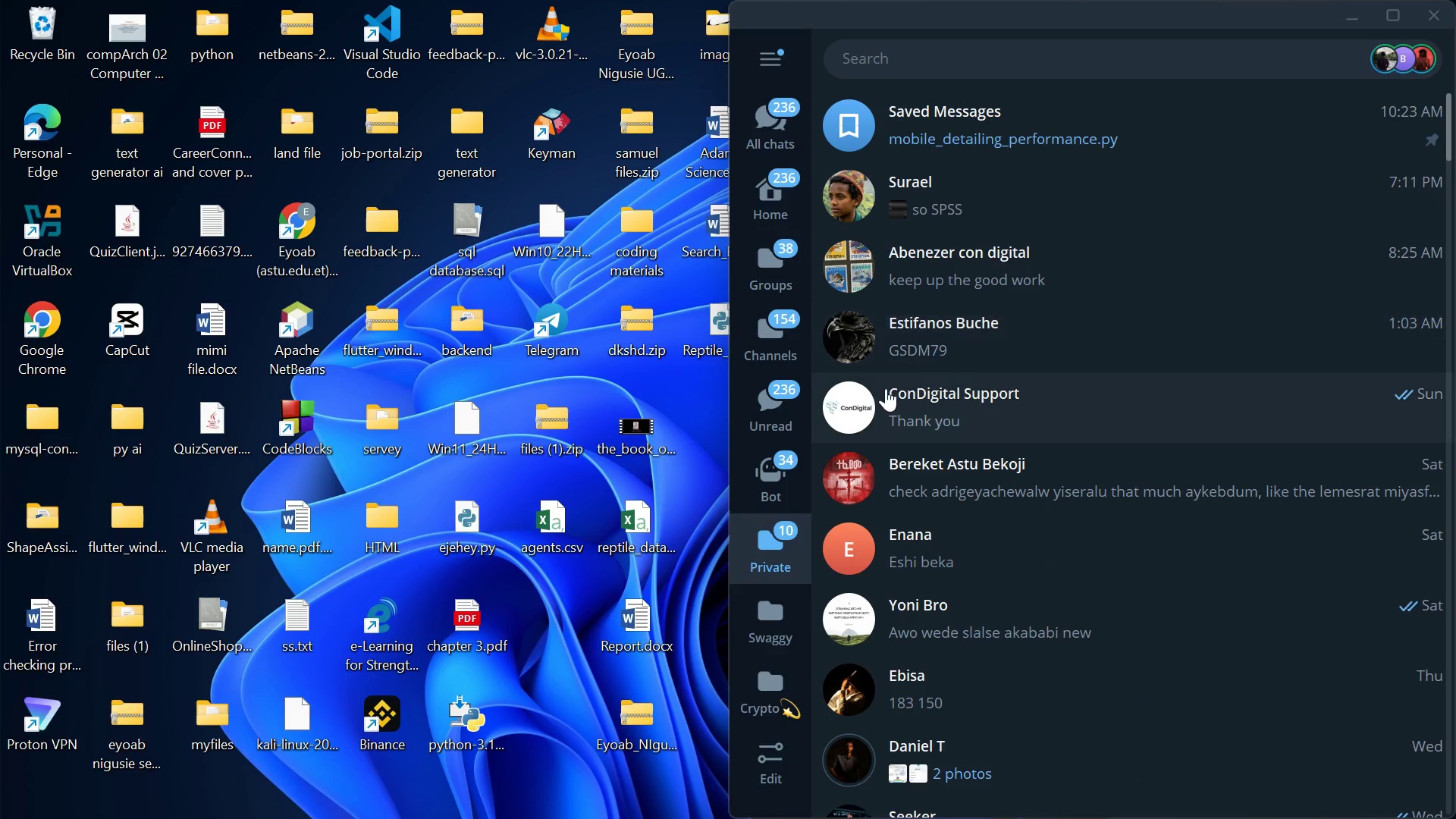 
left_click([758, 270])
 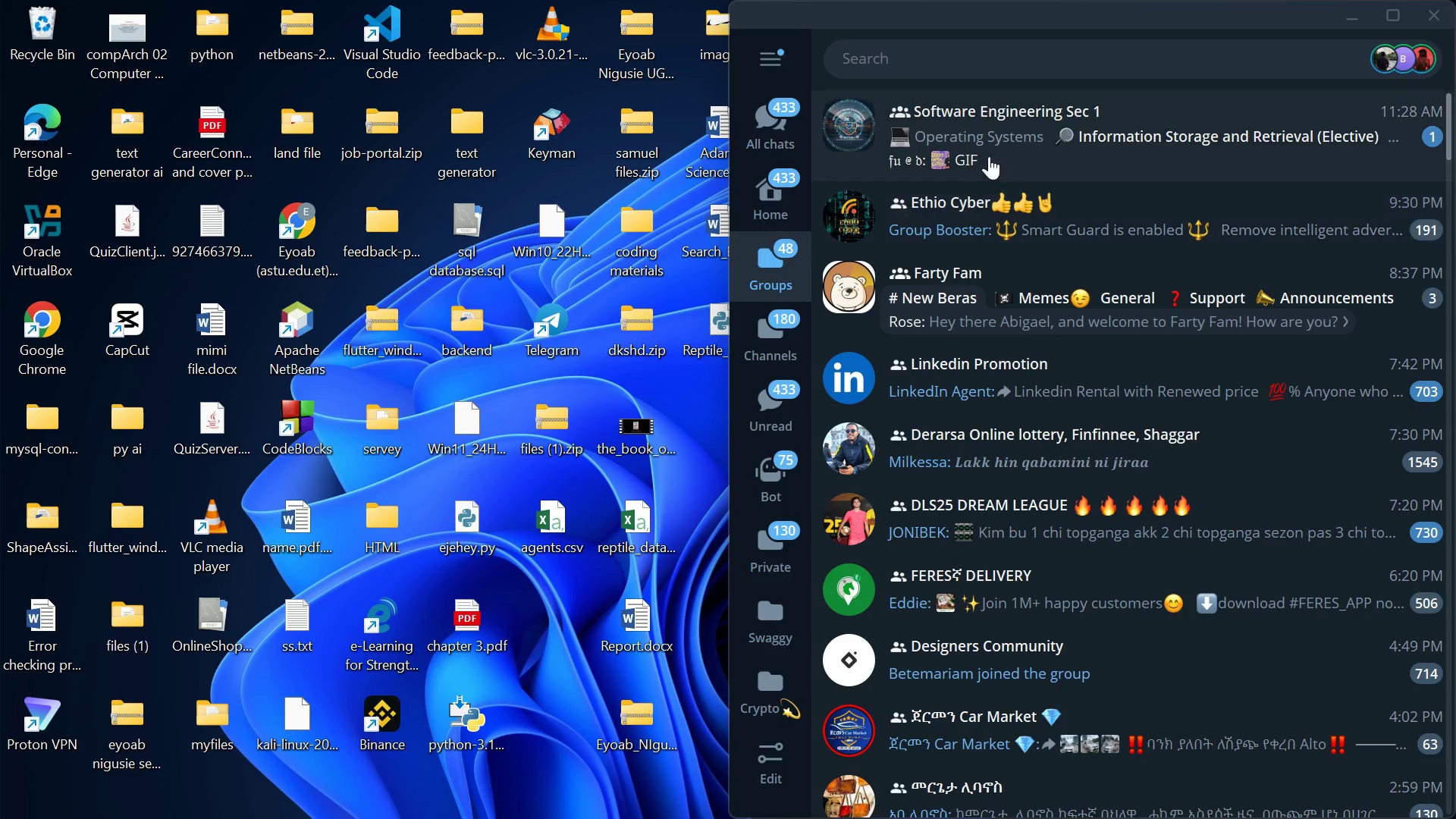 
left_click([1028, 139])
 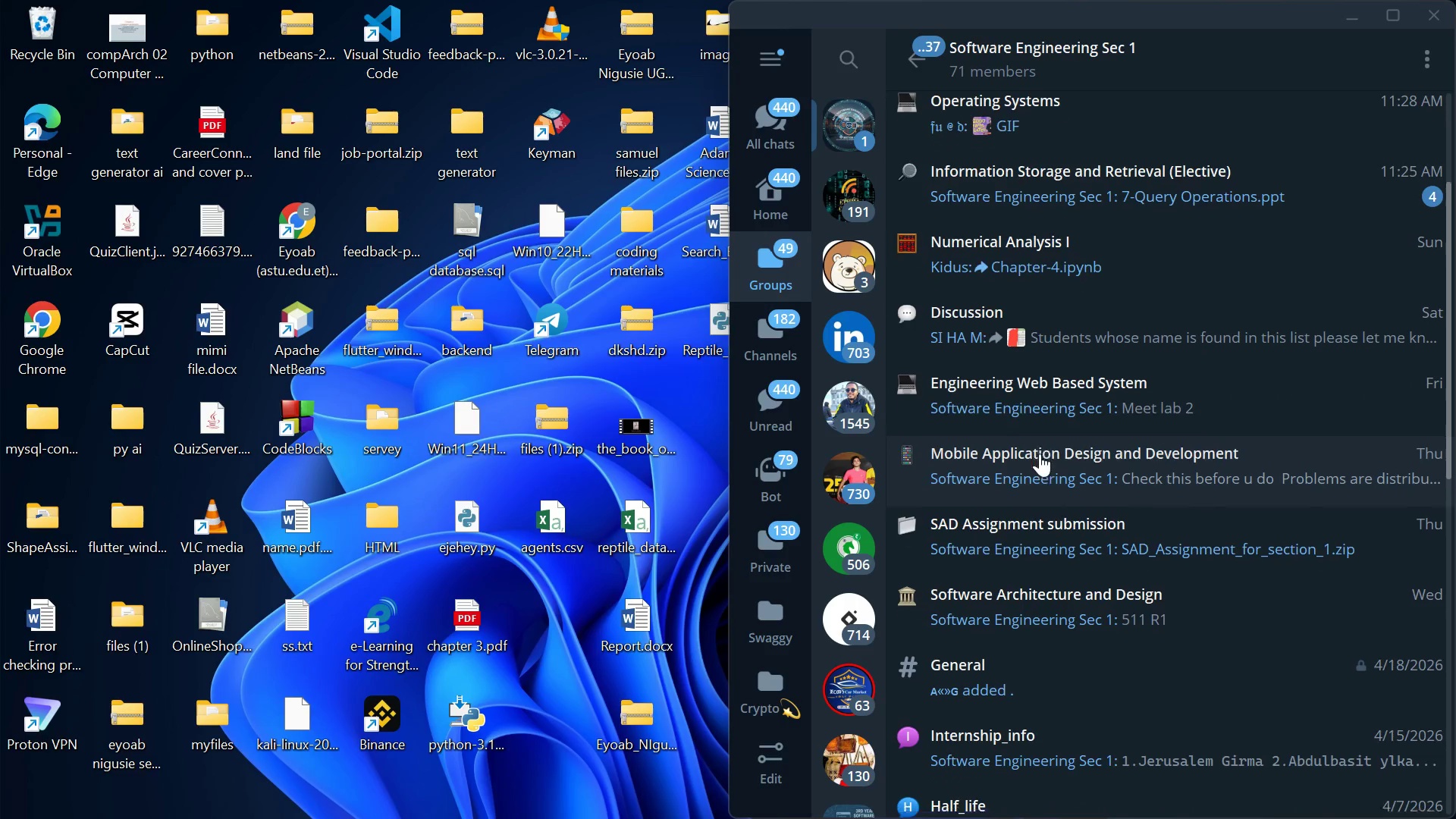 
wait(6.86)
 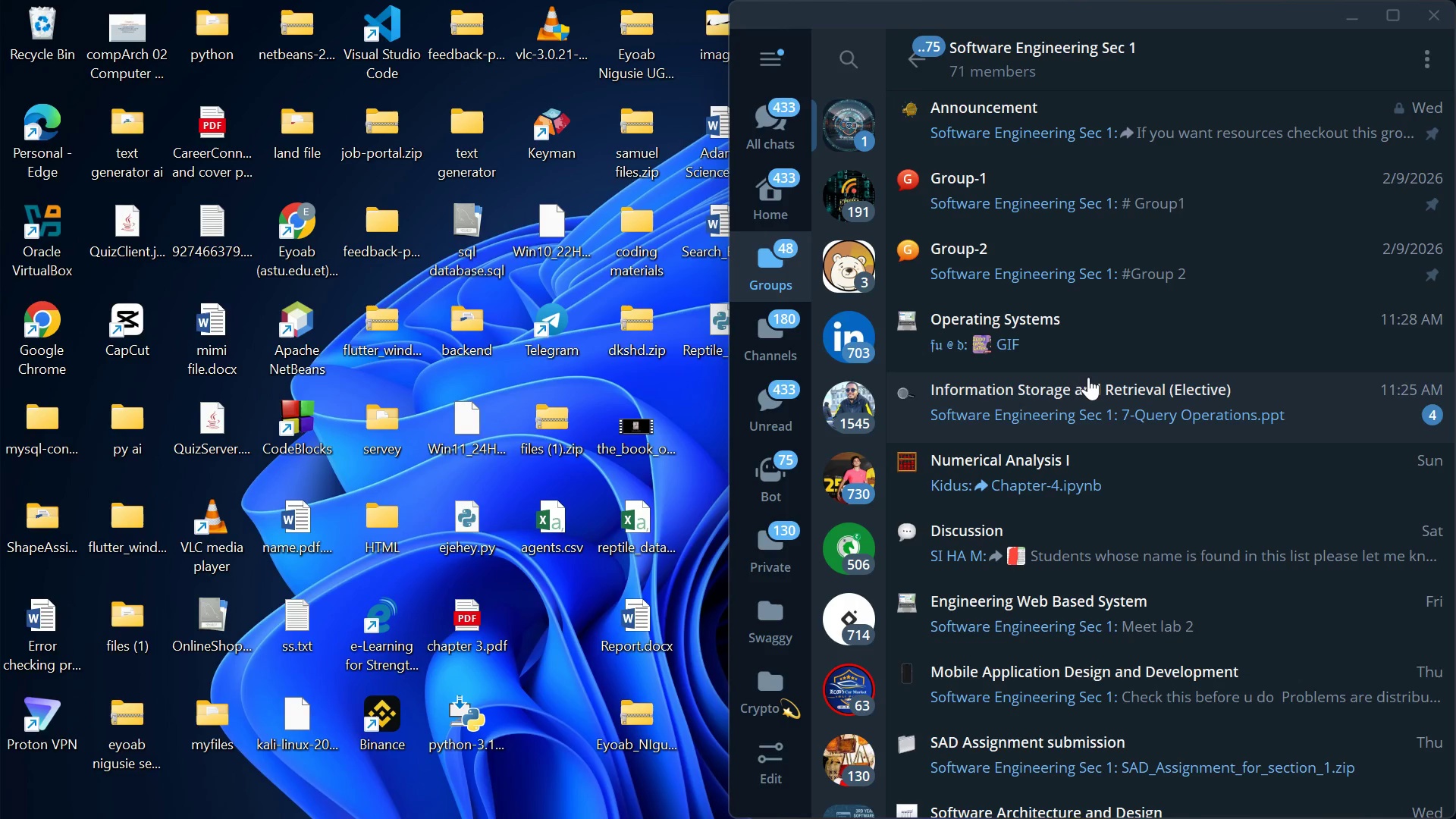 
left_click([926, 46])
 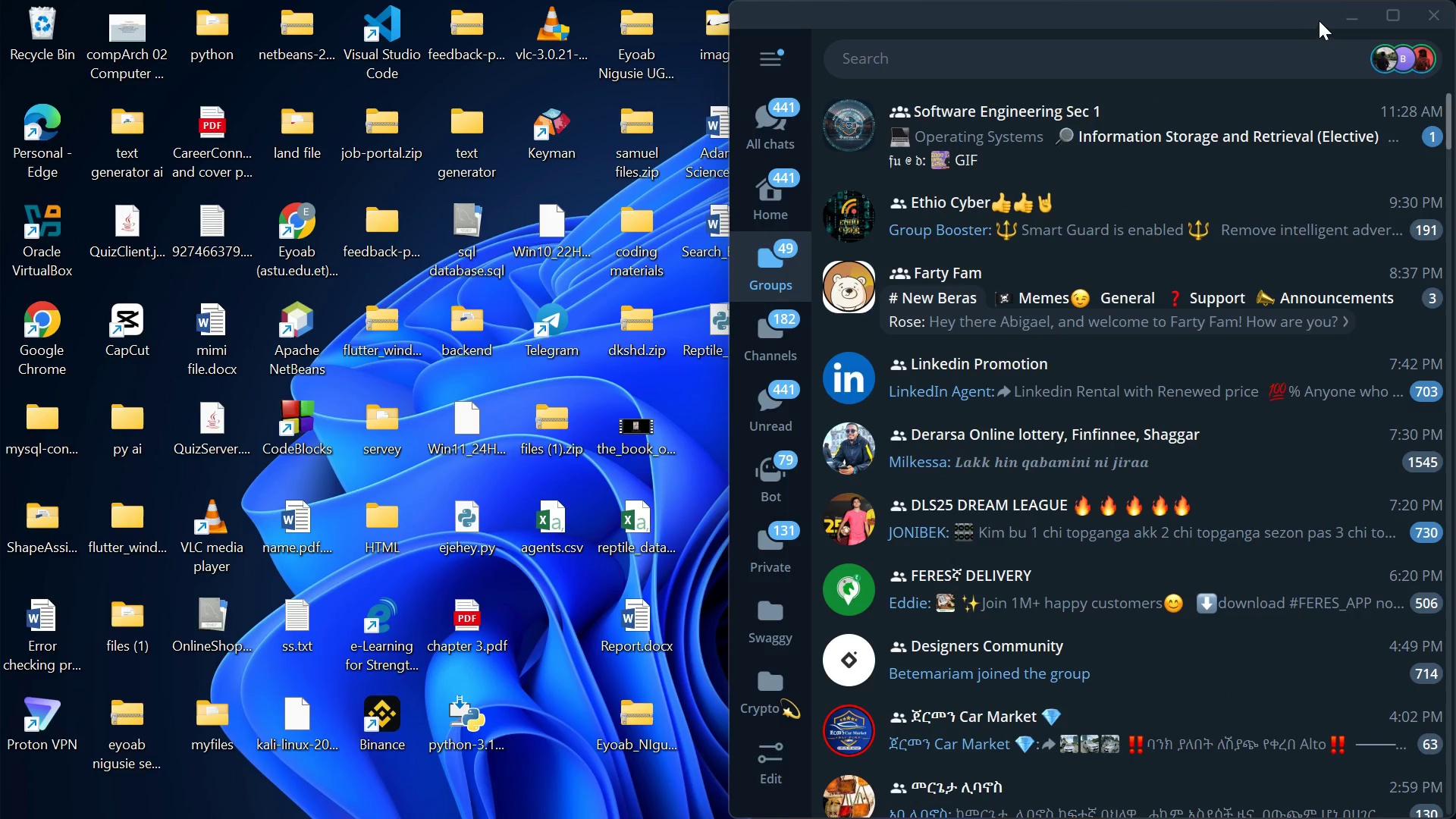 
left_click([1328, 17])
 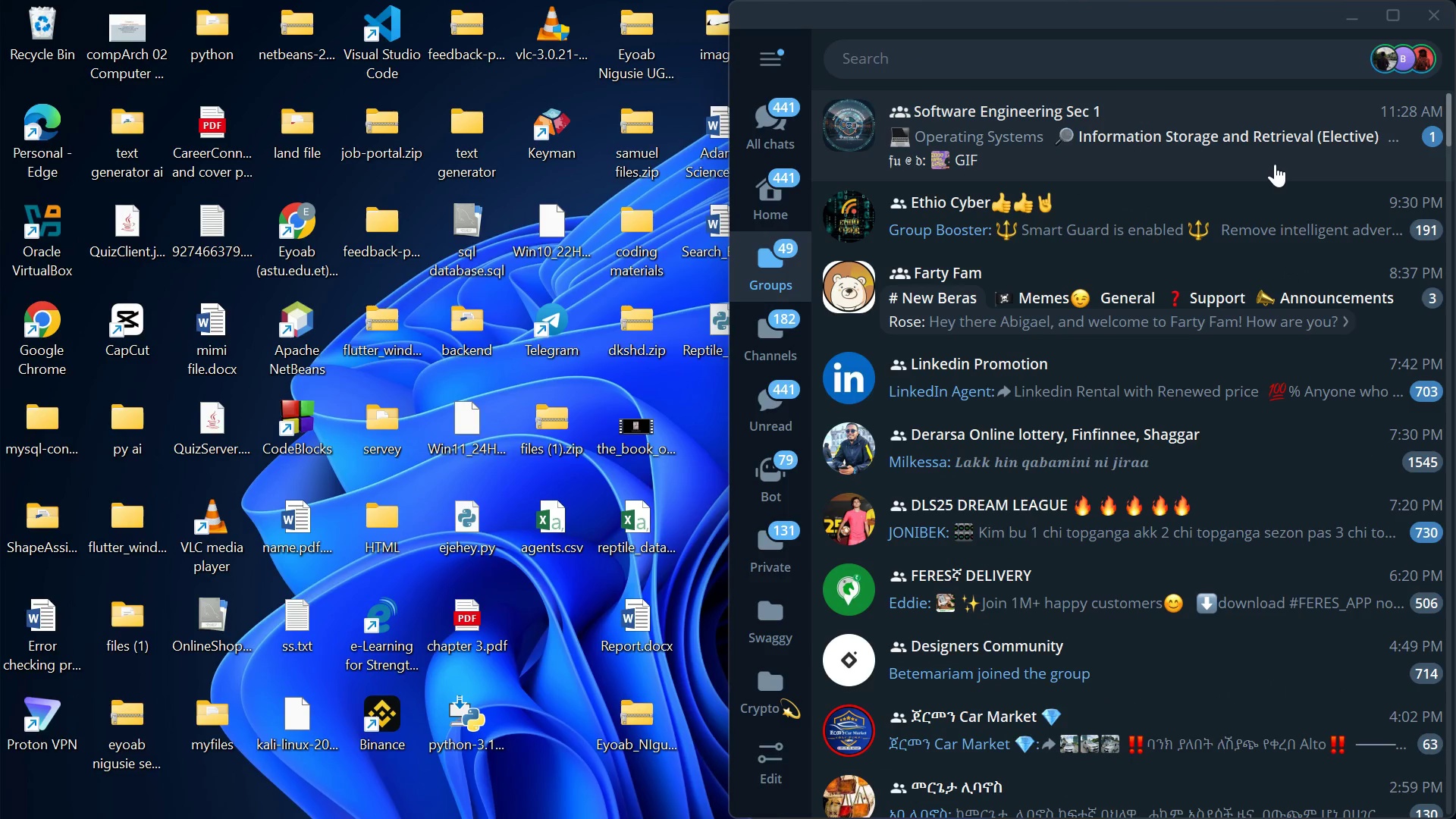 
left_click([1277, 162])
 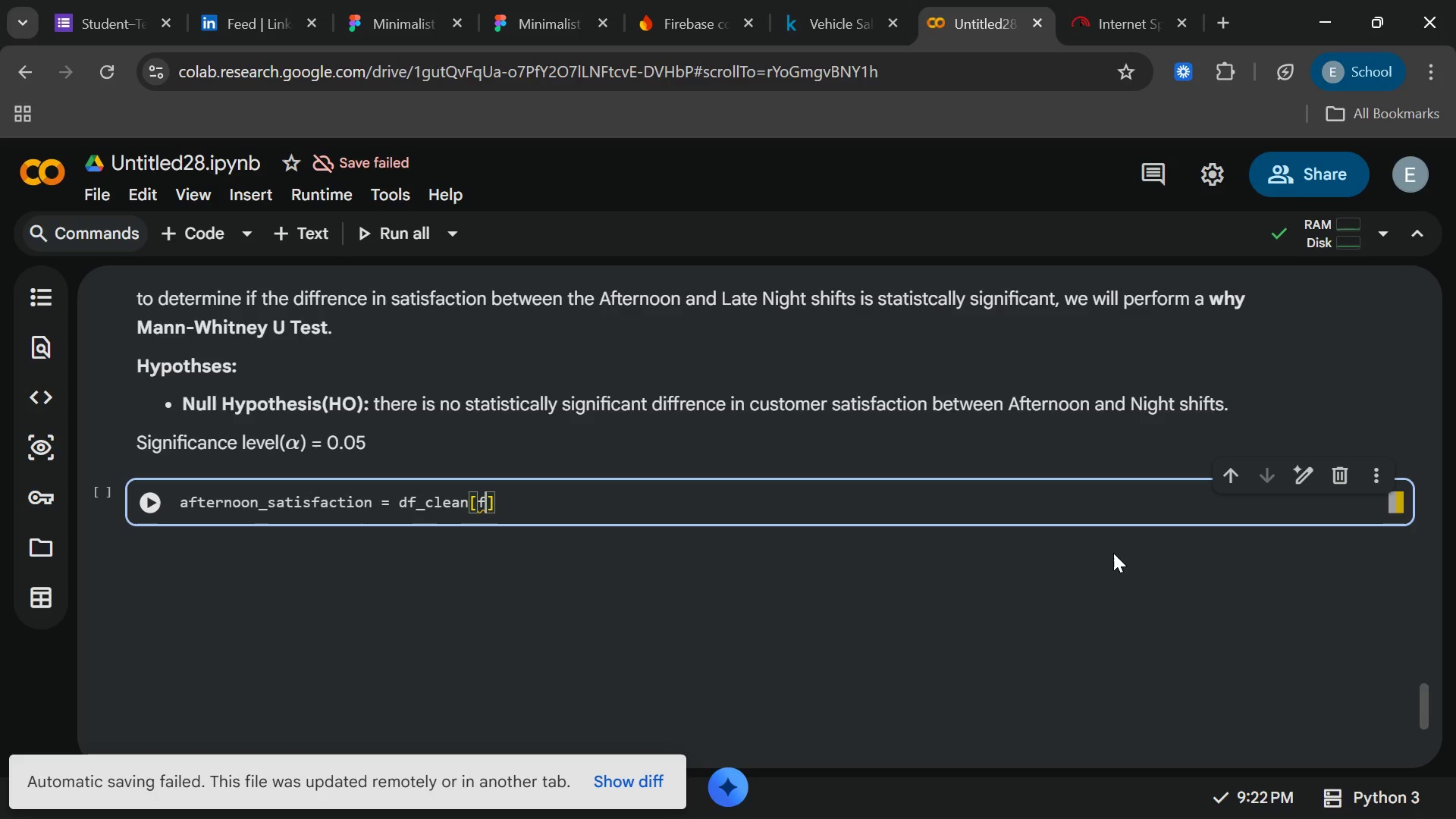 
wait(12.75)
 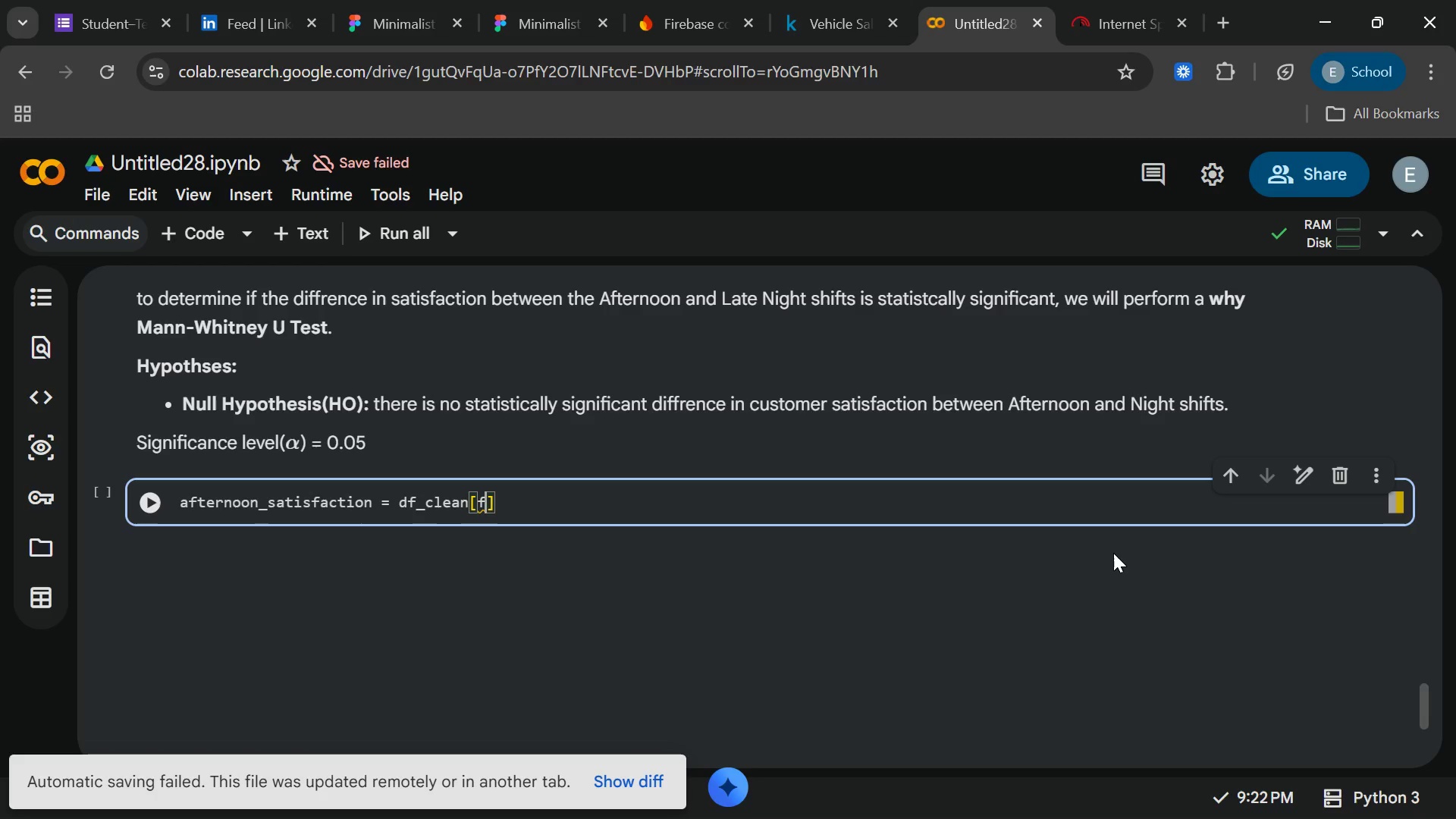 
key(Backspace)
type(df_clea)
 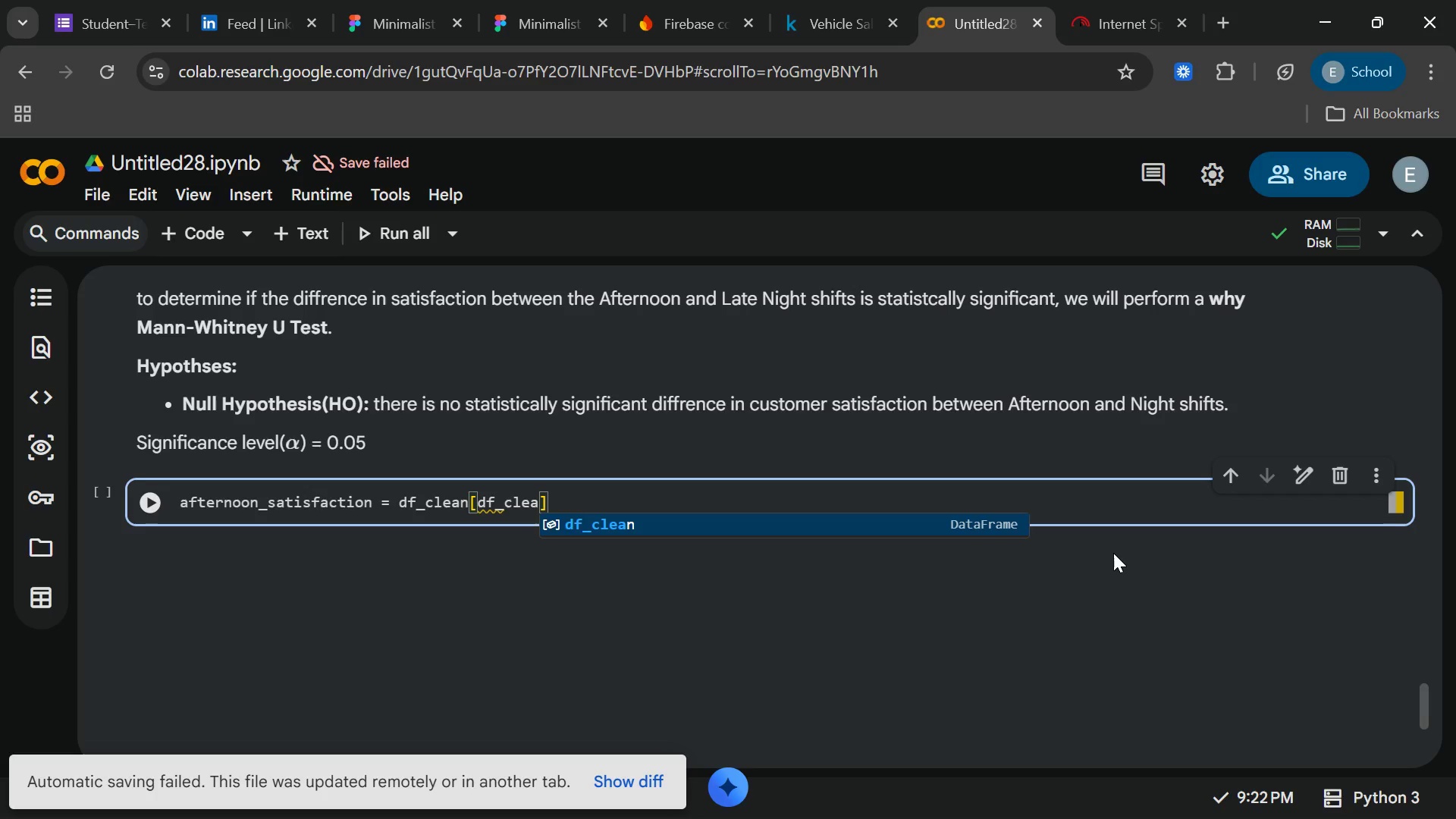 
key(Enter)
 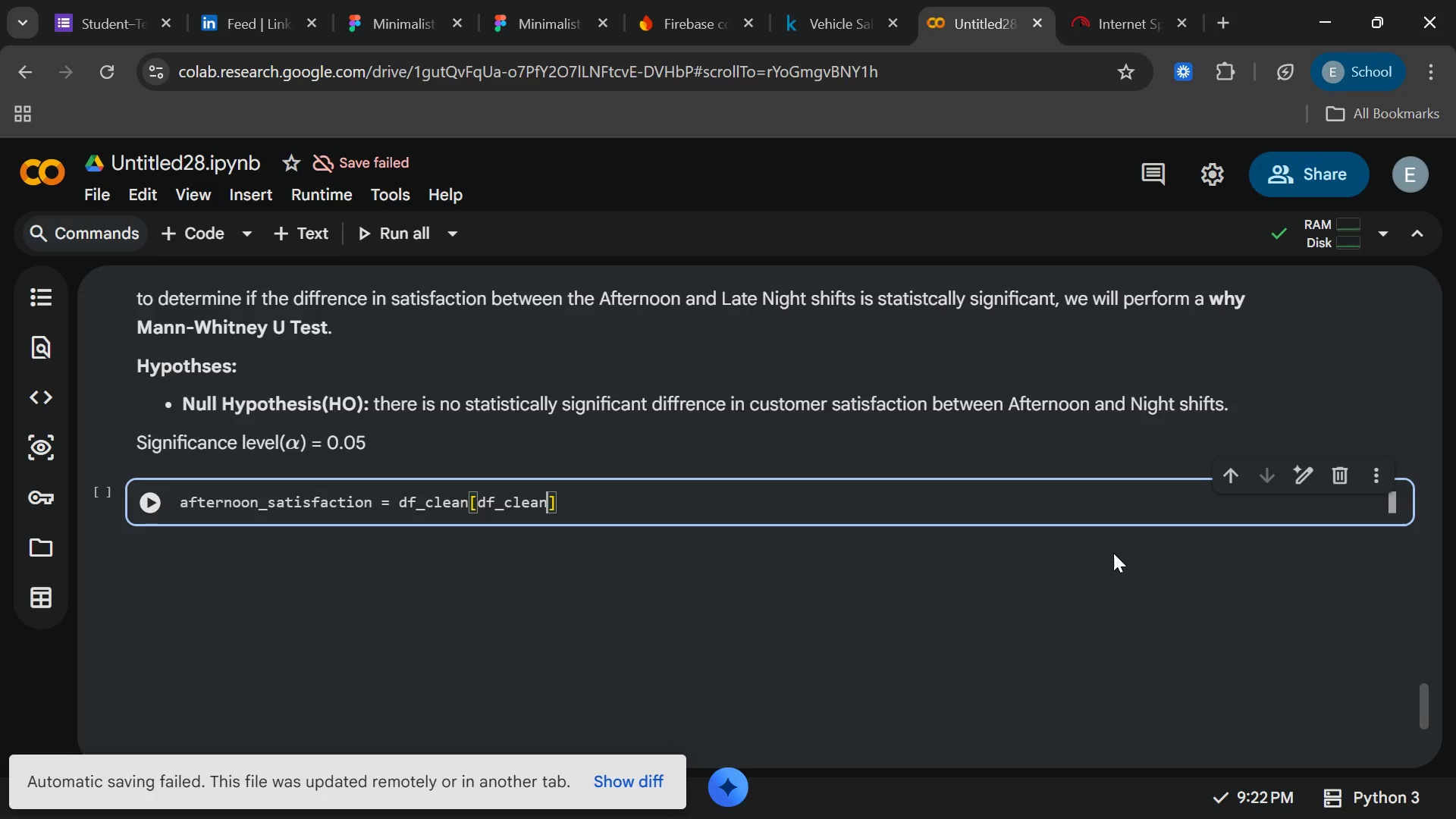 
wait(9.0)
 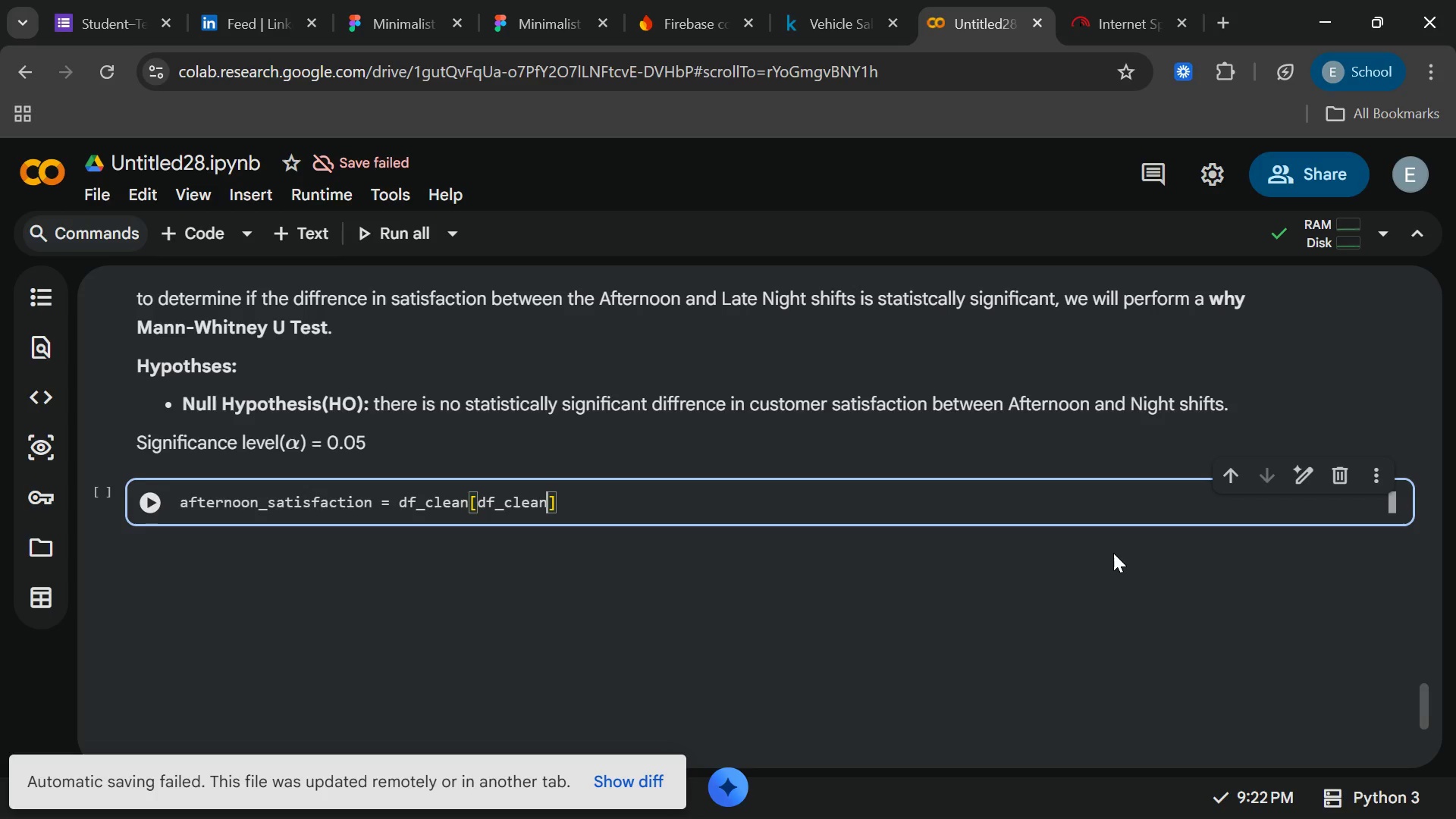 
type(["Time)
 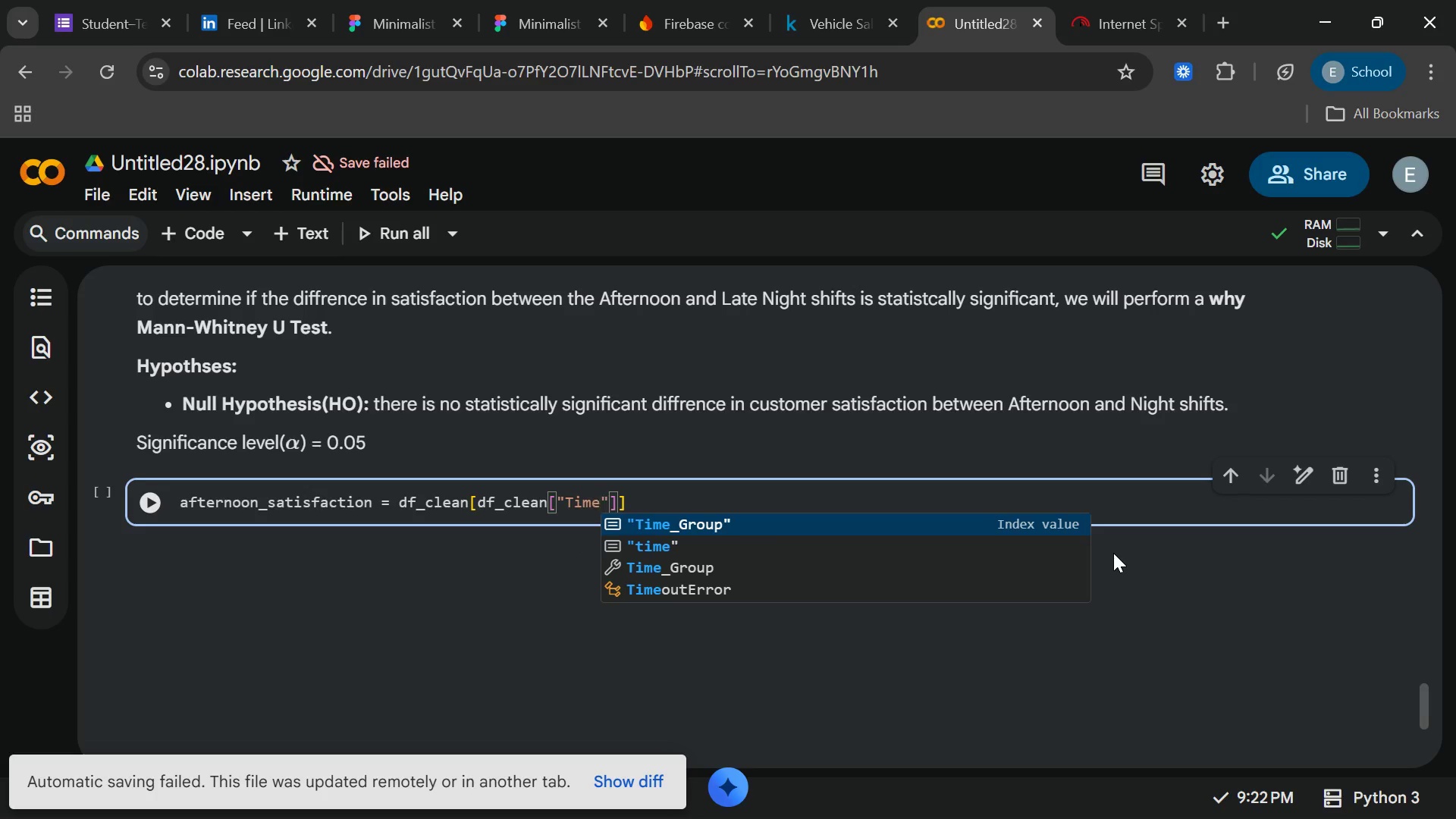 
key(Enter)
 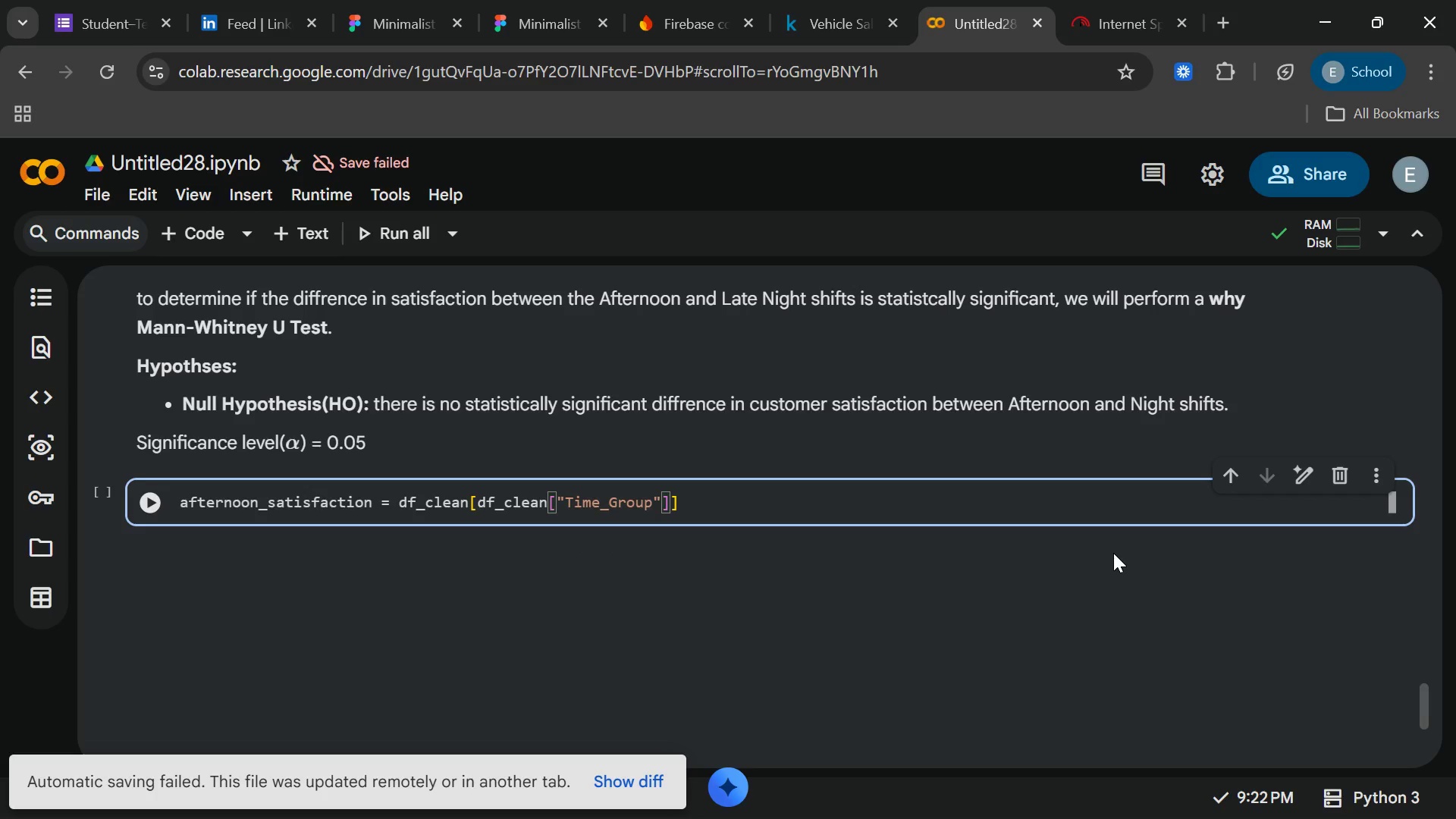 
key(ArrowRight)
 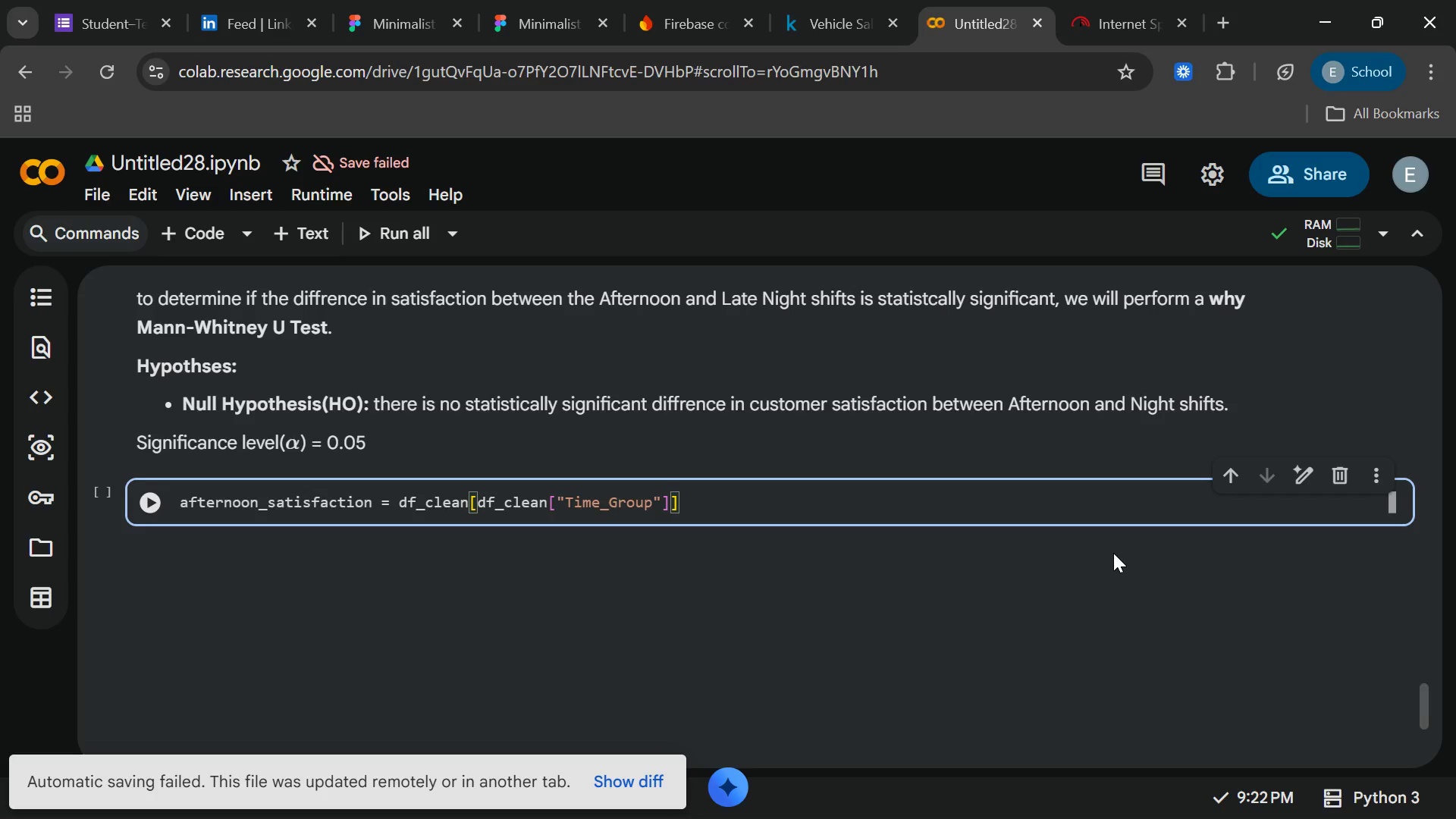 
key(Equal)
 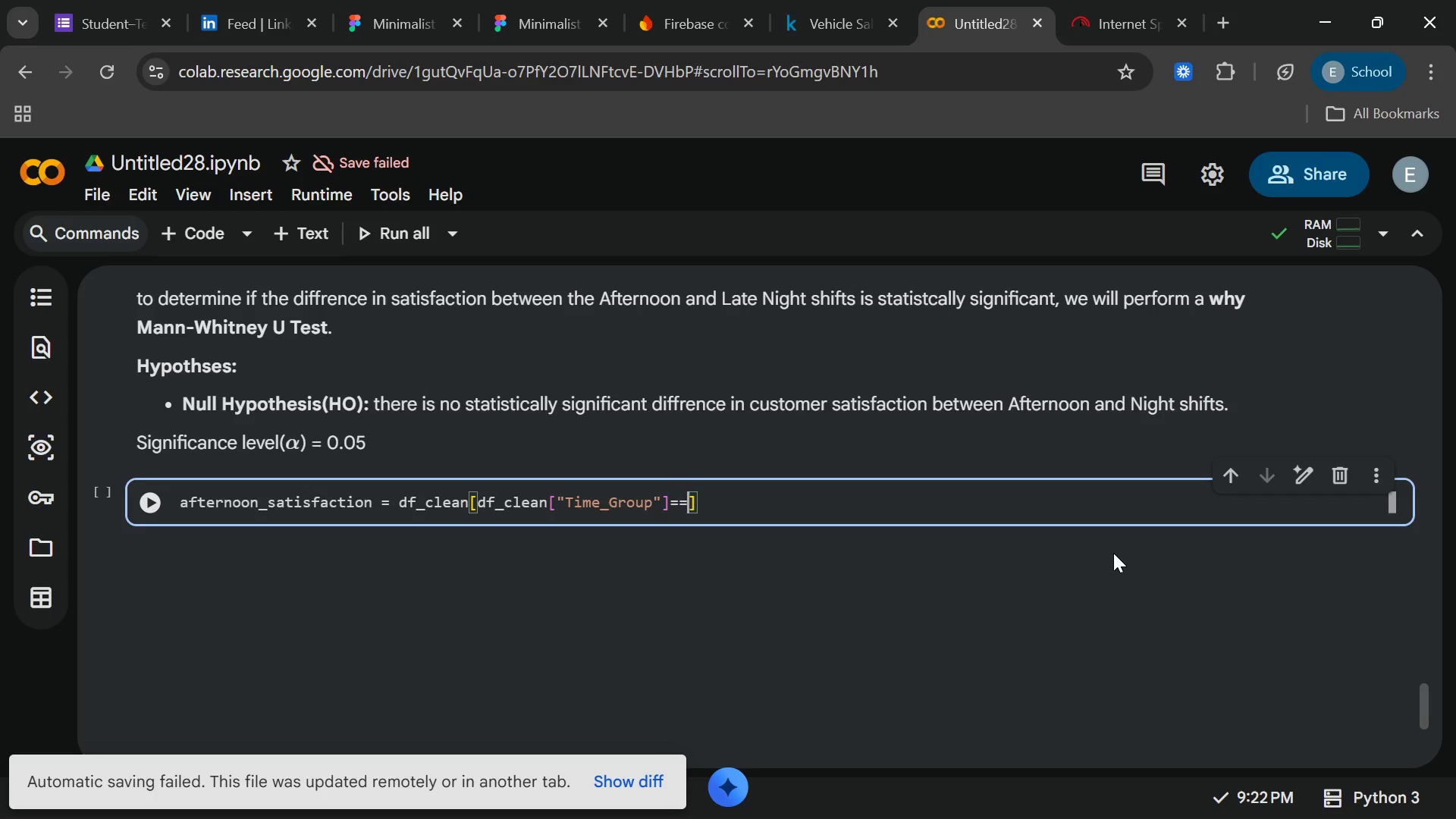 
key(Equal)
 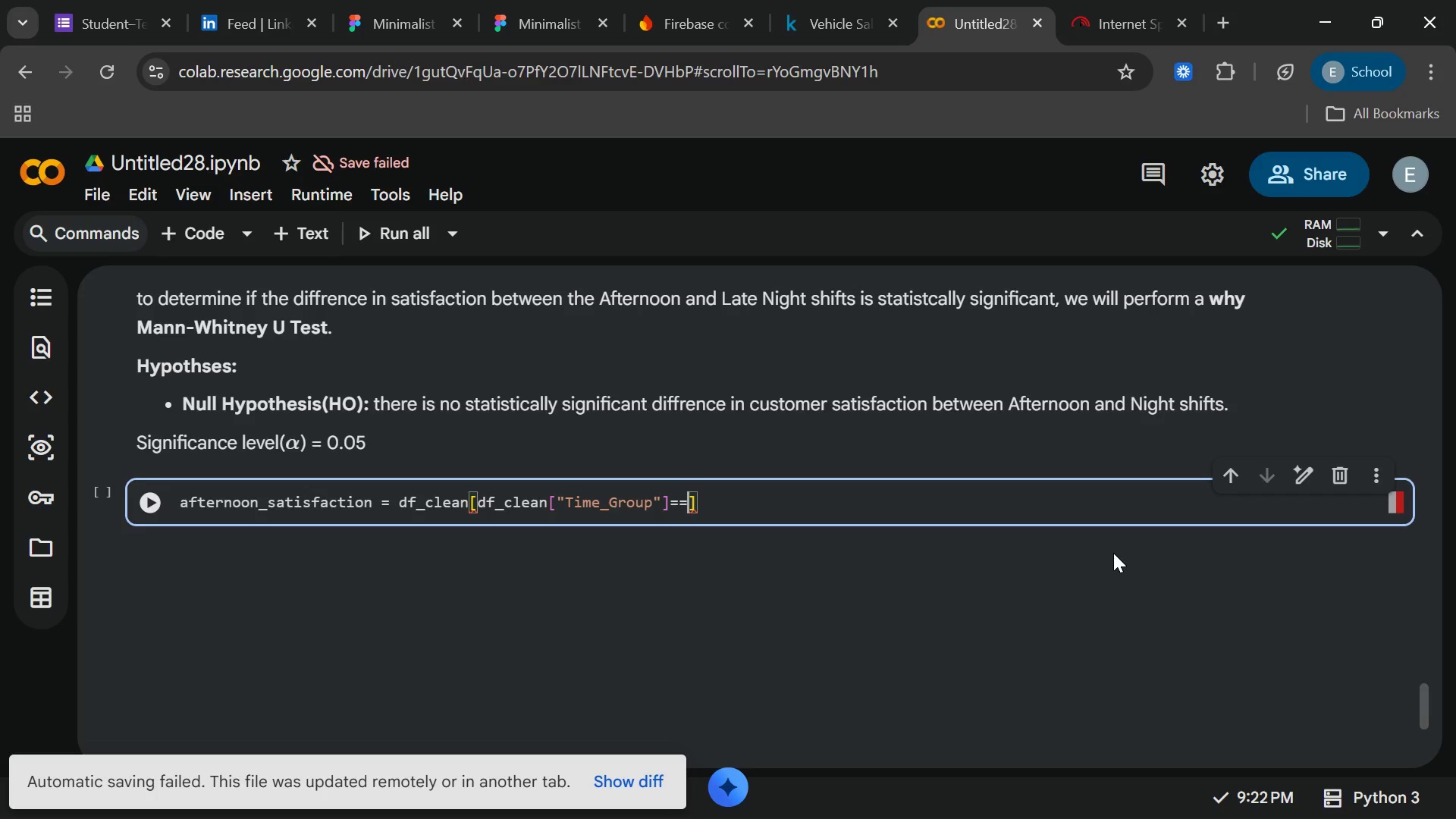 
type("After)
 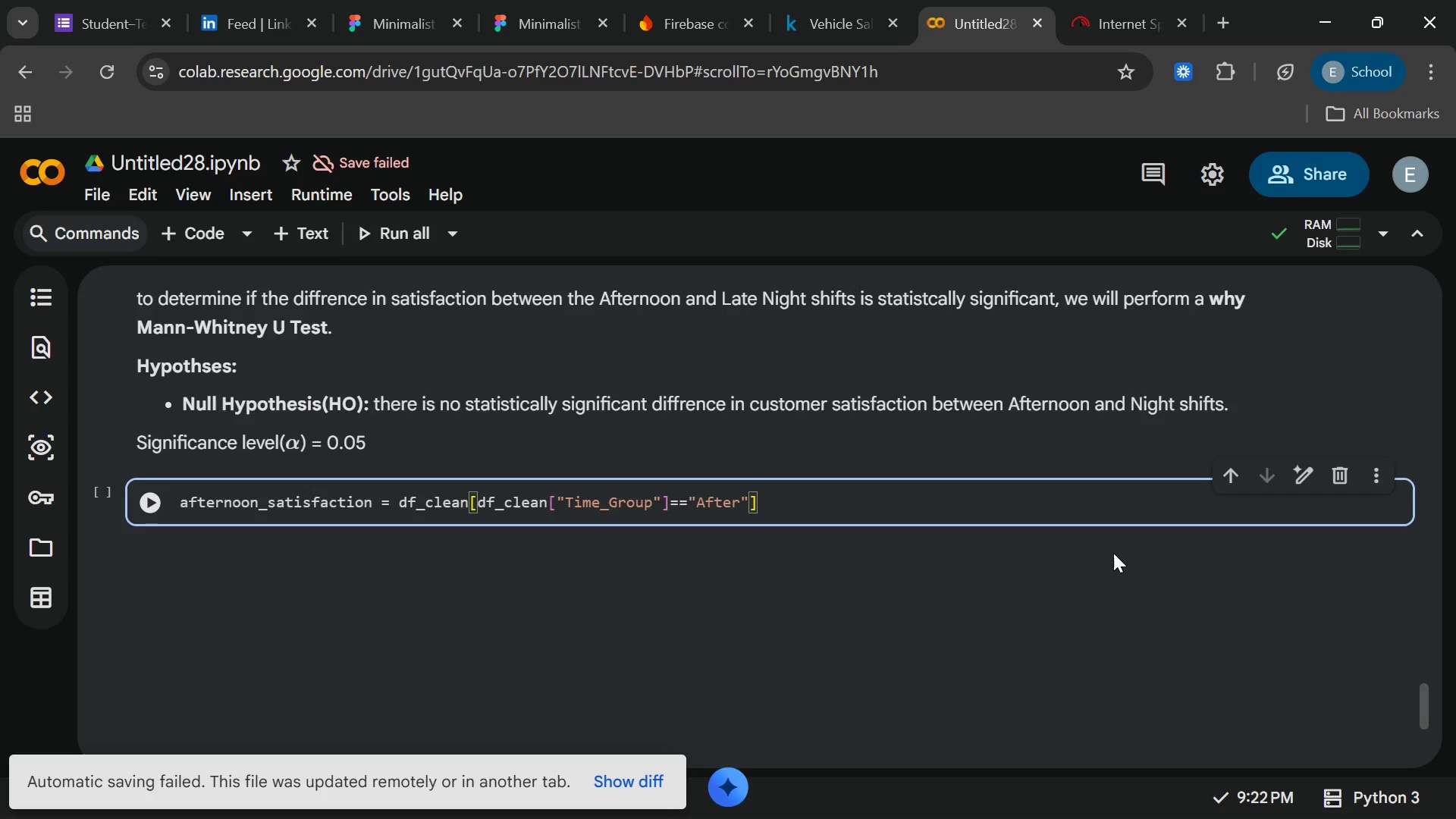 
type(noon)
 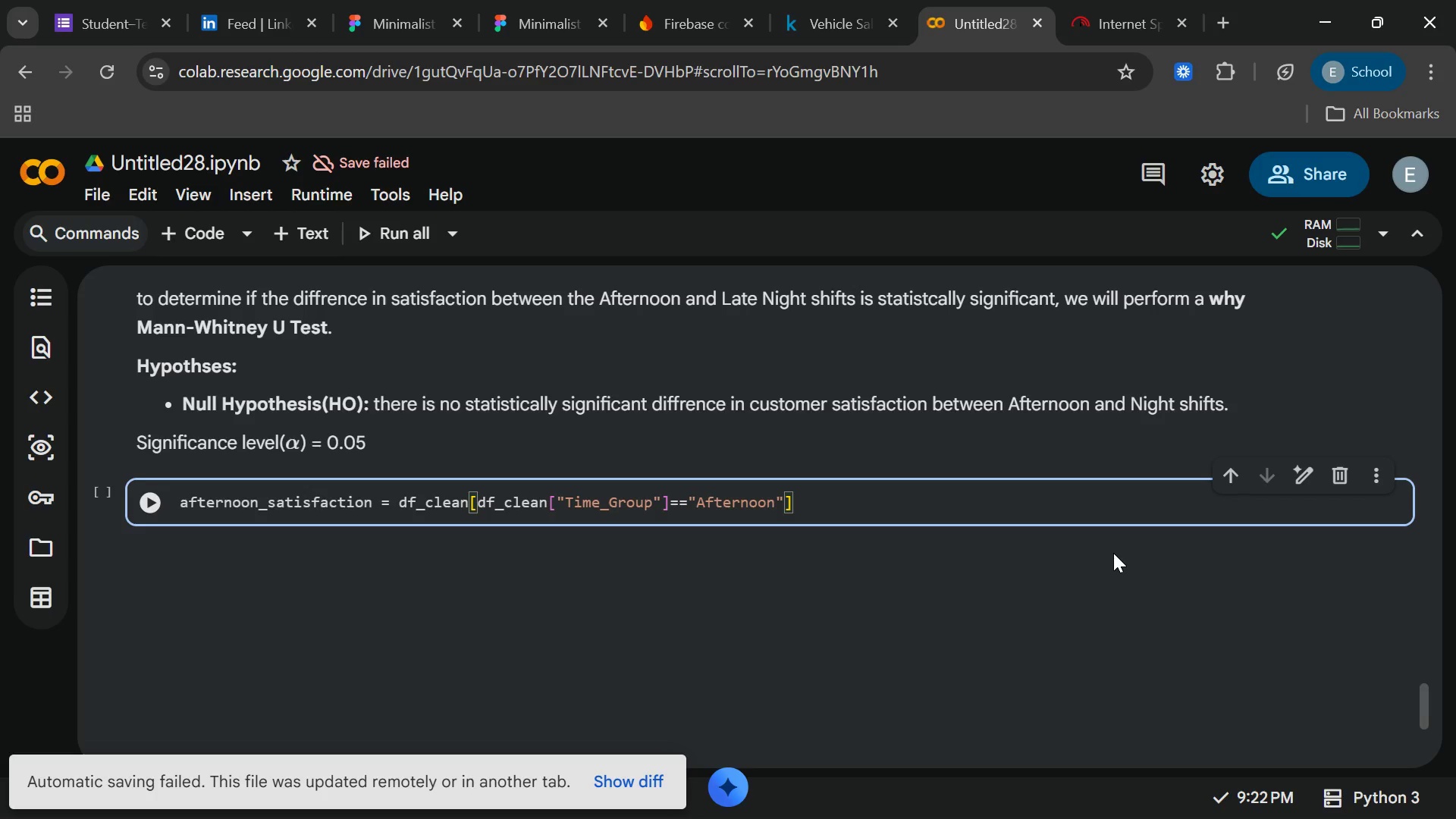 
key(ArrowRight)
 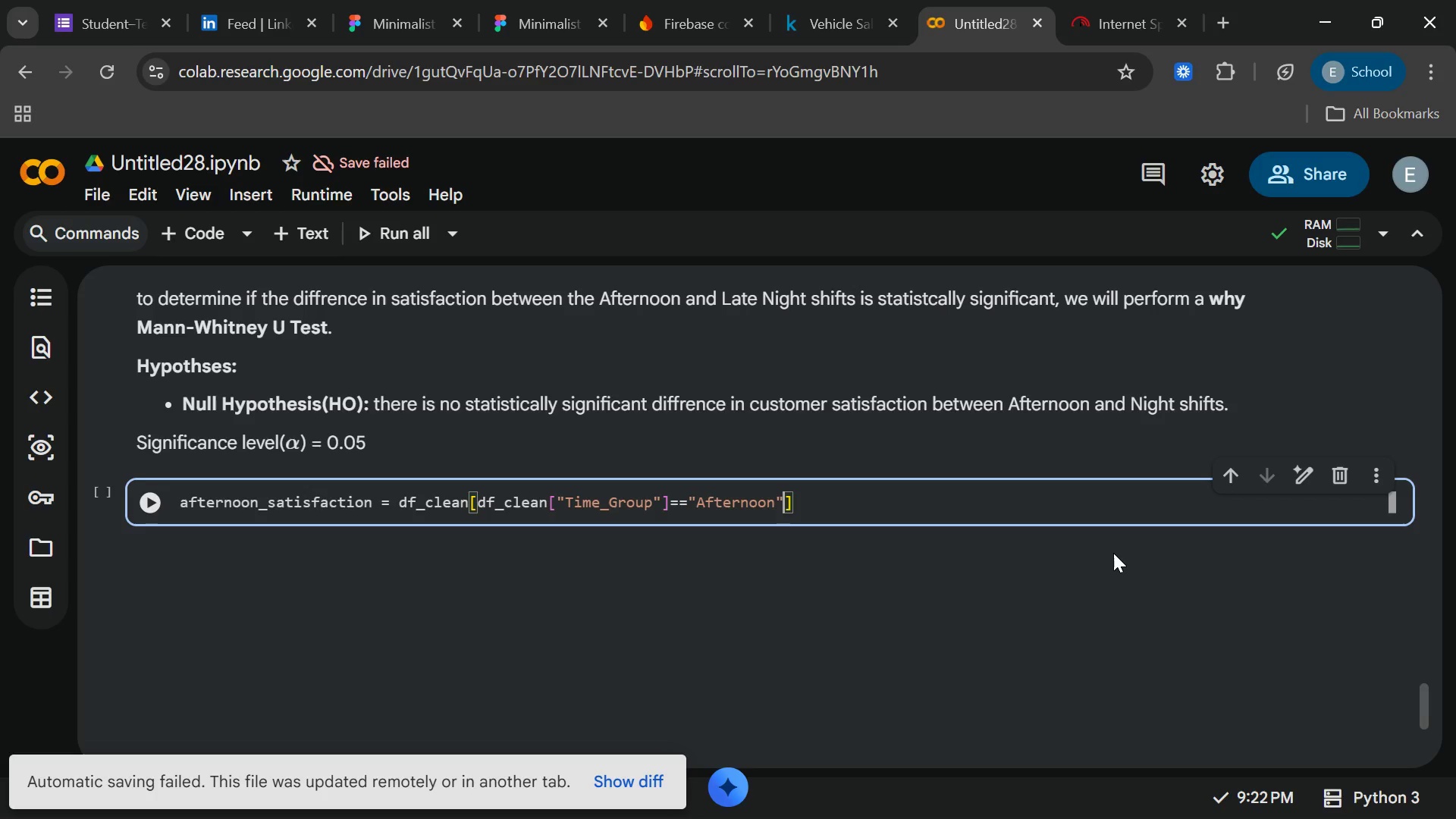 
key(ArrowRight)
 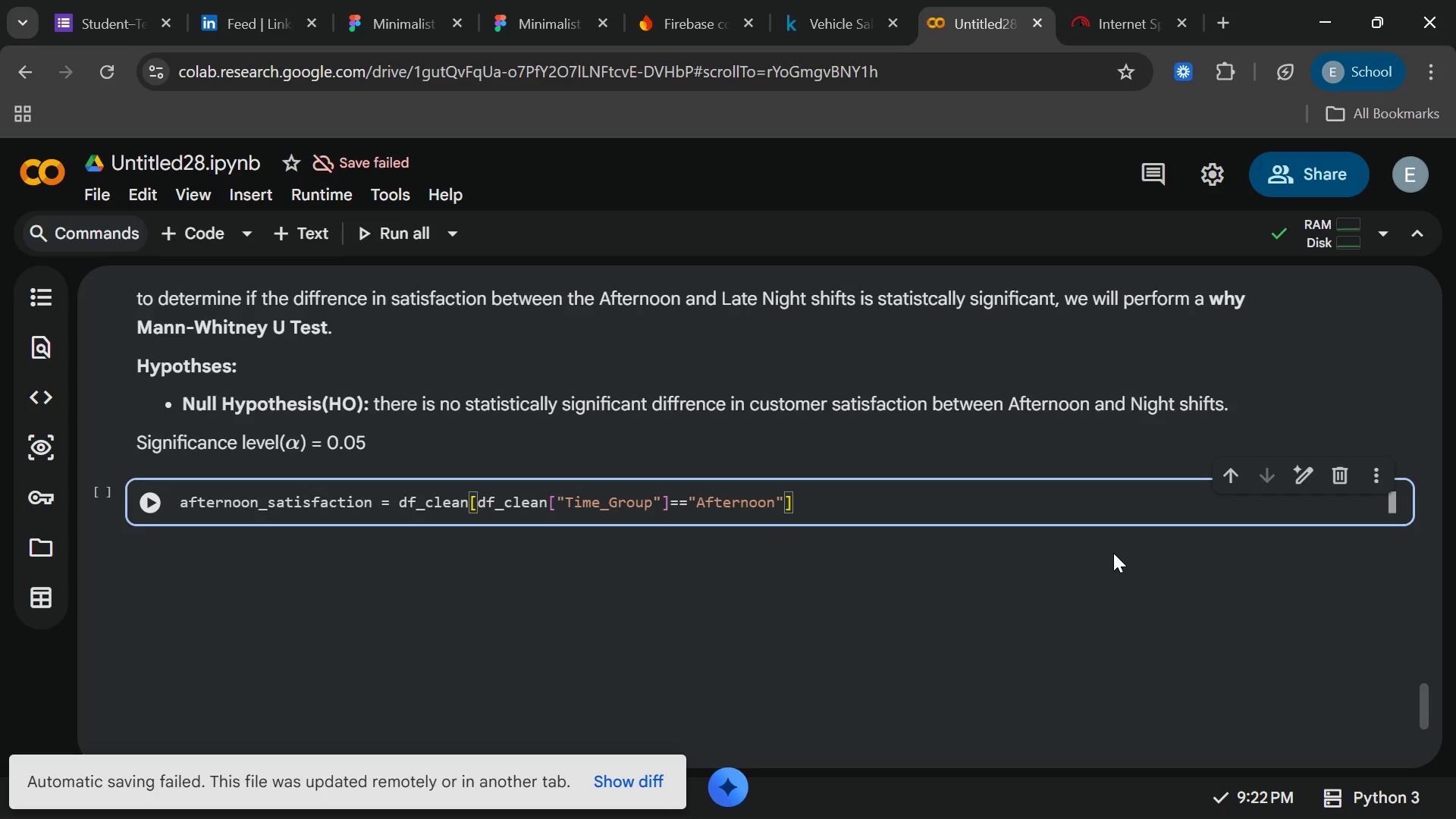 
type(["Satisfaction)
 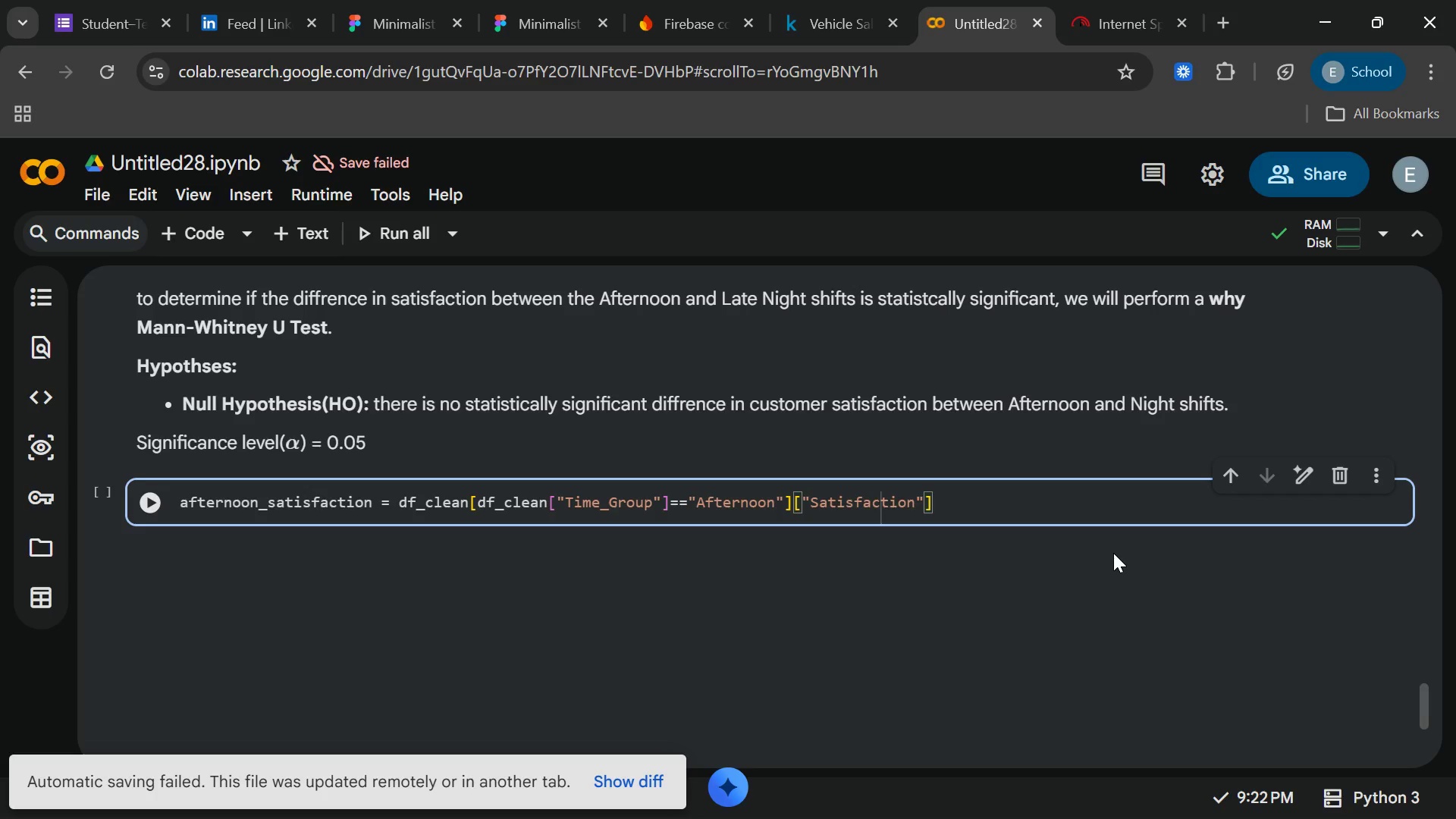 
type(_Score)
 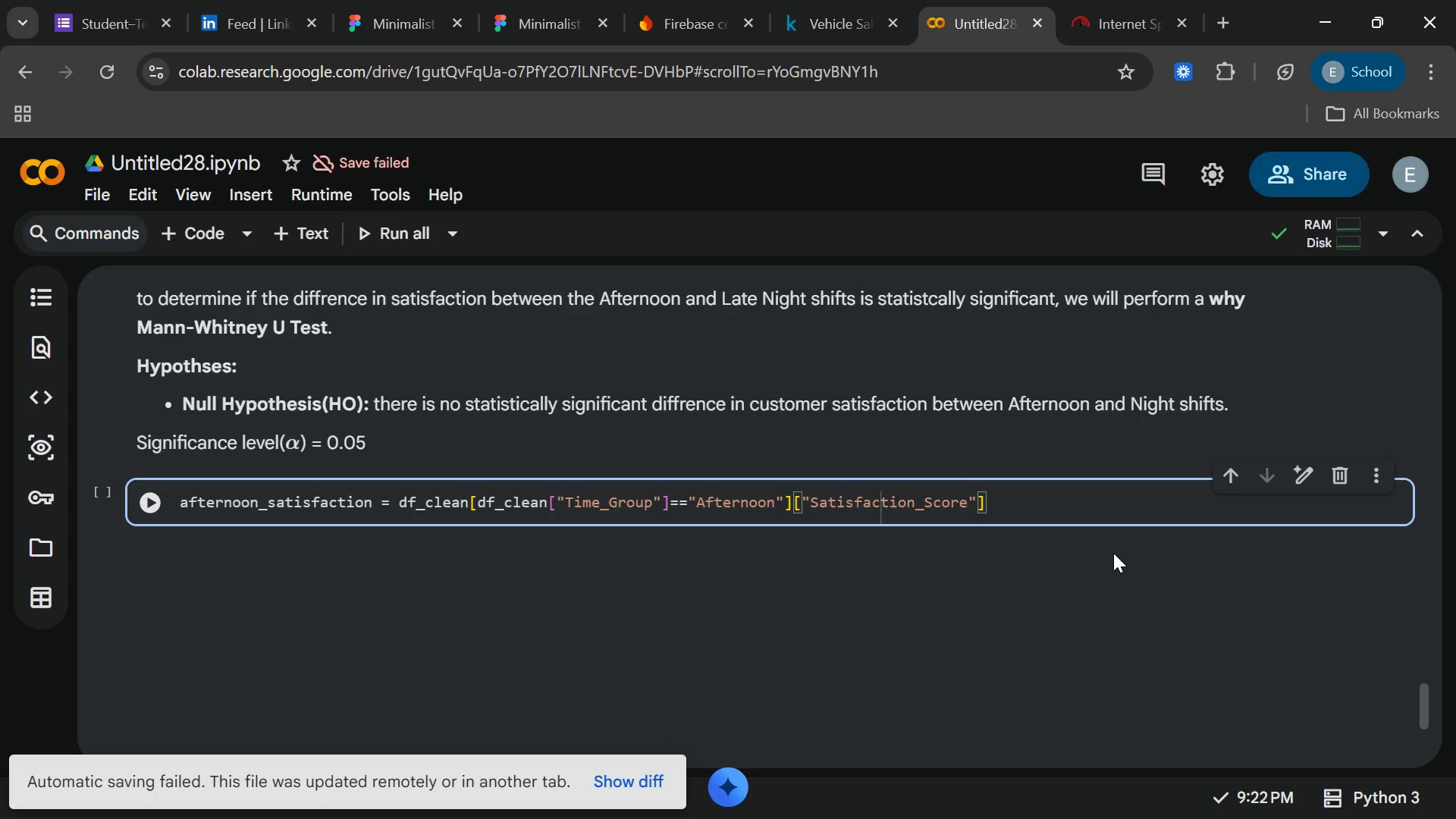 
key(ArrowRight)
 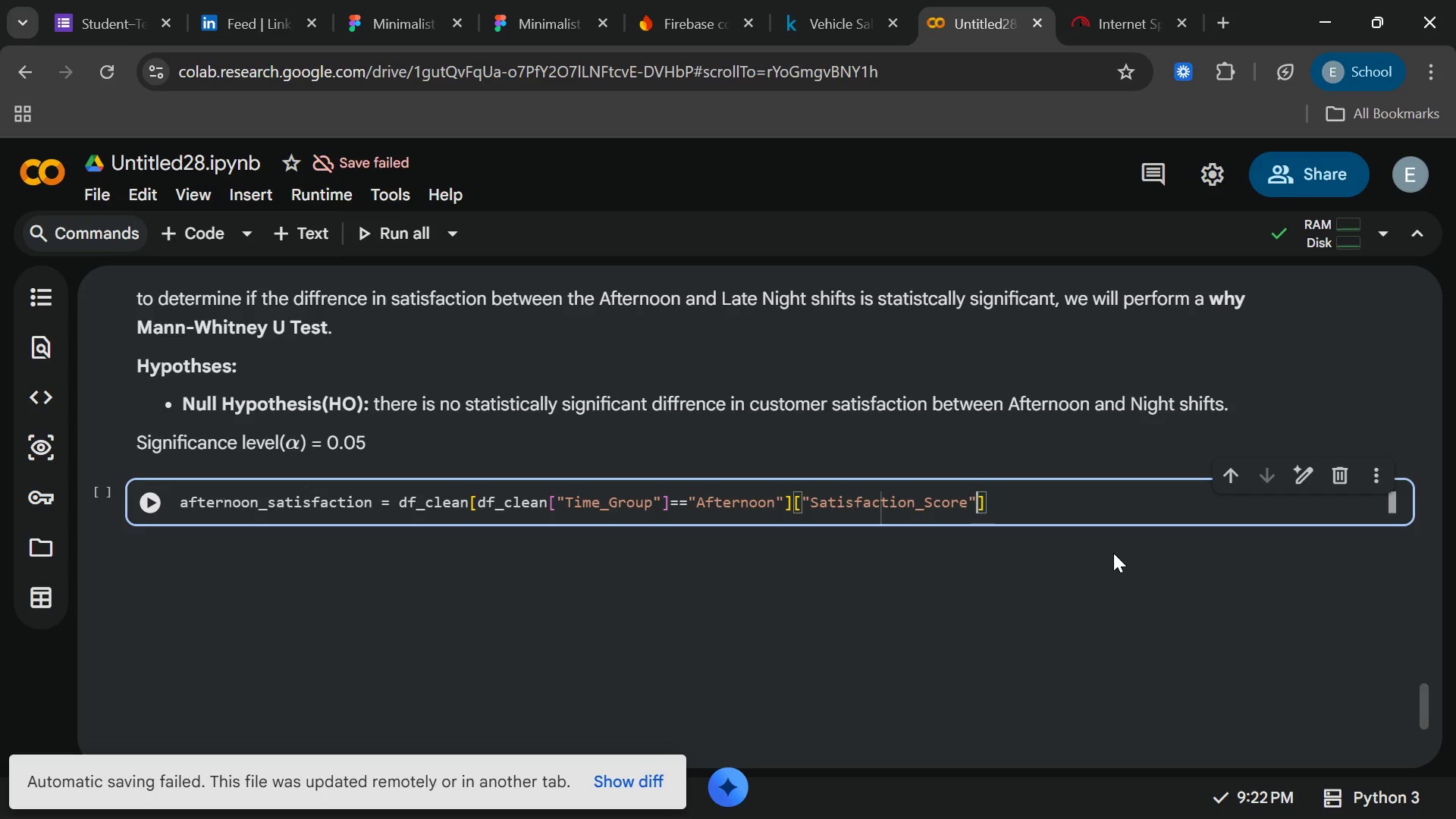 
key(ArrowRight)
 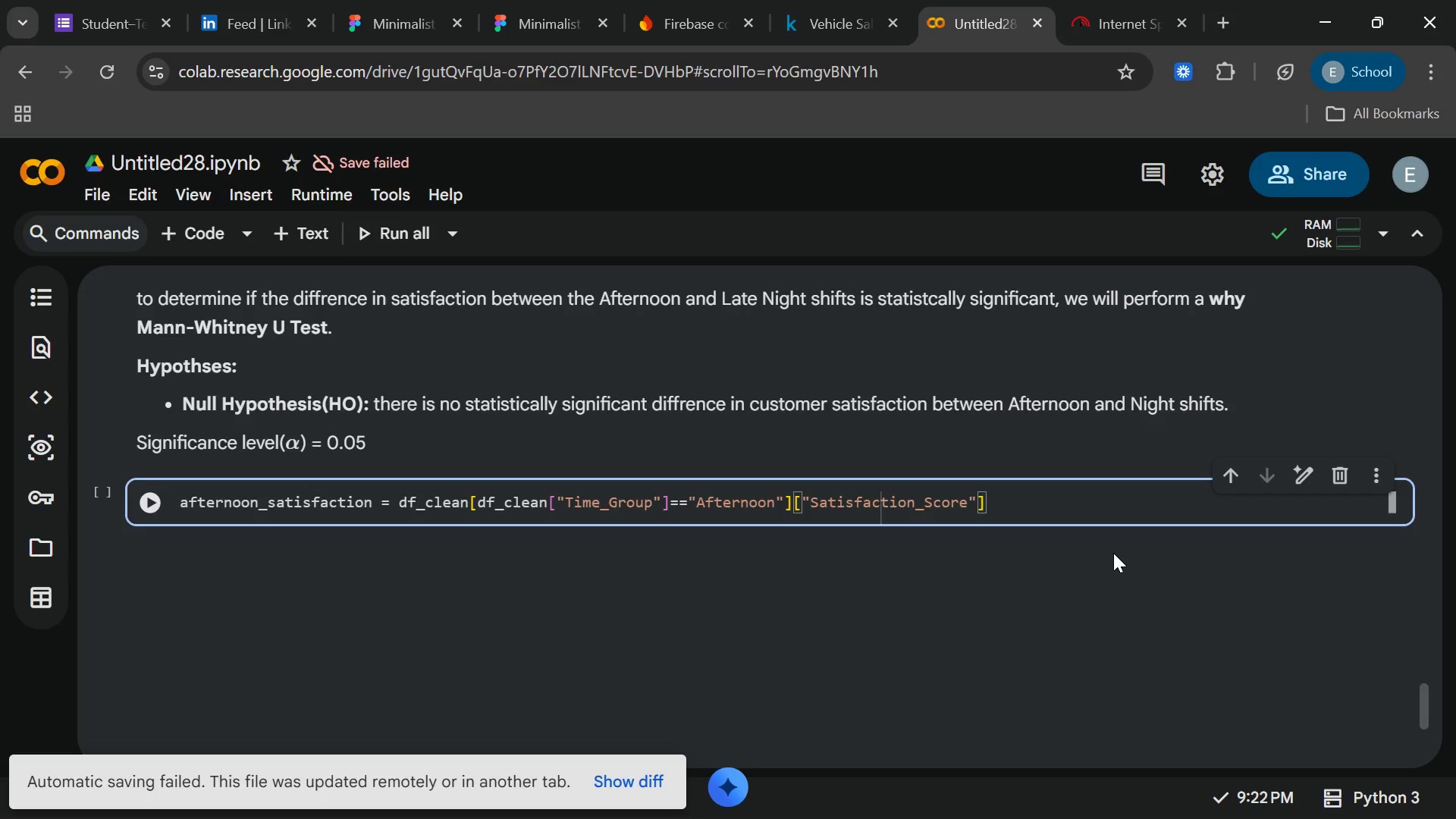 
key(Enter)
 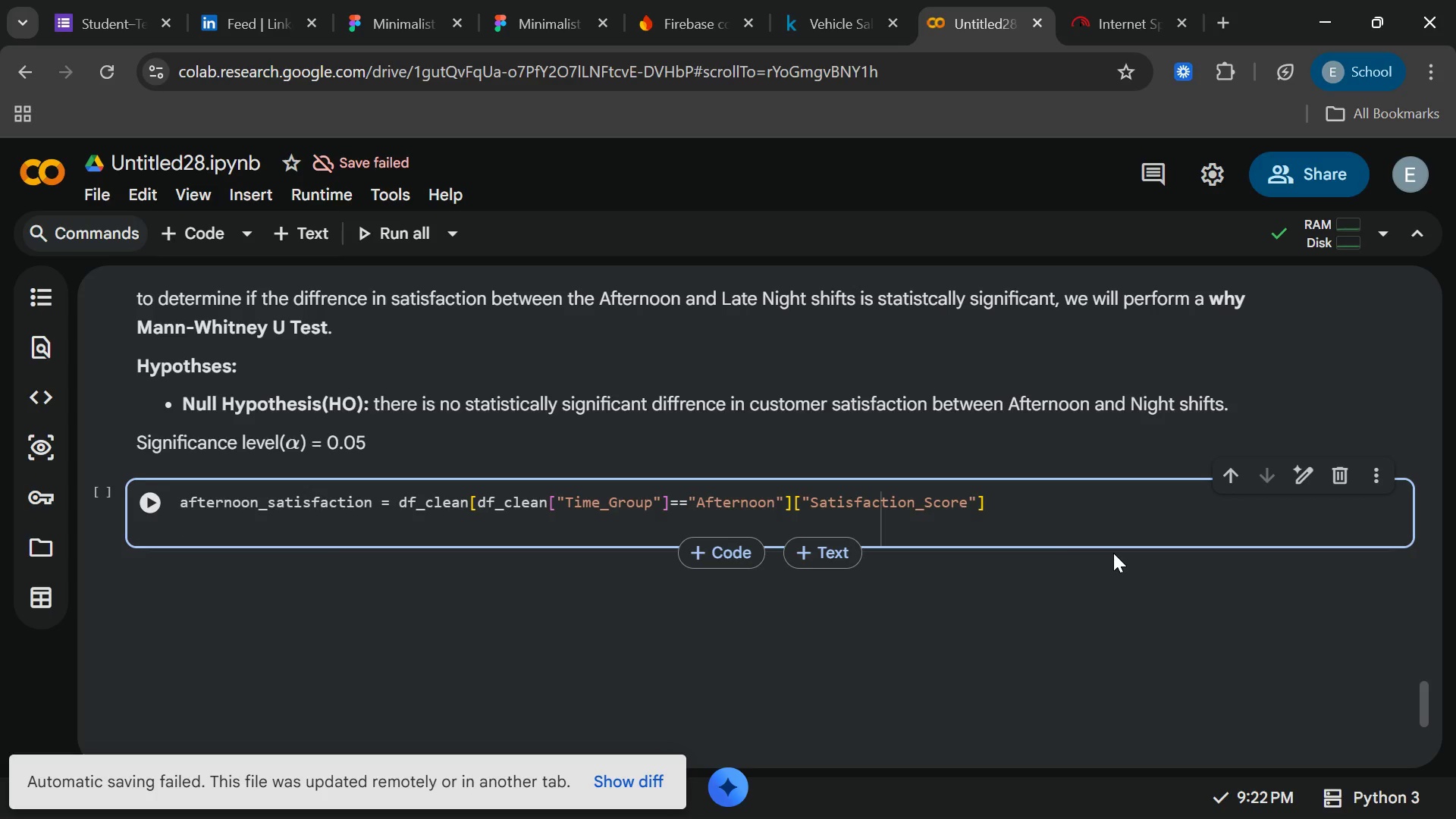 
type(latenight)
 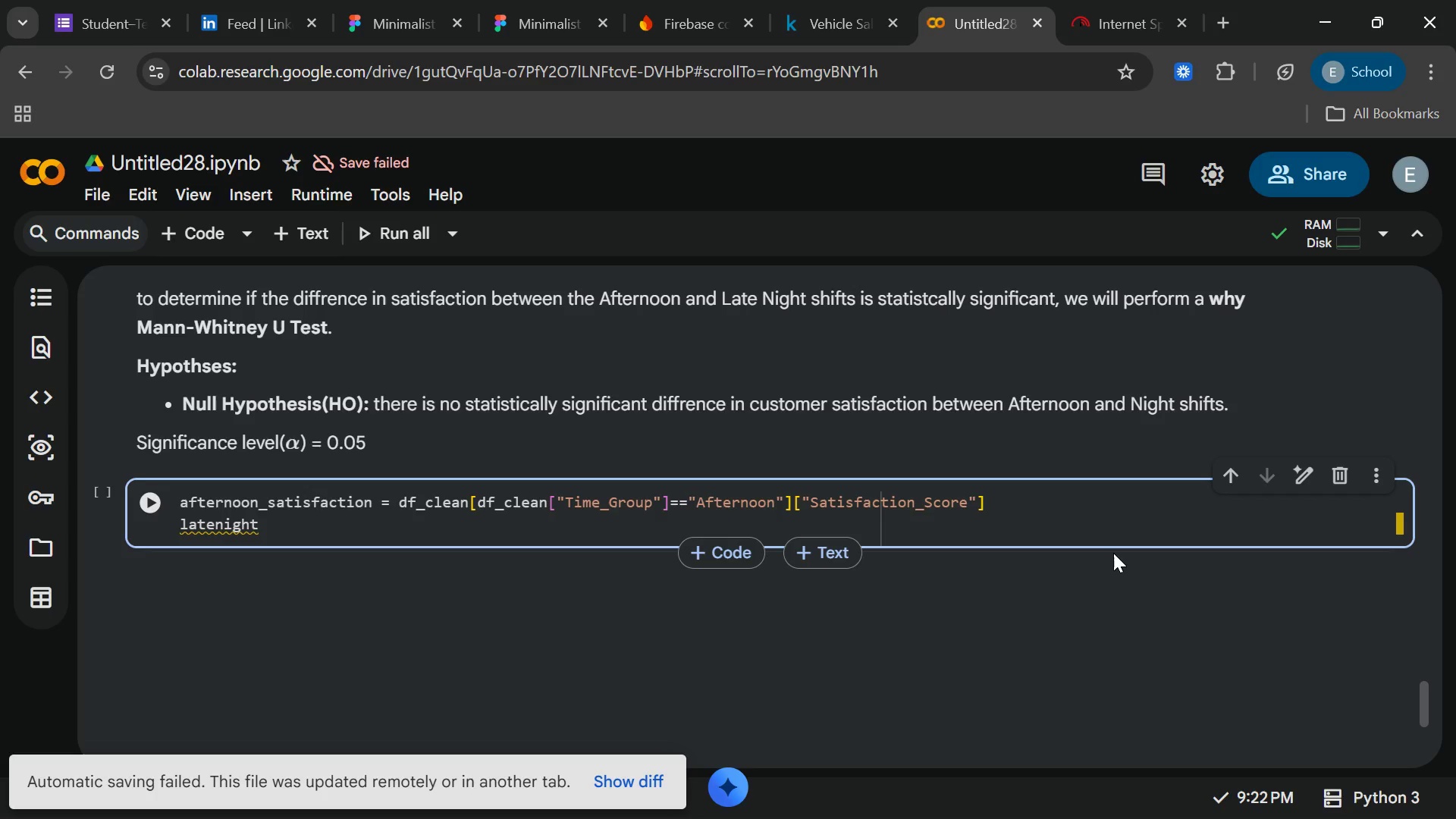 
type(_satisfaction)
 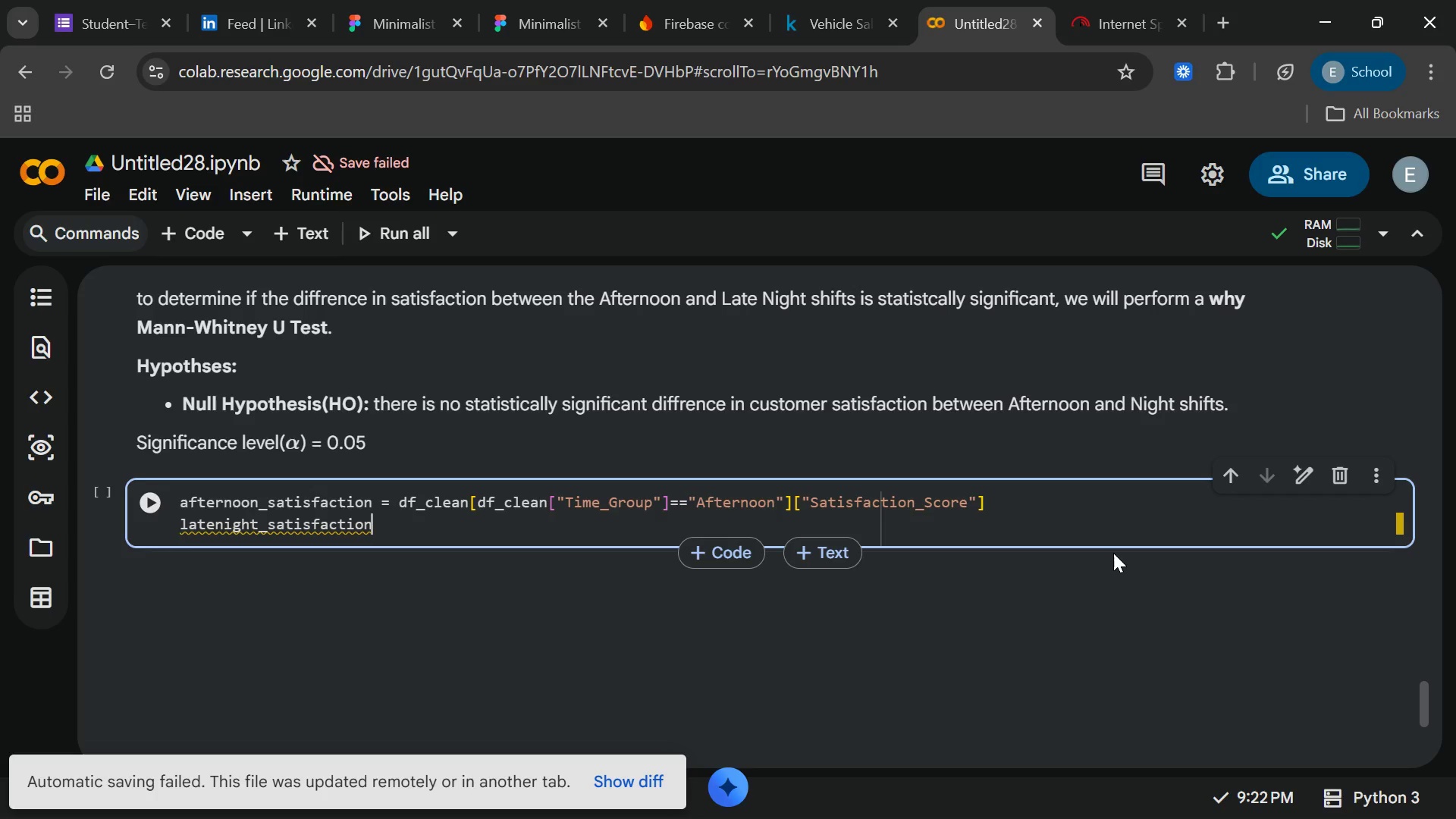 
type( = df_clean)
 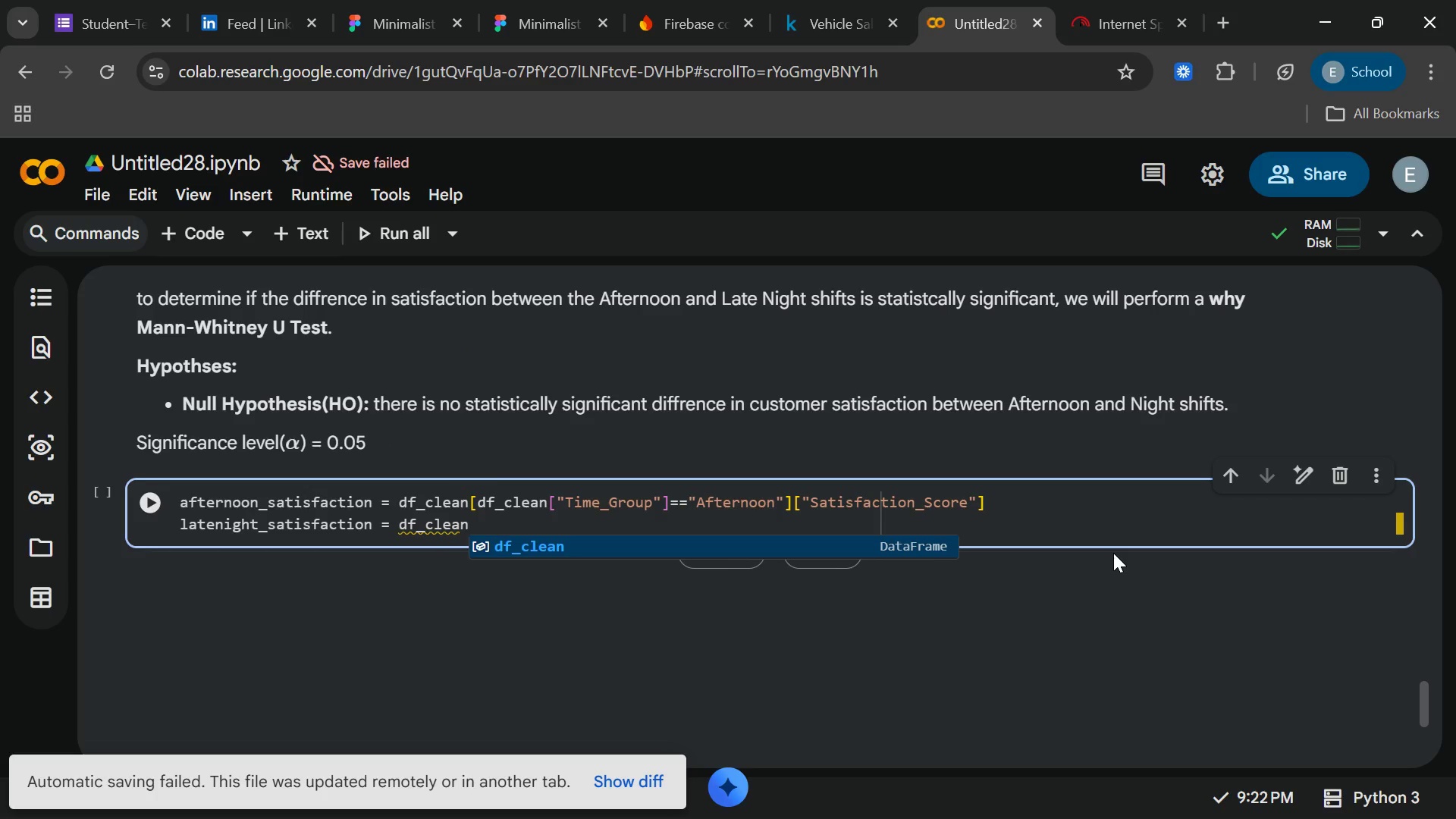 
wait(8.47)
 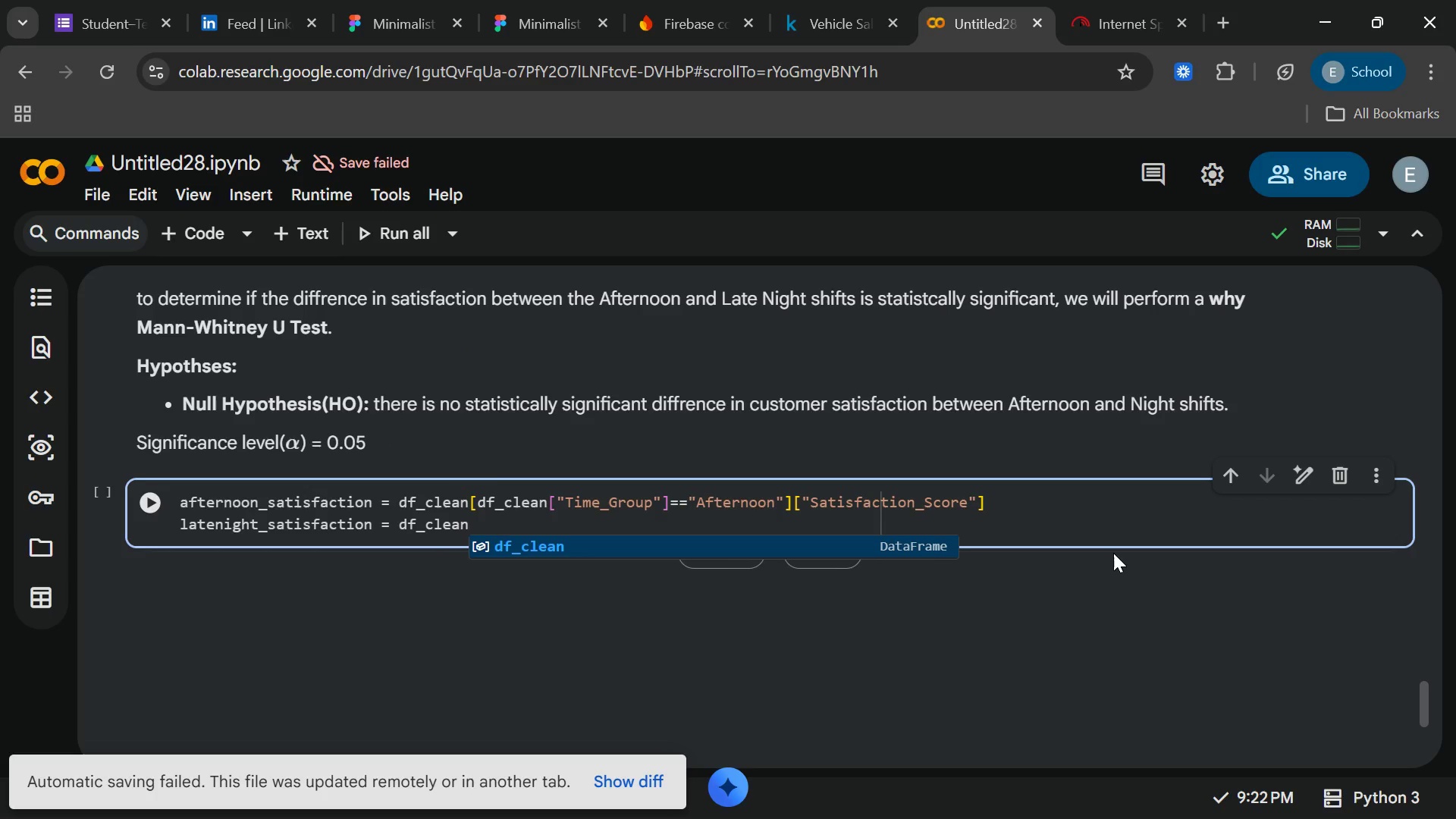 
key(BracketLeft)
 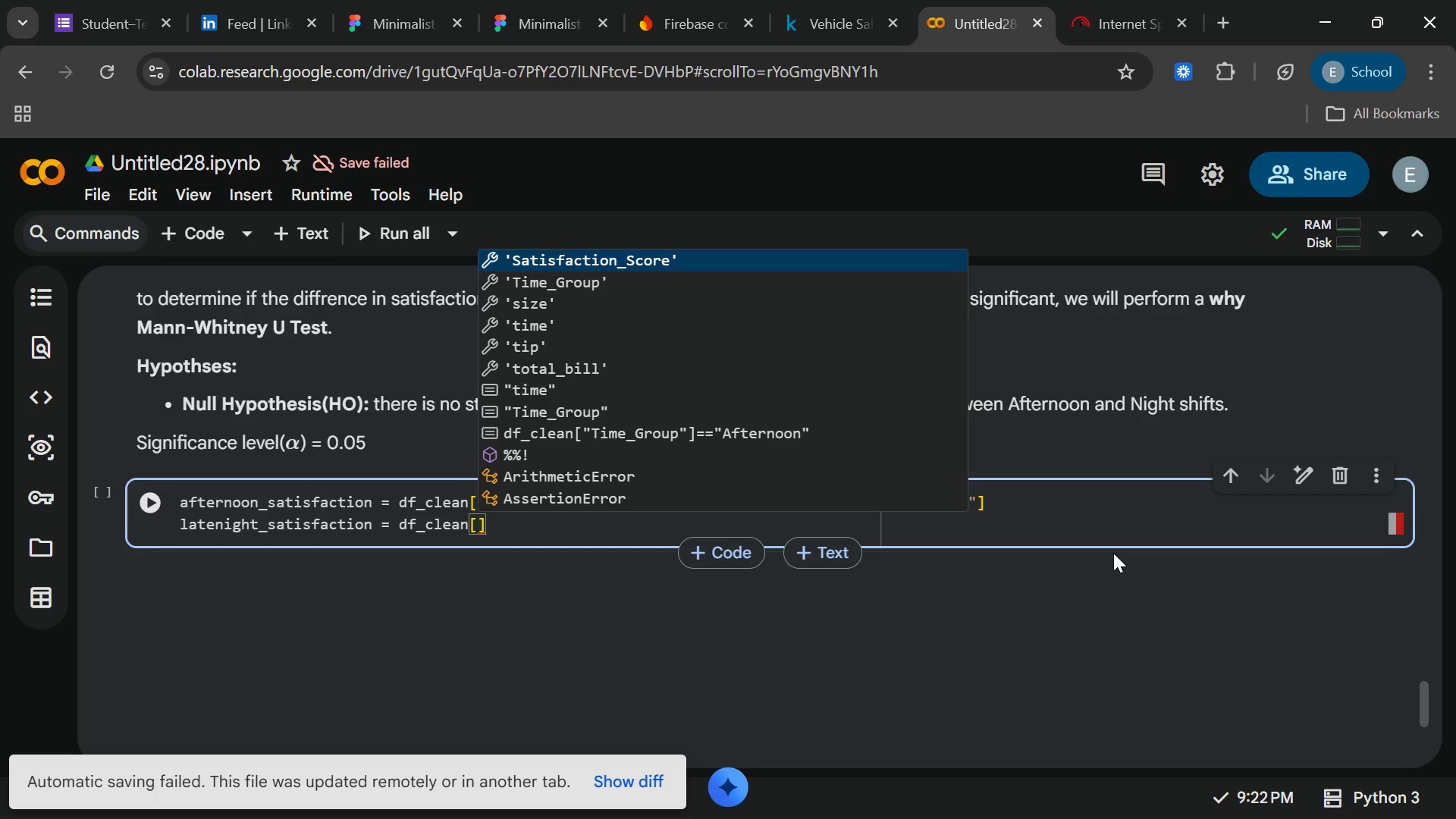 
type(df_clean)
 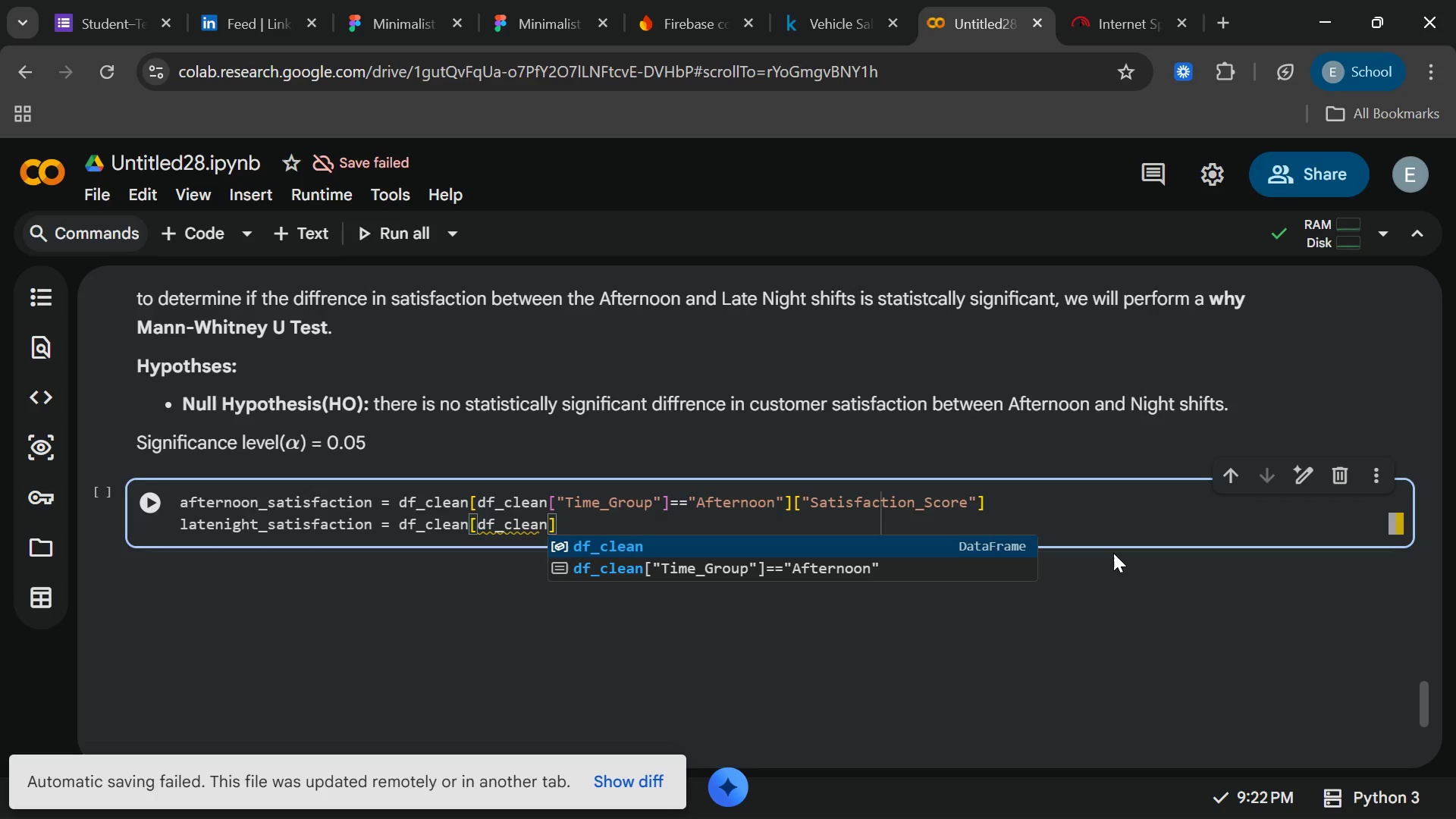 
key(Enter)
 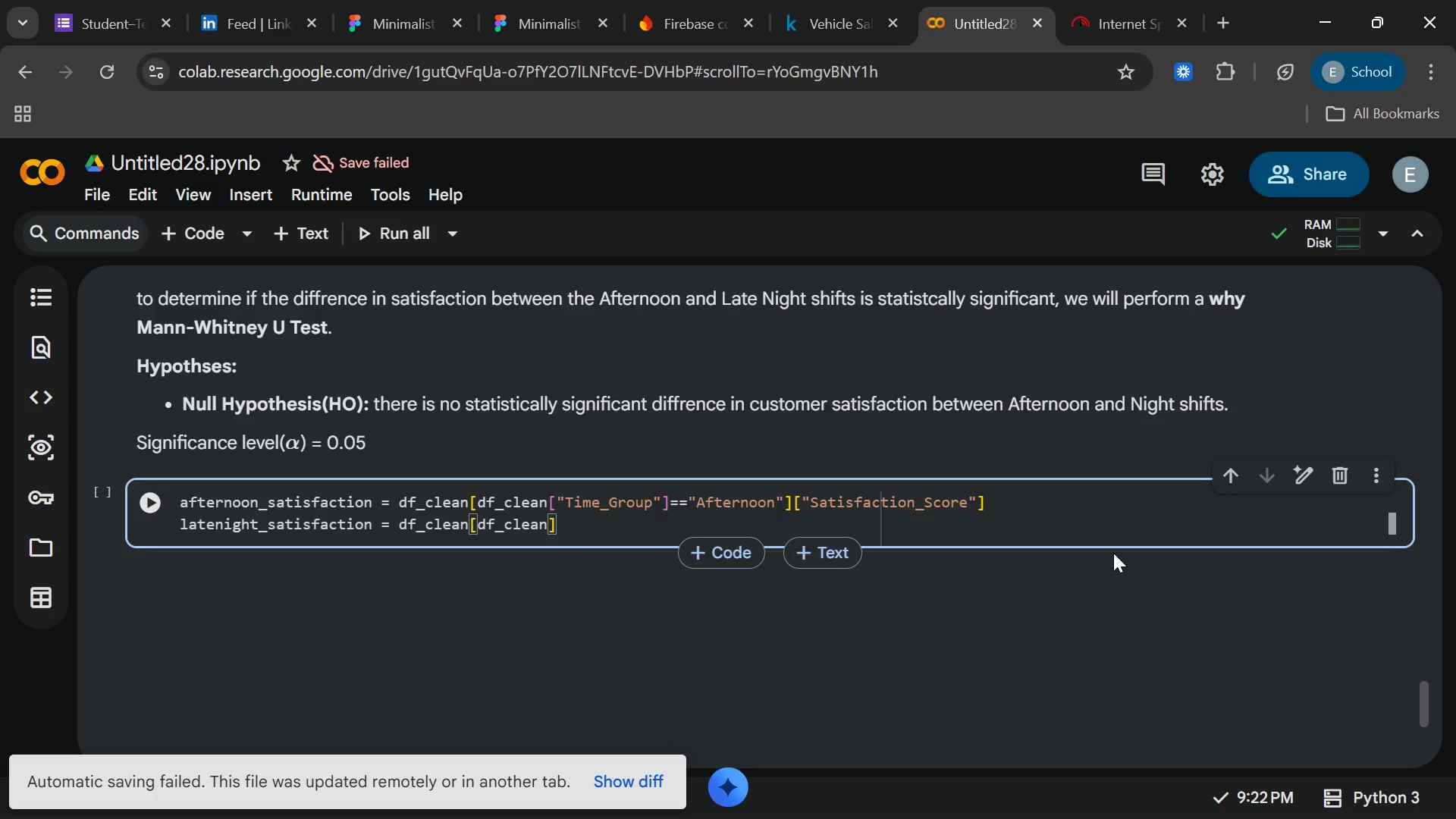 
key(BracketLeft)
 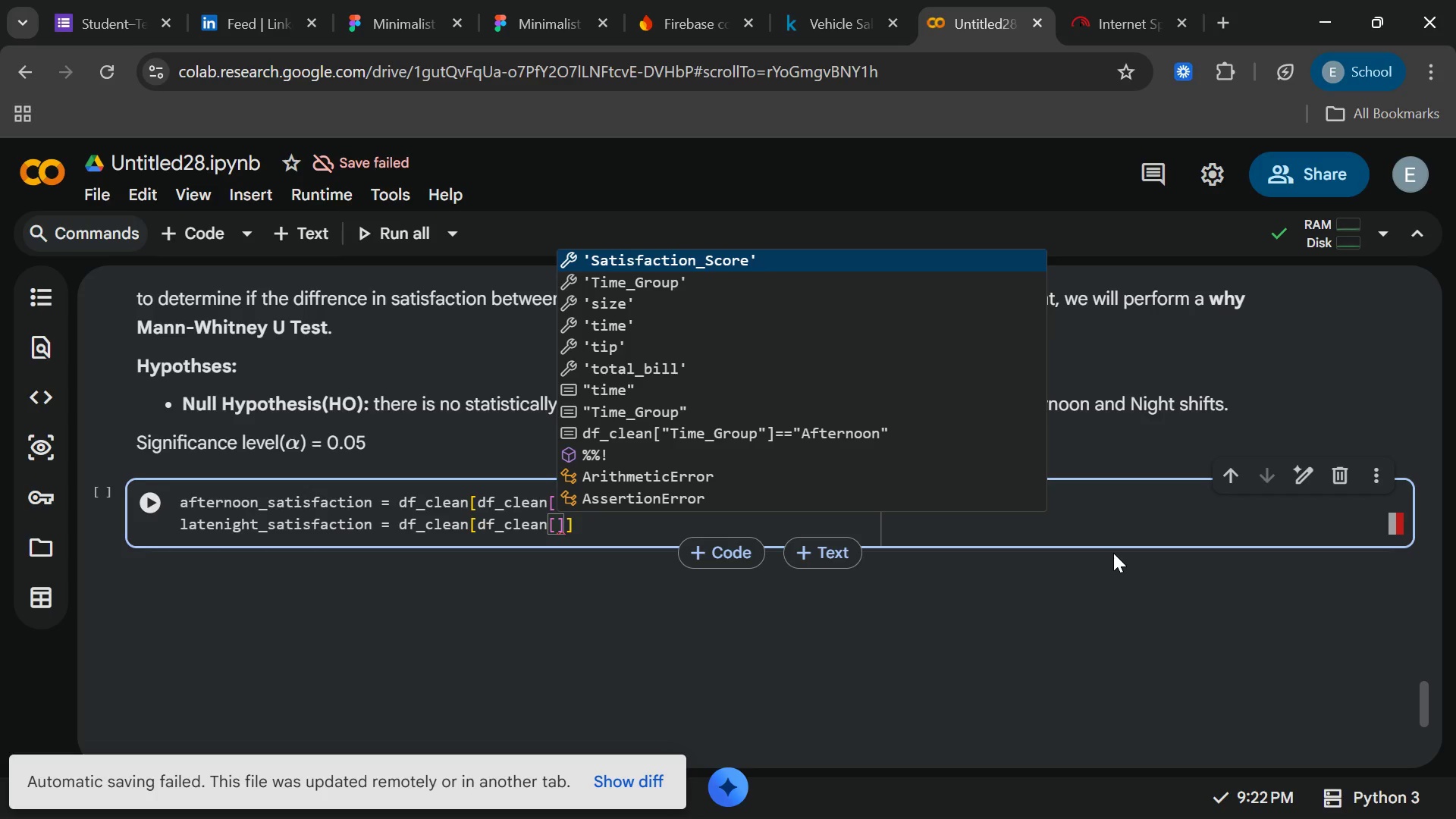 
wait(17.39)
 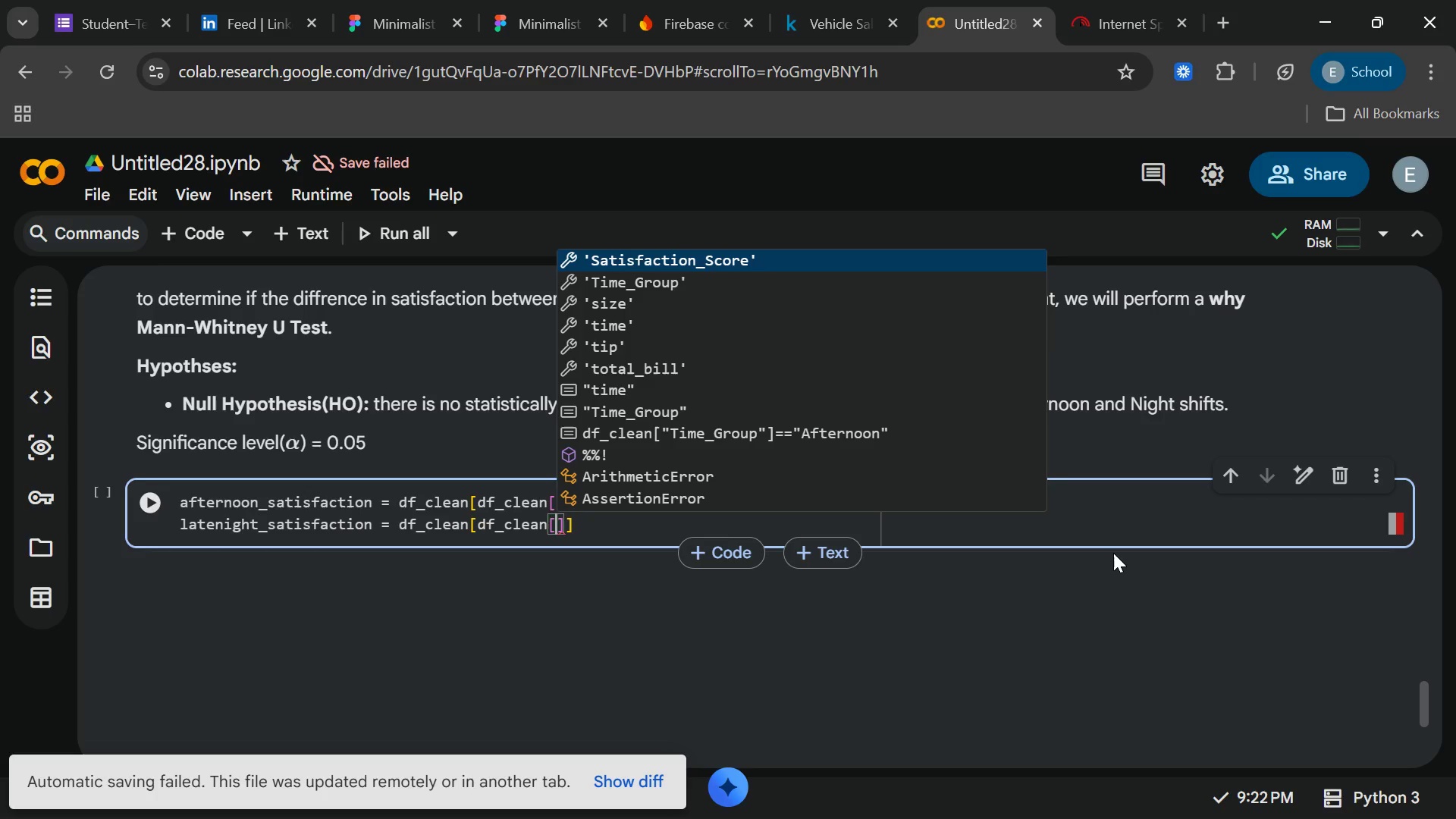 
type(:)
key(Backspace)
type("Time_)
 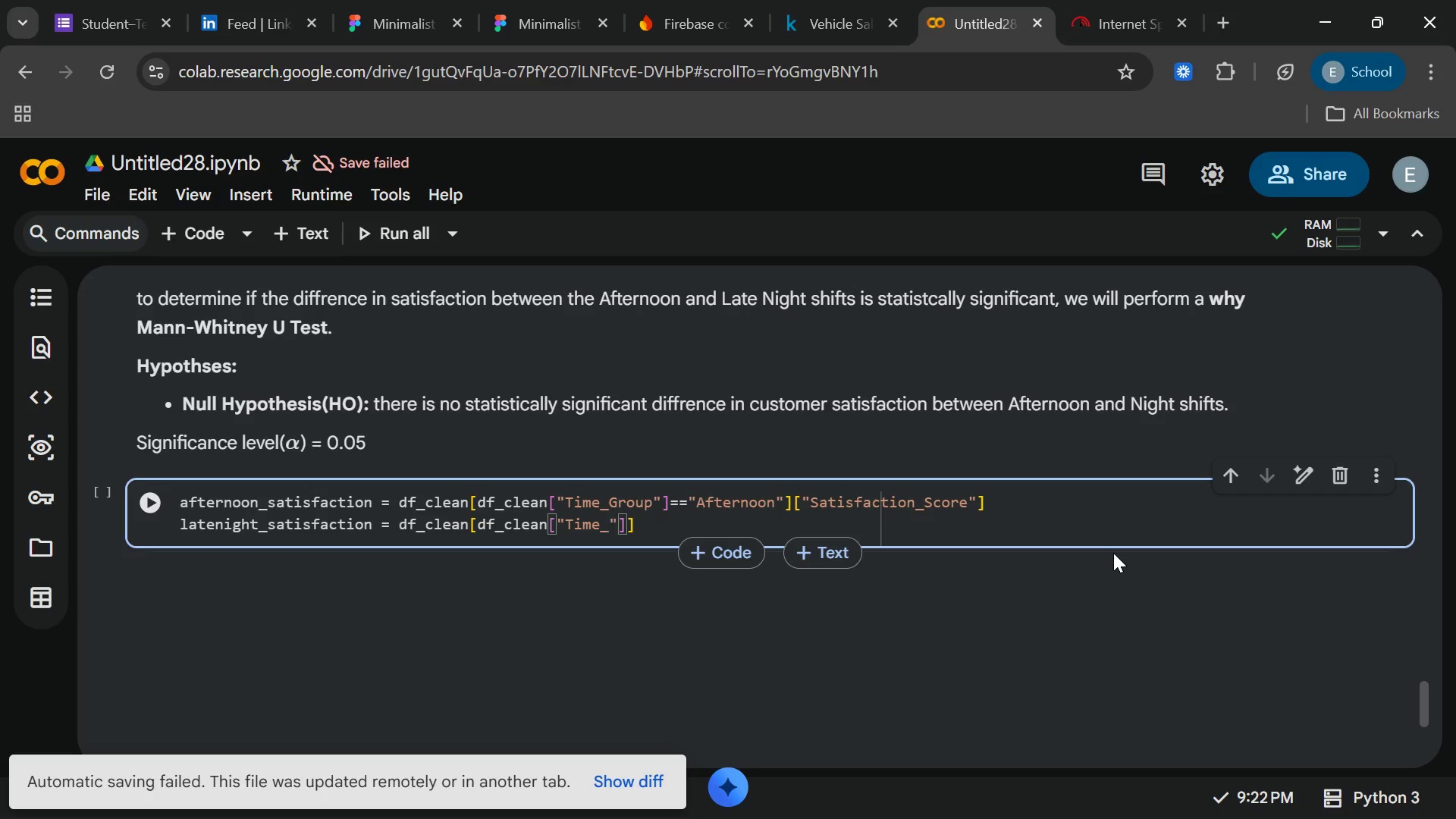 
type(Group)
 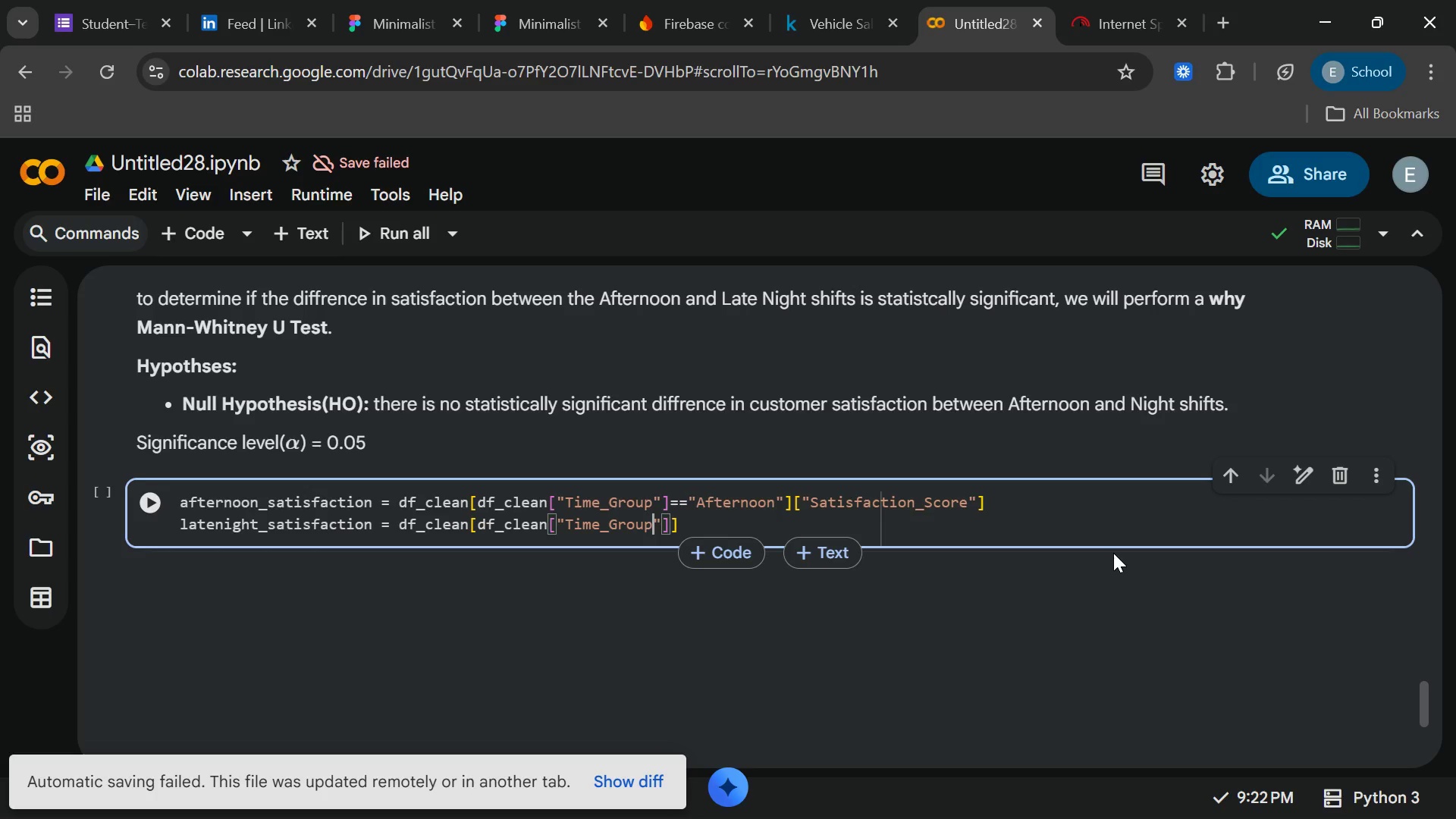 
key(ArrowRight)
 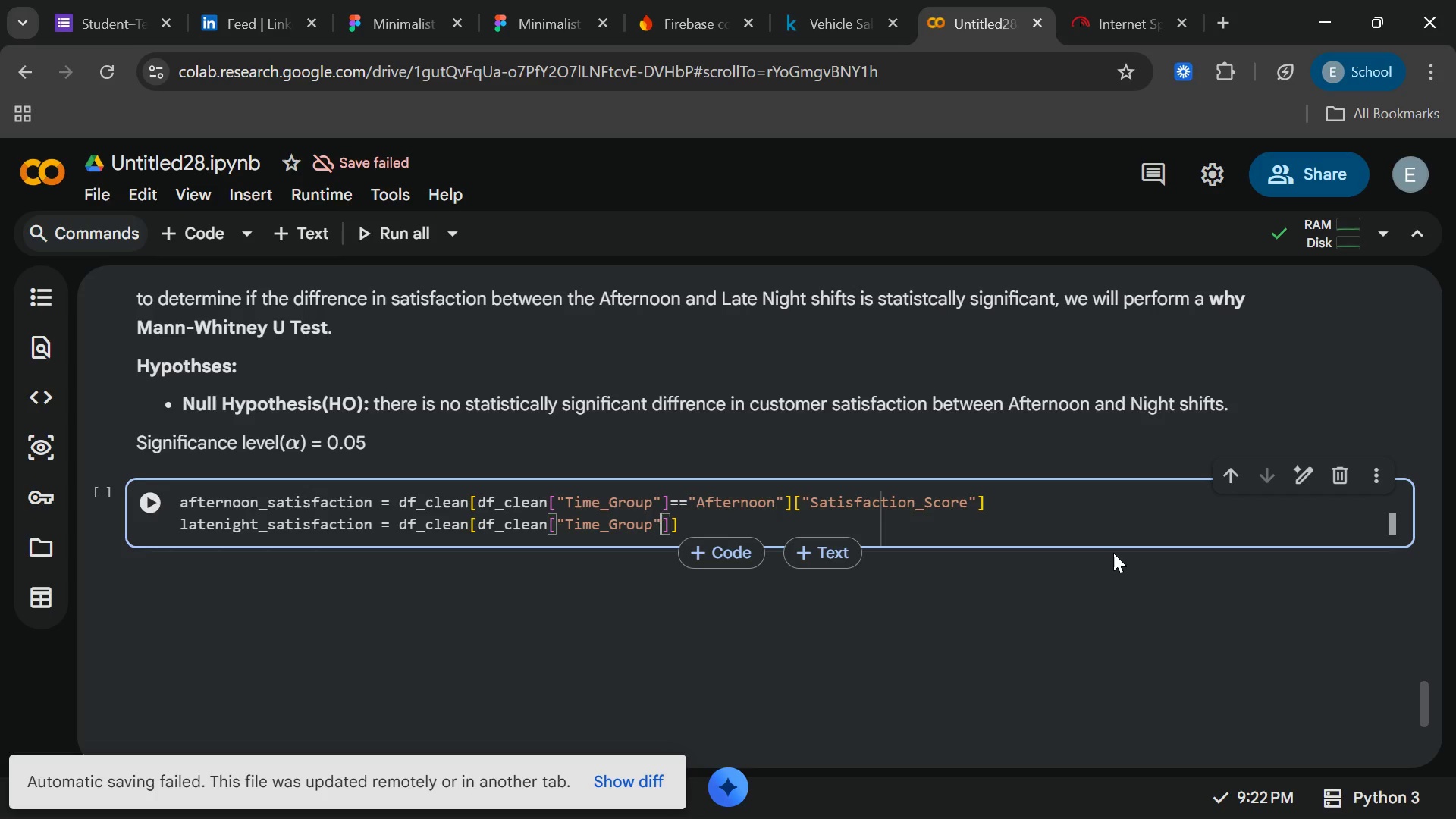 
key(ArrowRight)
 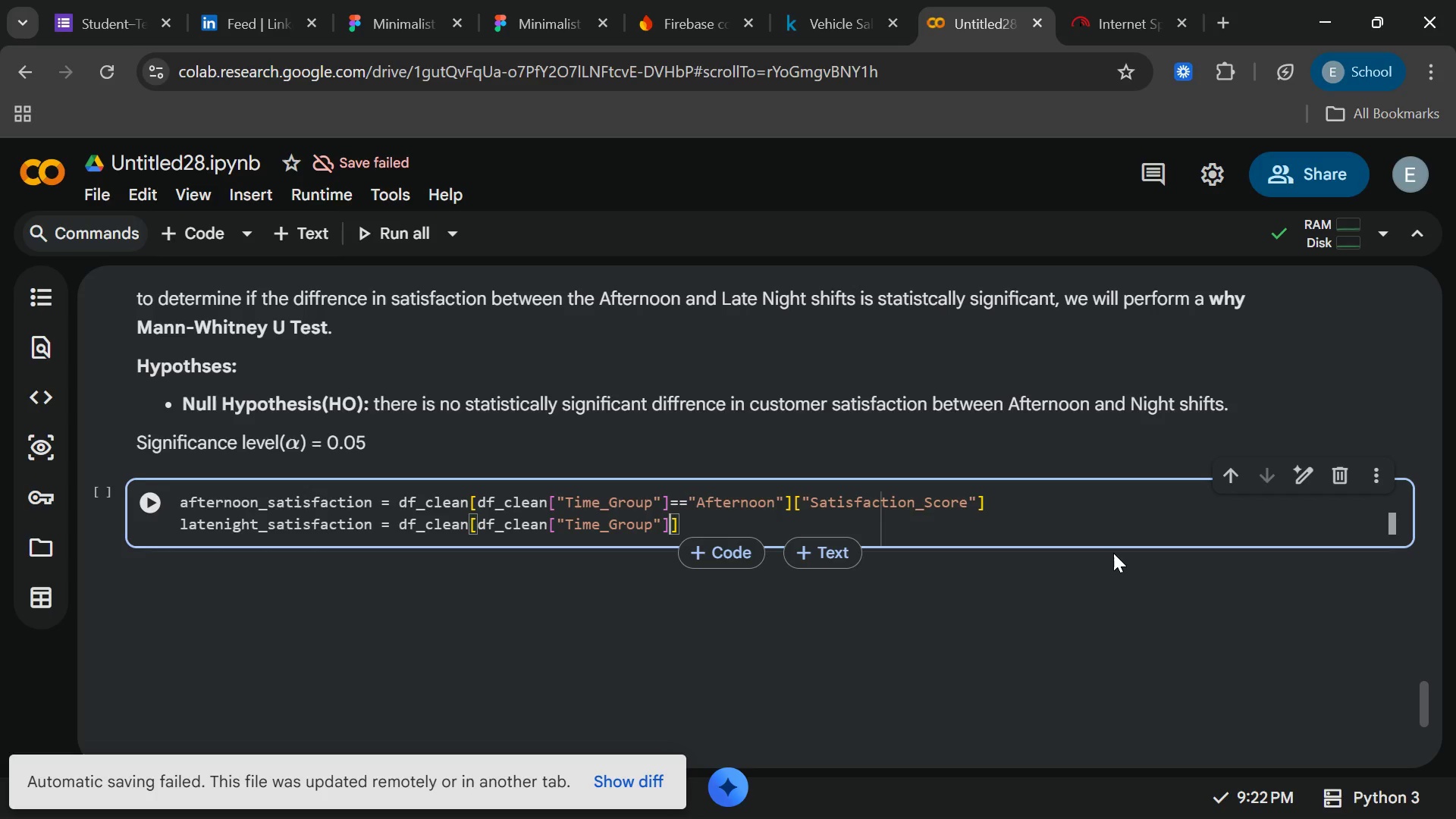 
type(=="Late)
 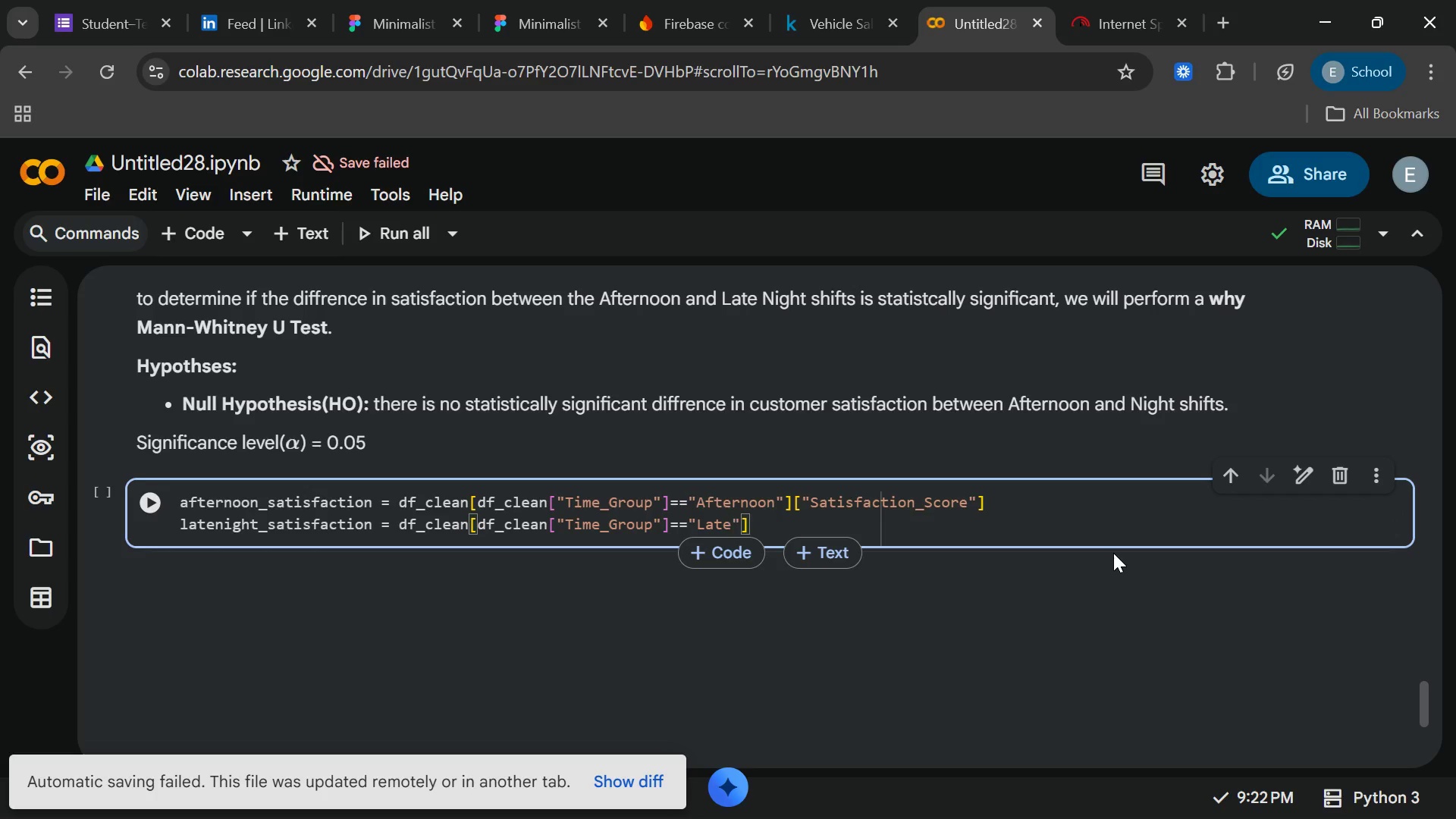 
hold_key(key=ShiftRight, duration=0.61)
 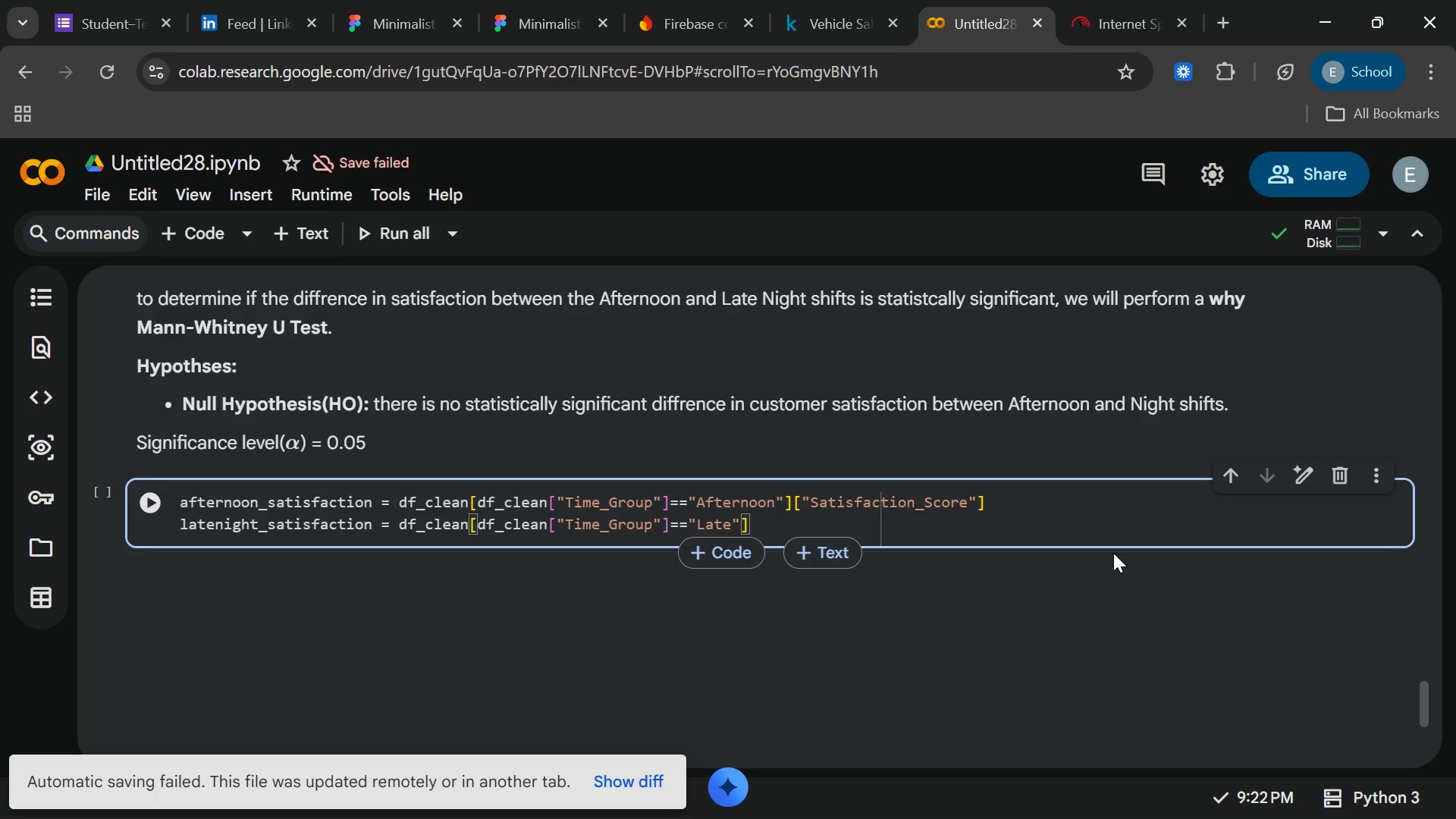 
type( Night)
 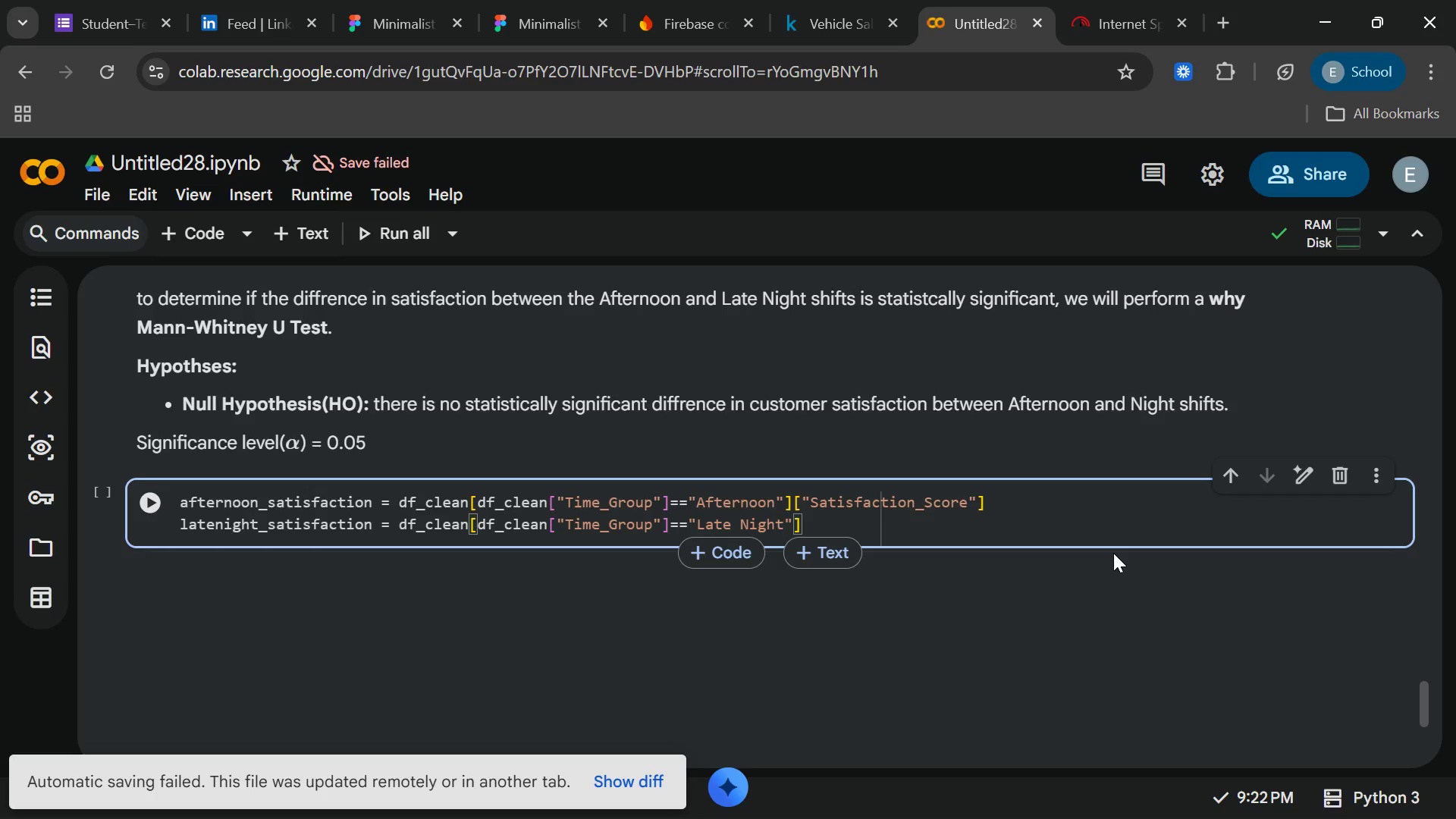 
wait(6.94)
 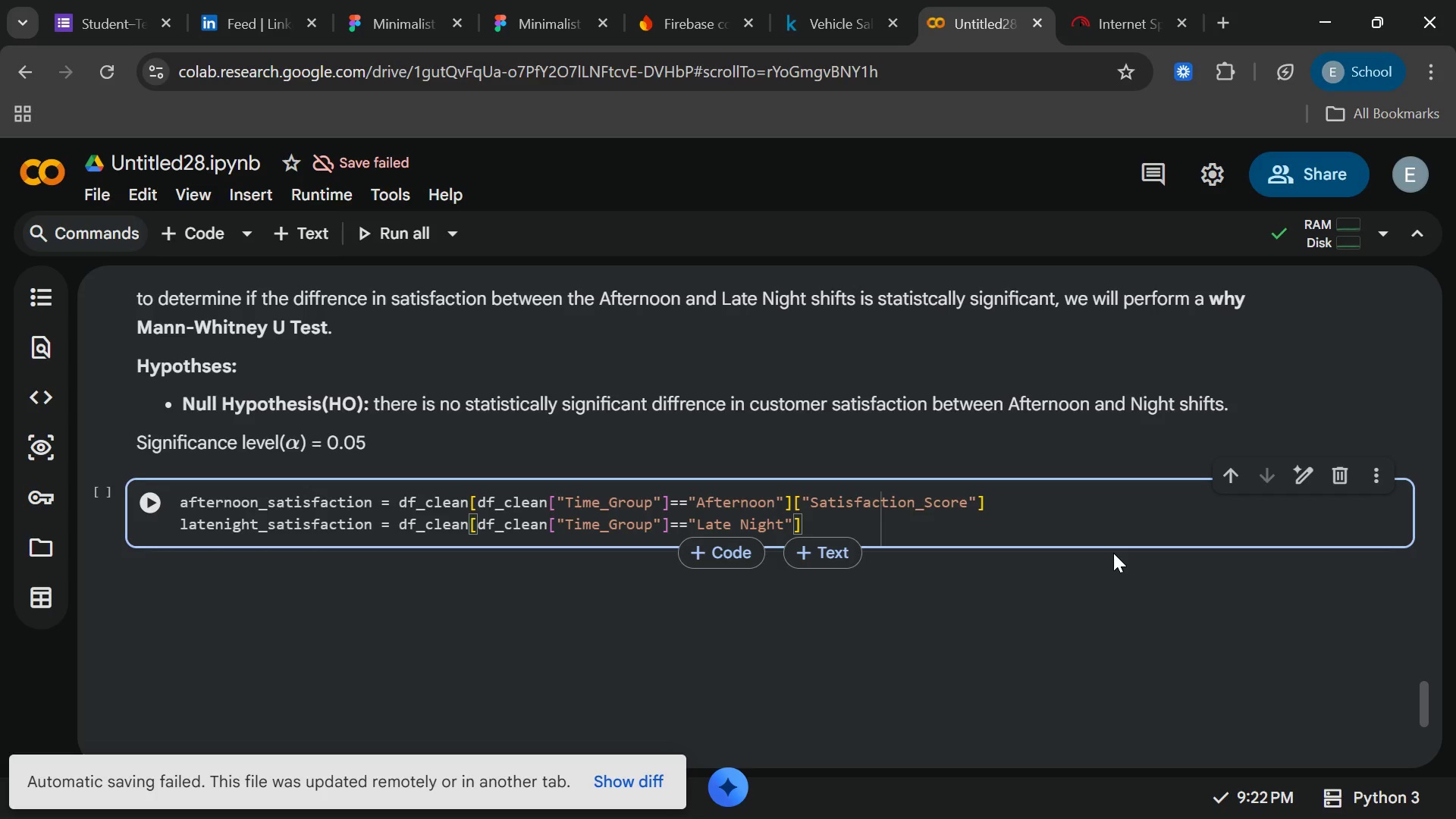 
key(ArrowRight)
 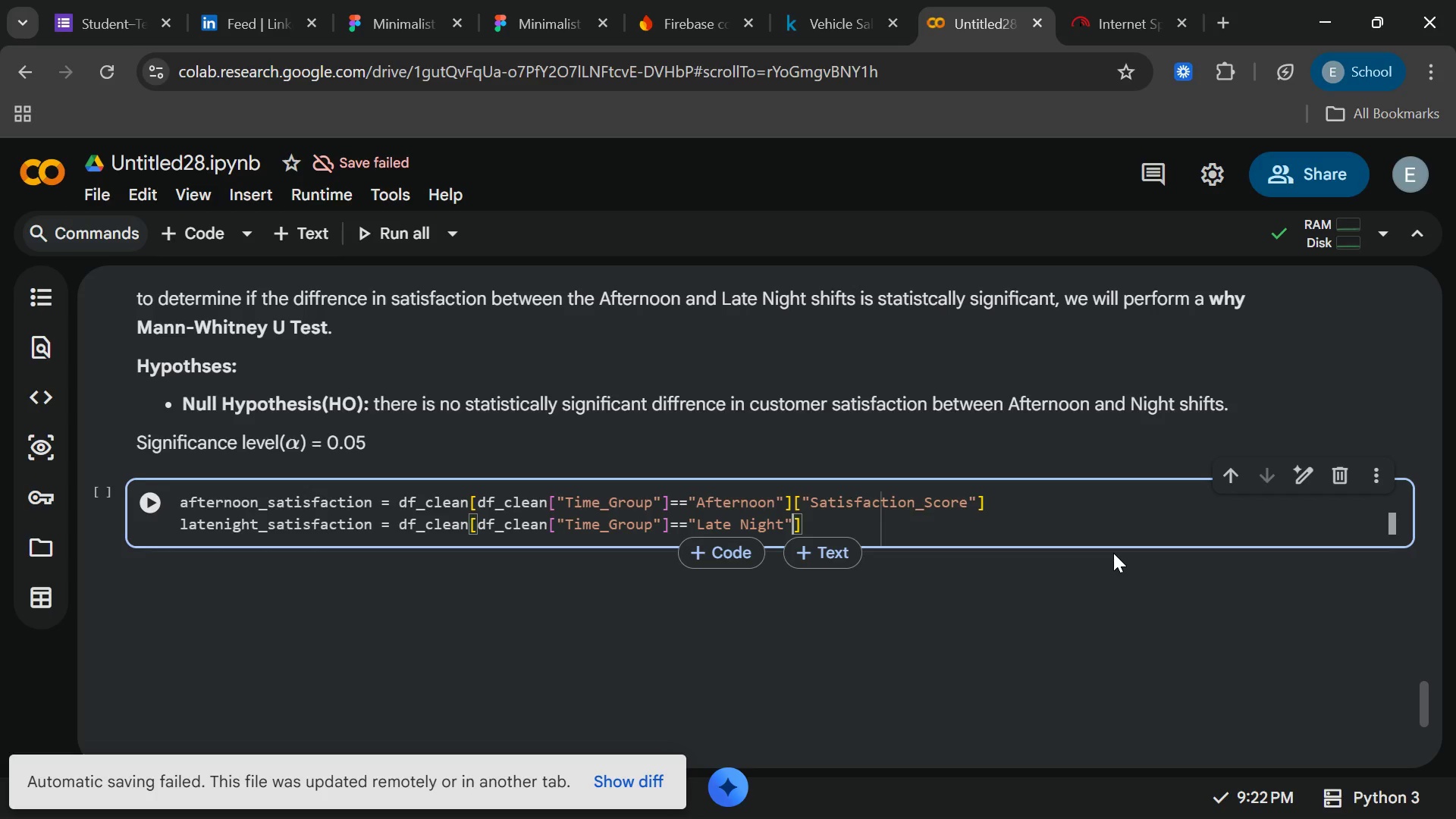 
key(ArrowRight)
 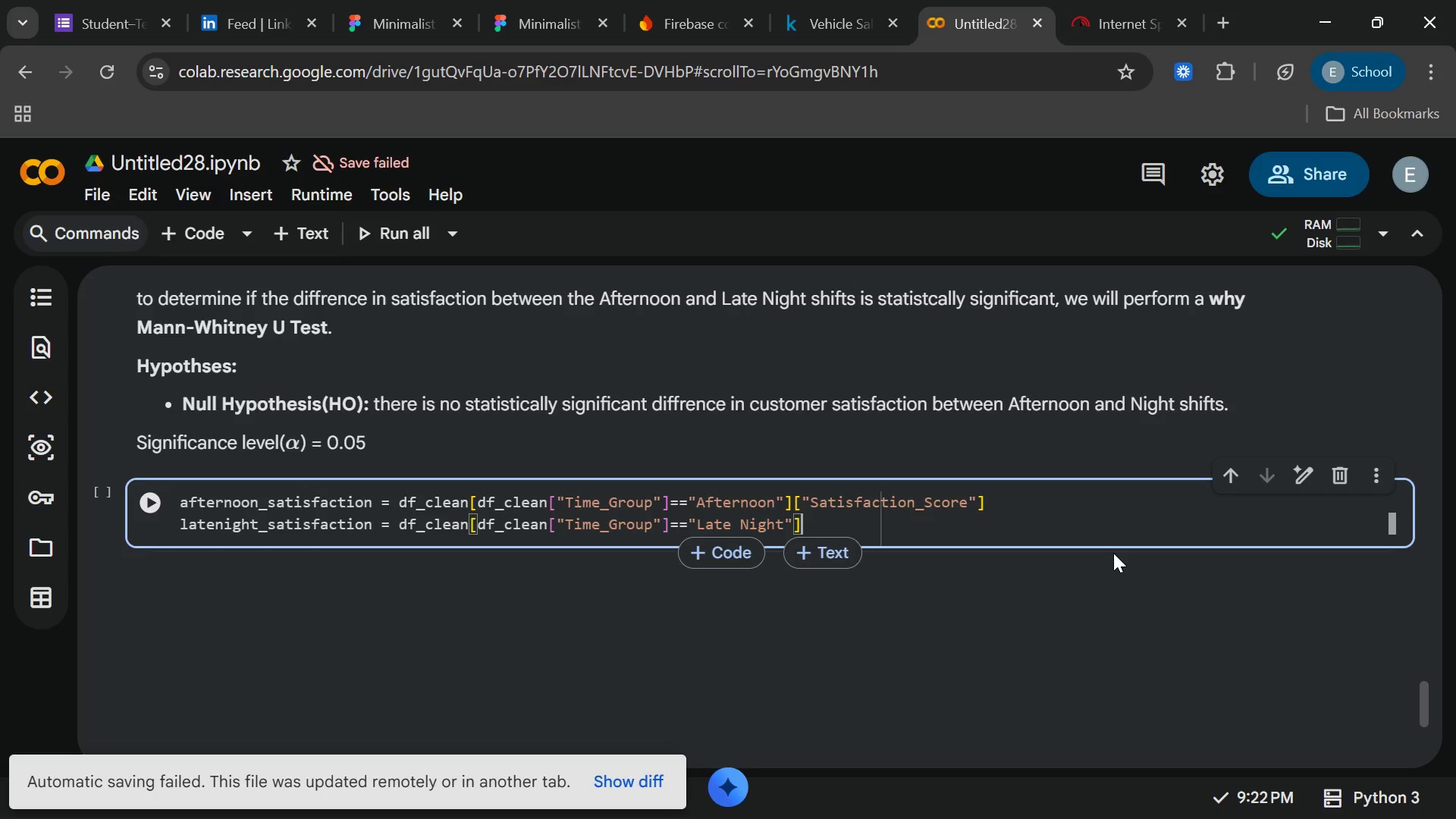 
type(["Sati)
 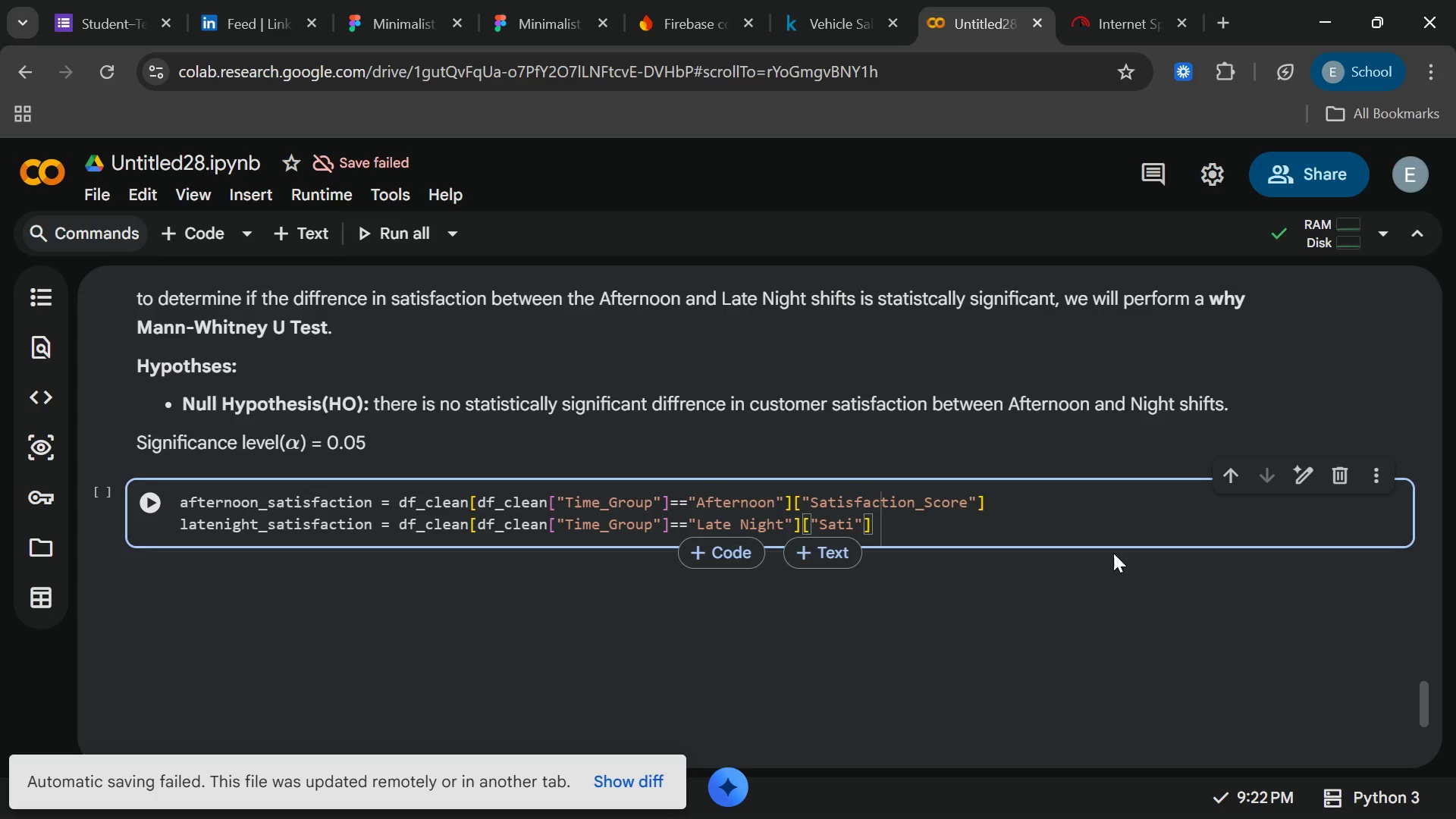 
wait(6.62)
 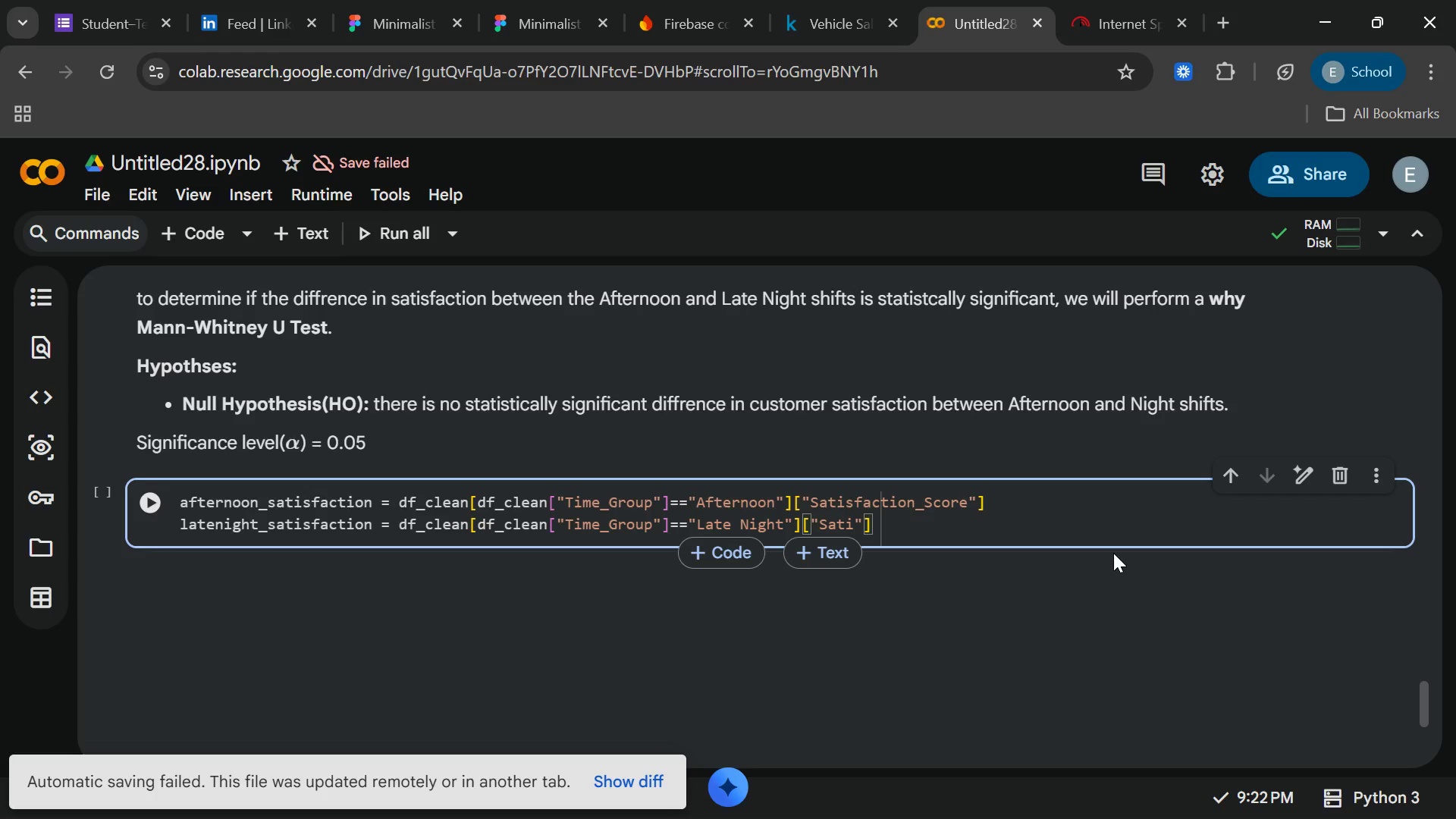 
type(saction)
 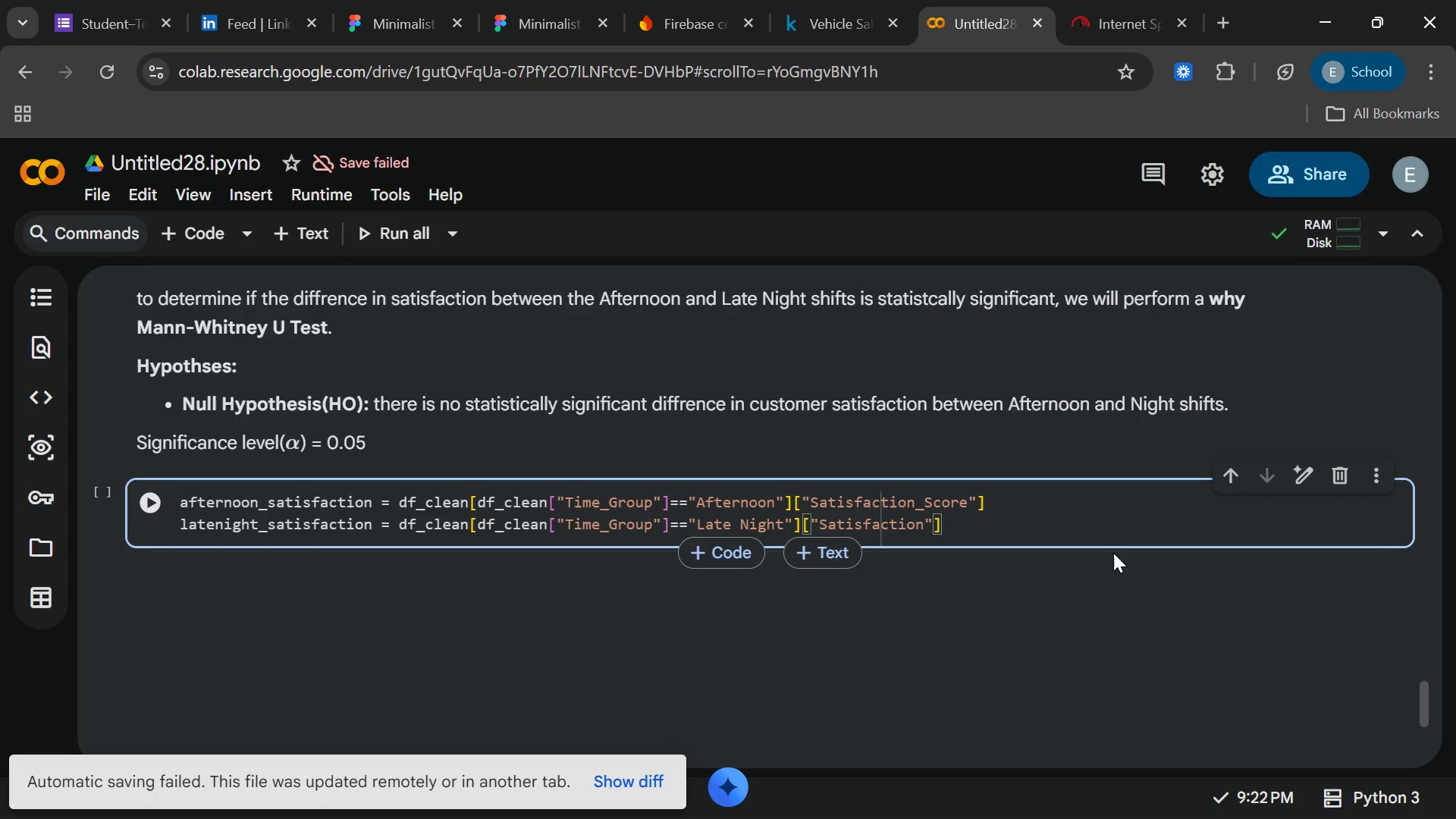 
hold_key(key=F, duration=0.33)
 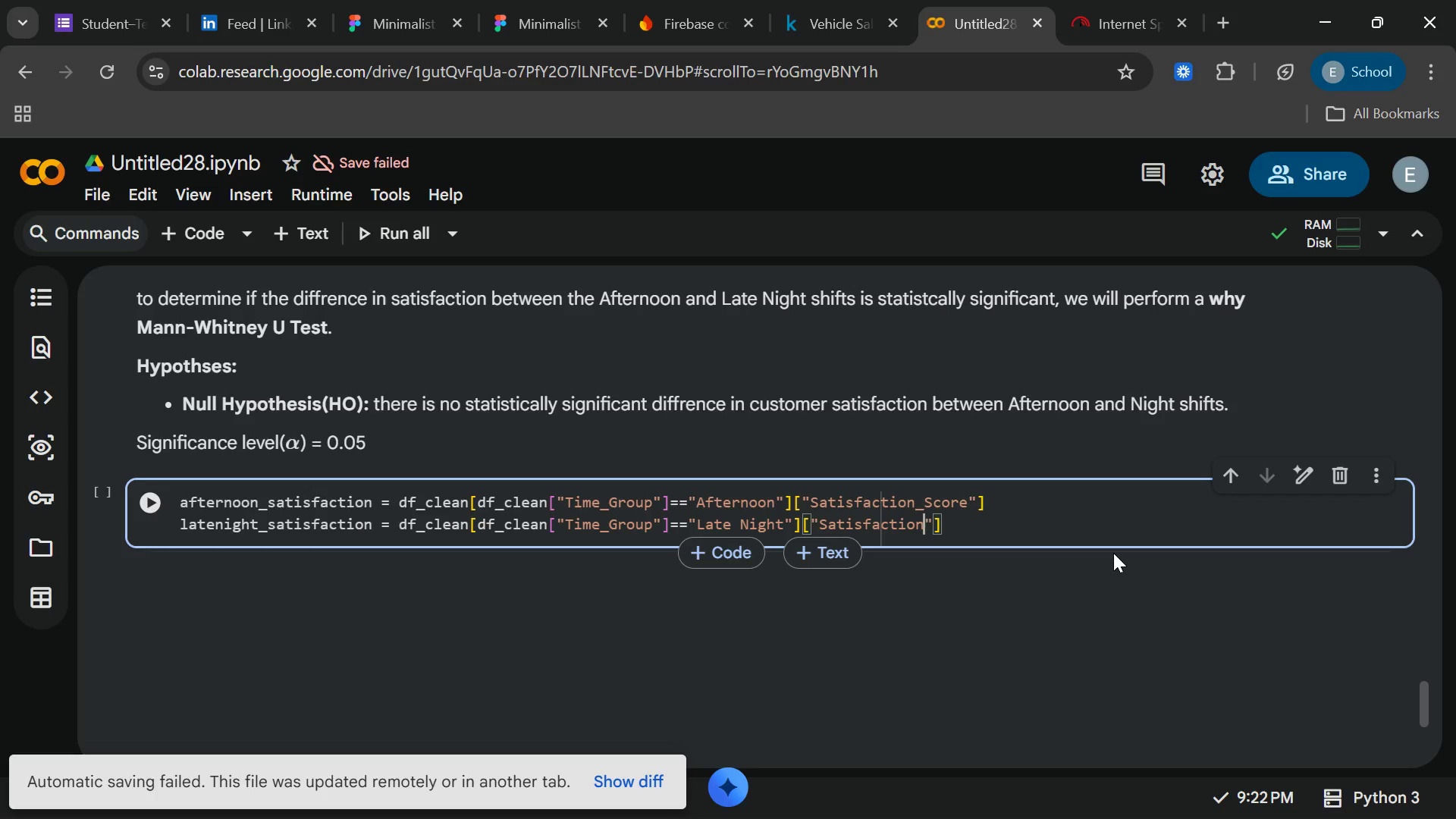 
wait(5.09)
 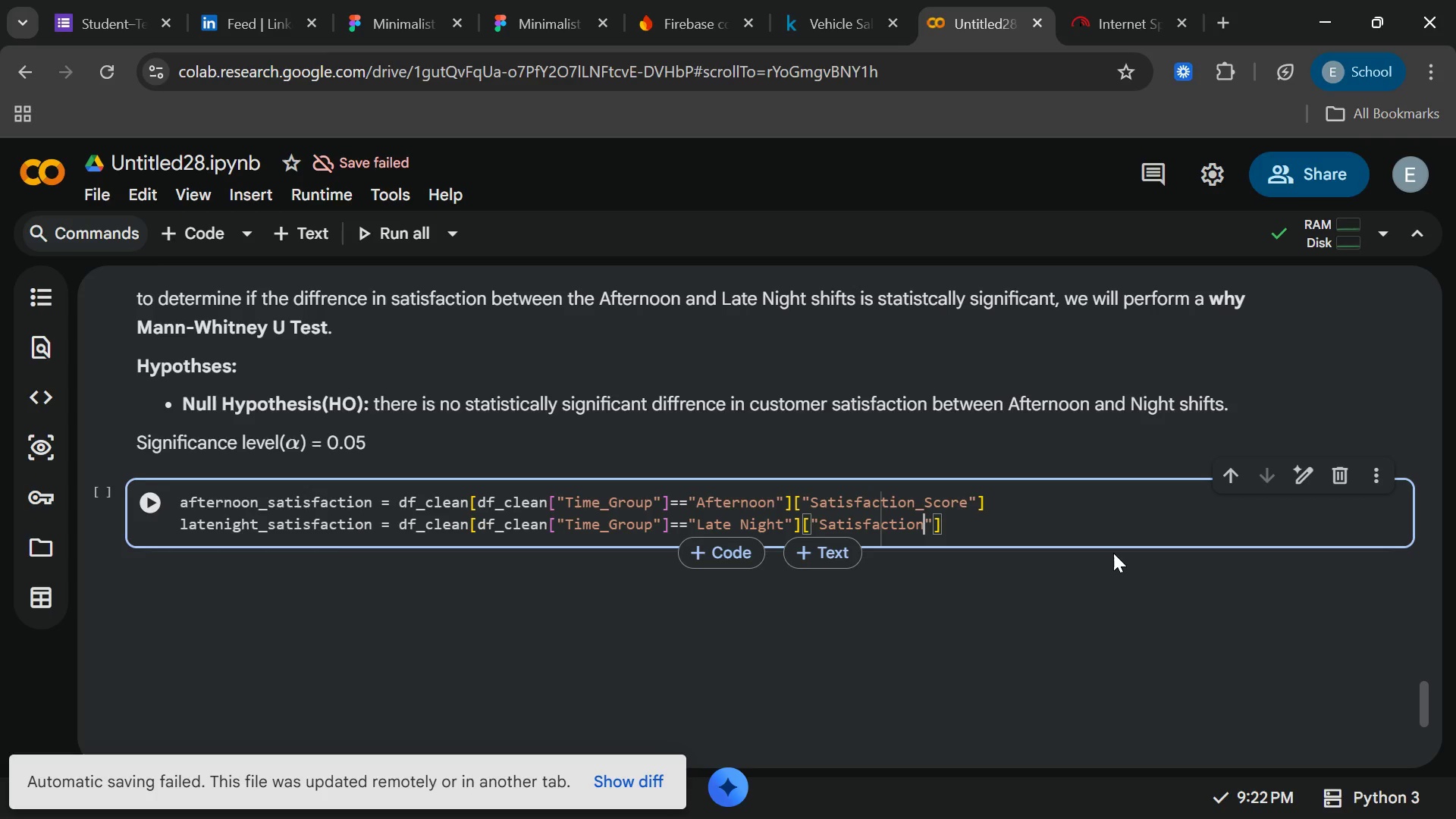 
type(_Score)
 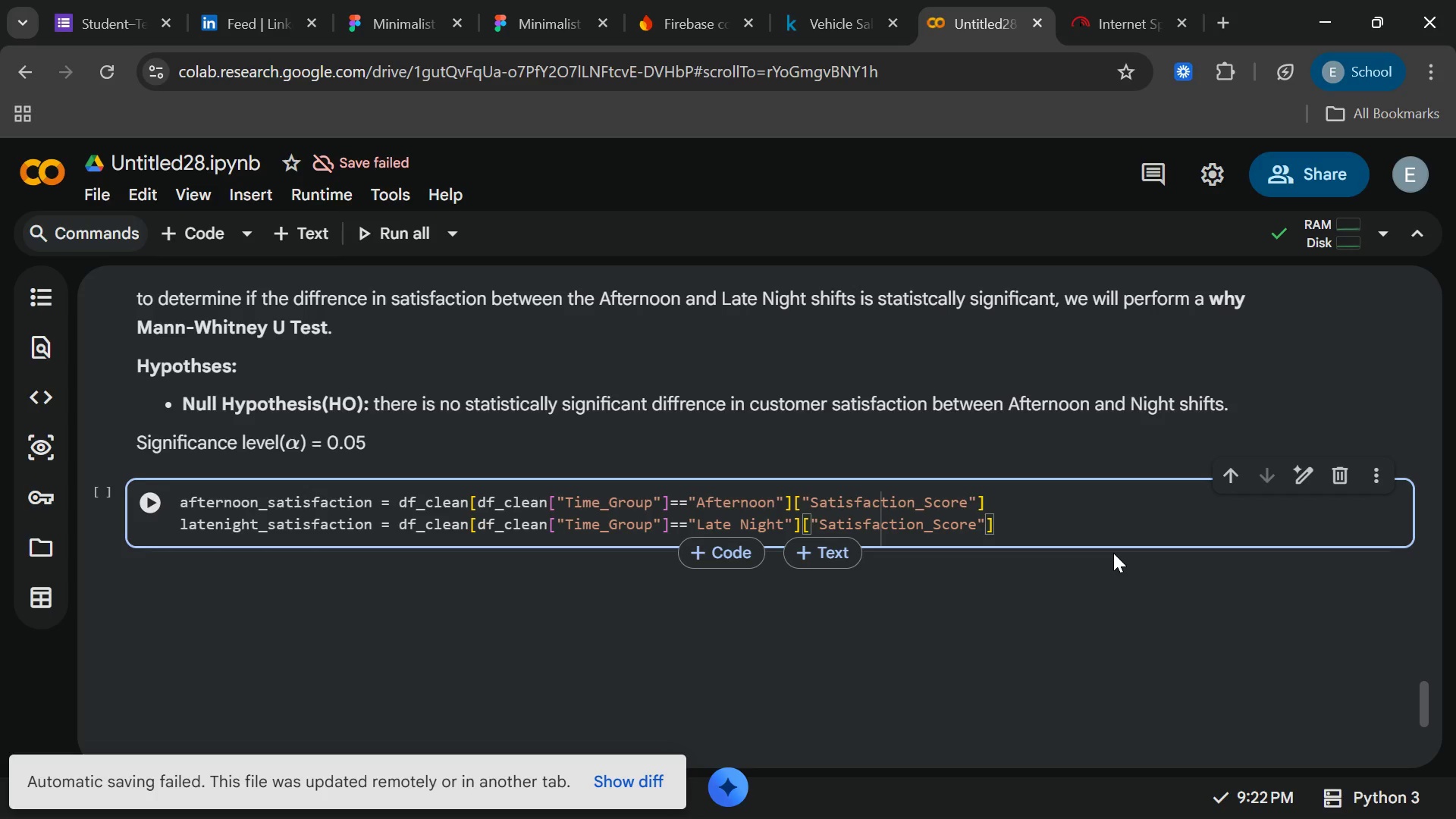 
key(ArrowRight)
 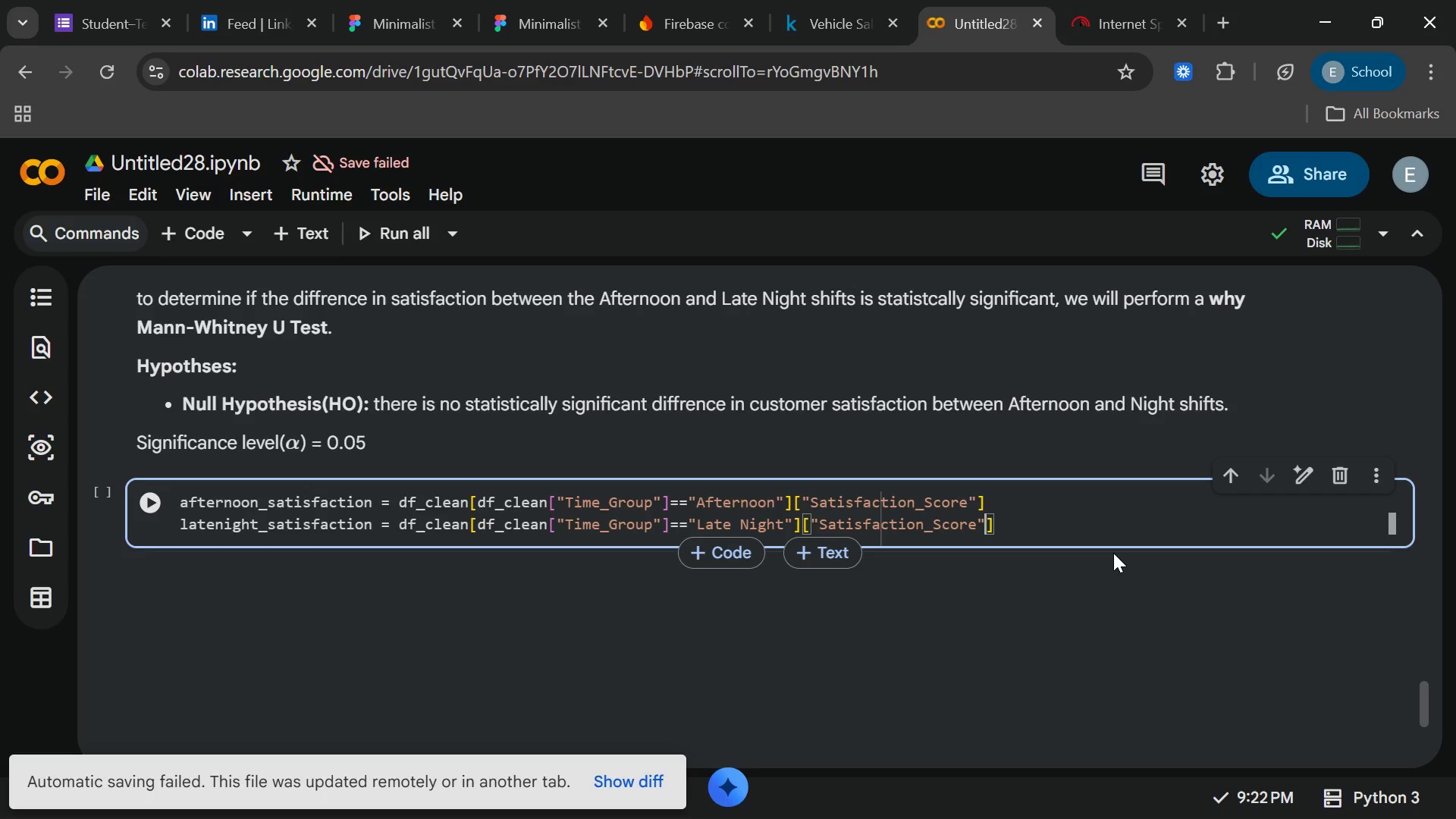 
key(ArrowRight)
 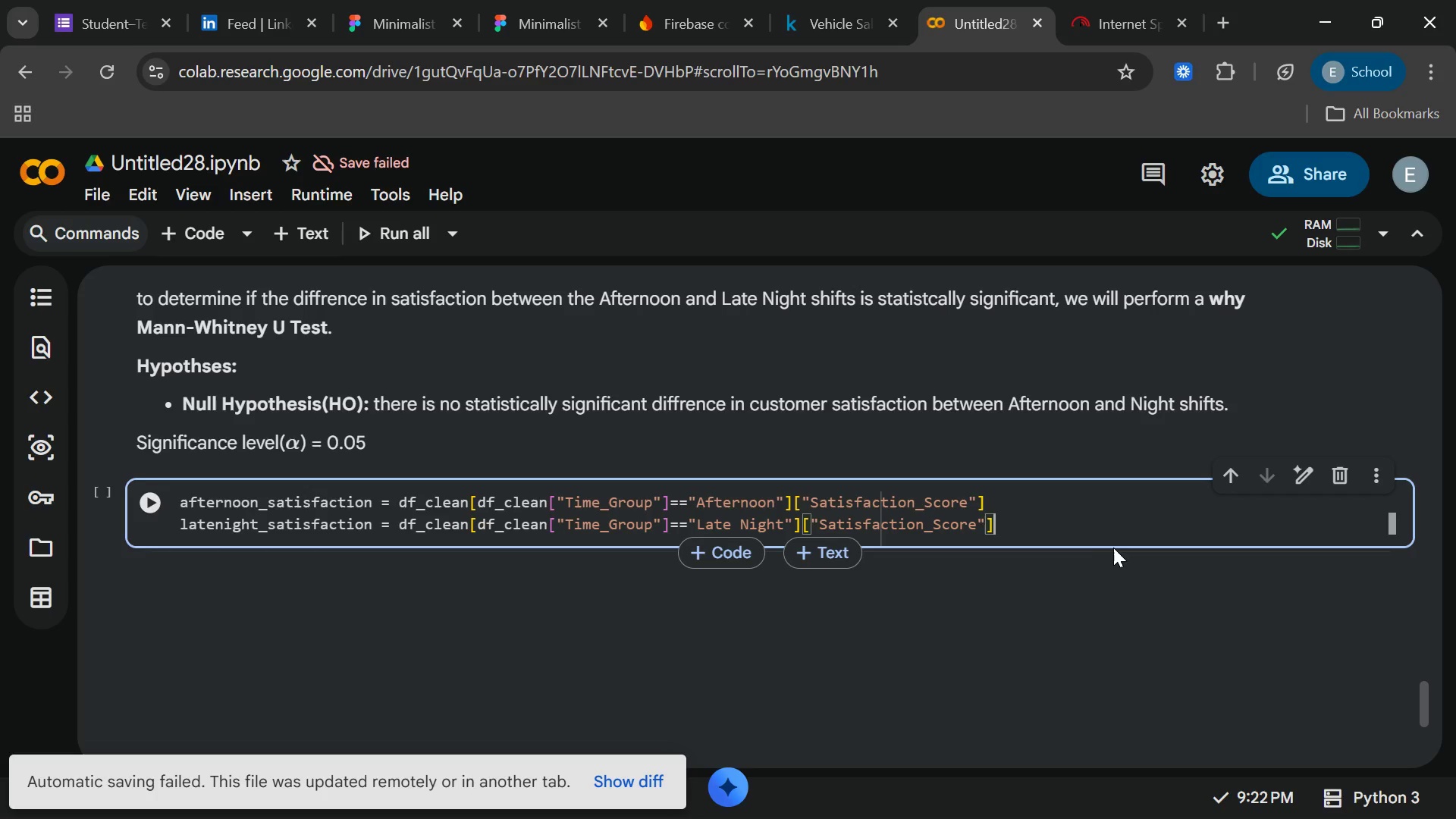 
key(Enter)
 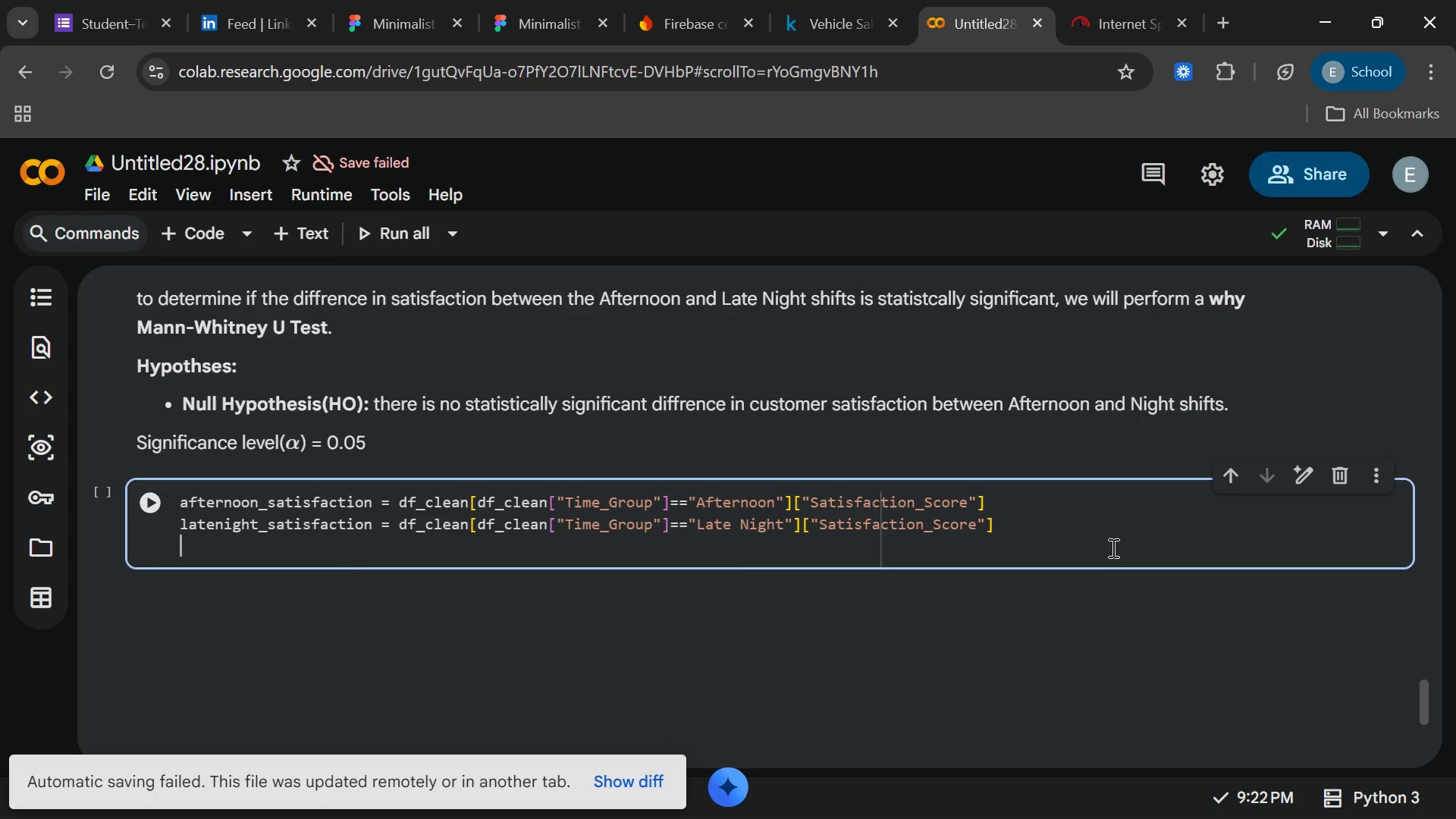 
key(Enter)
 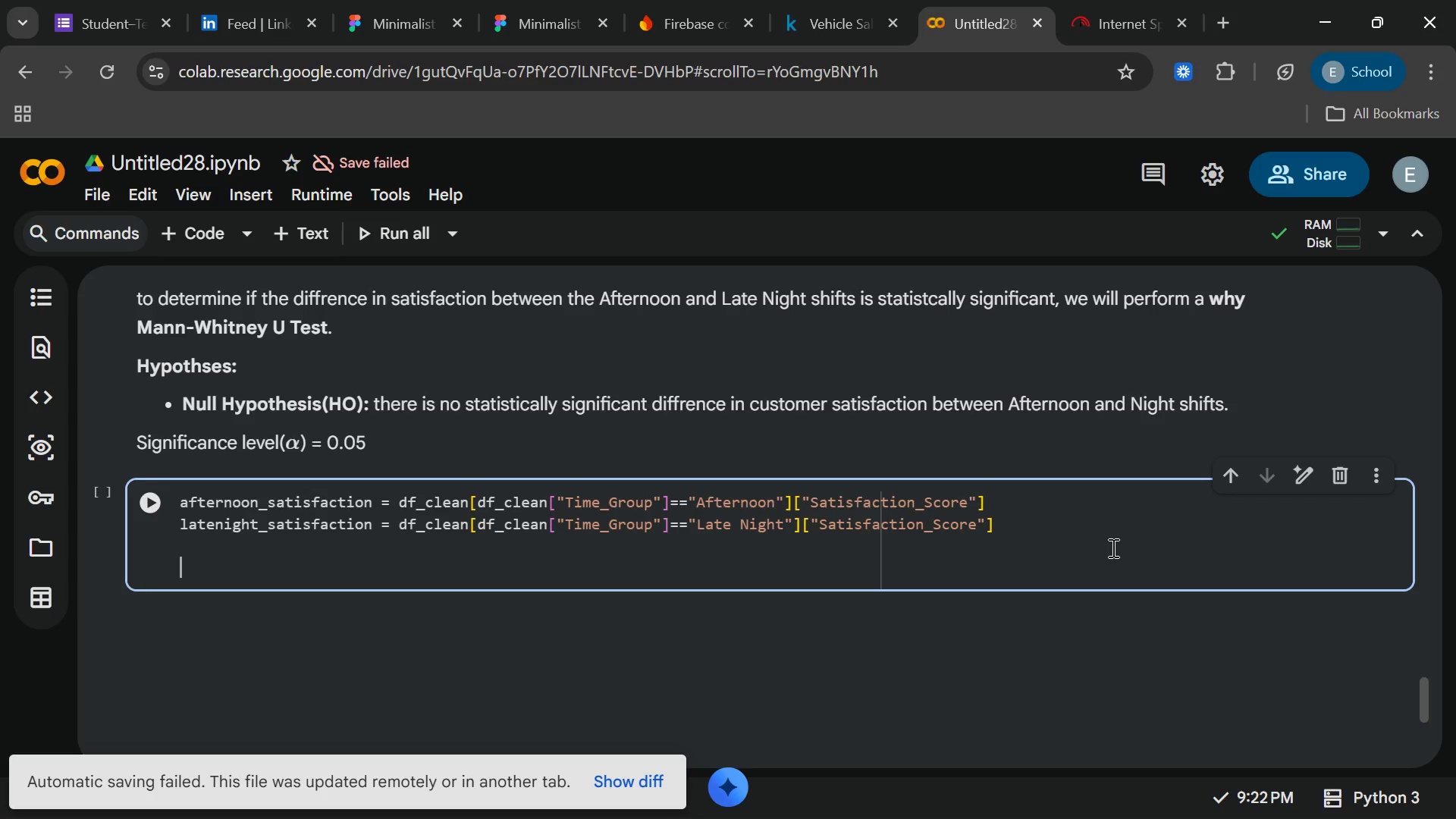 
type(statics)
 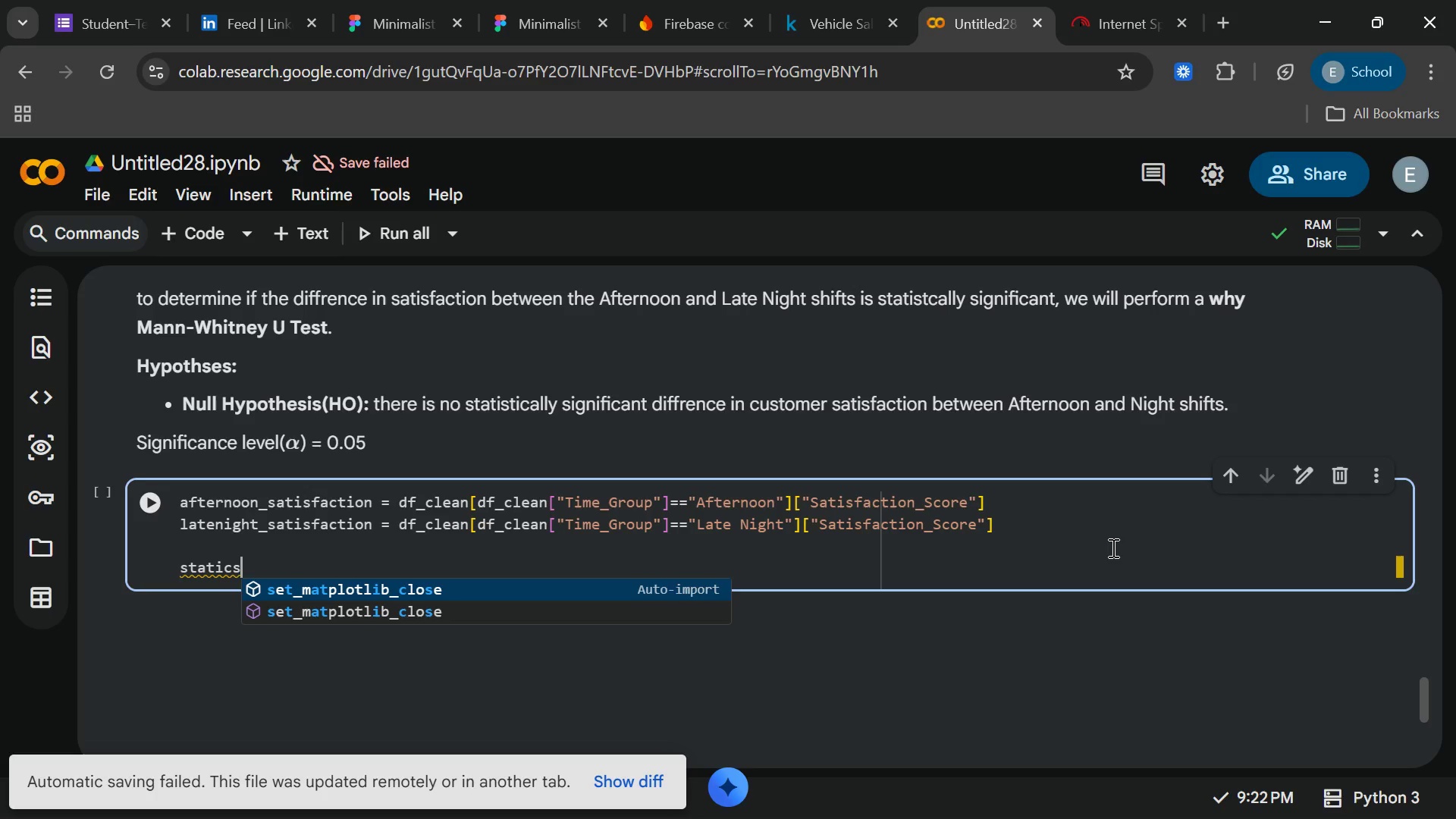 
key(Comma)
 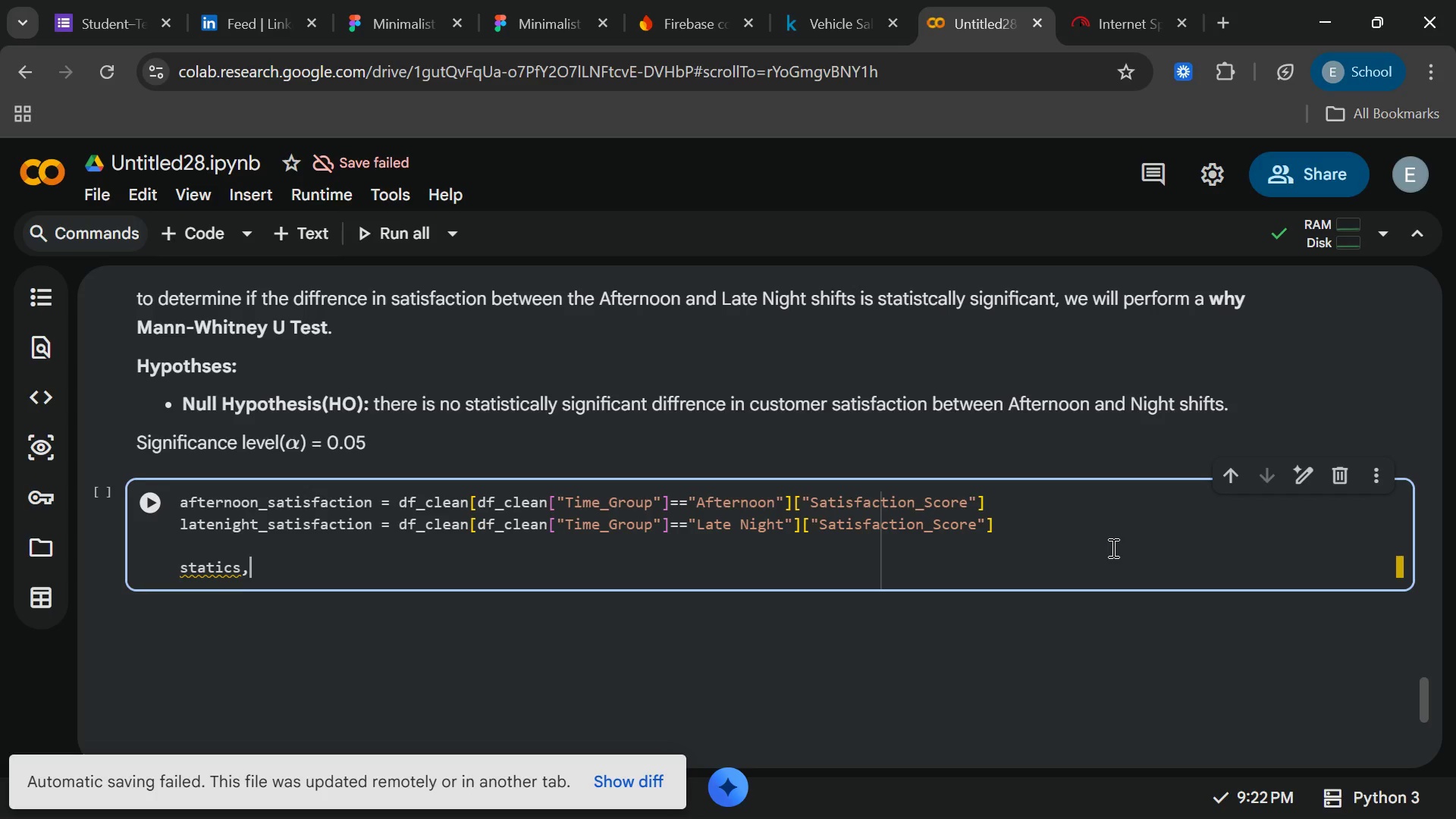 
key(P)
 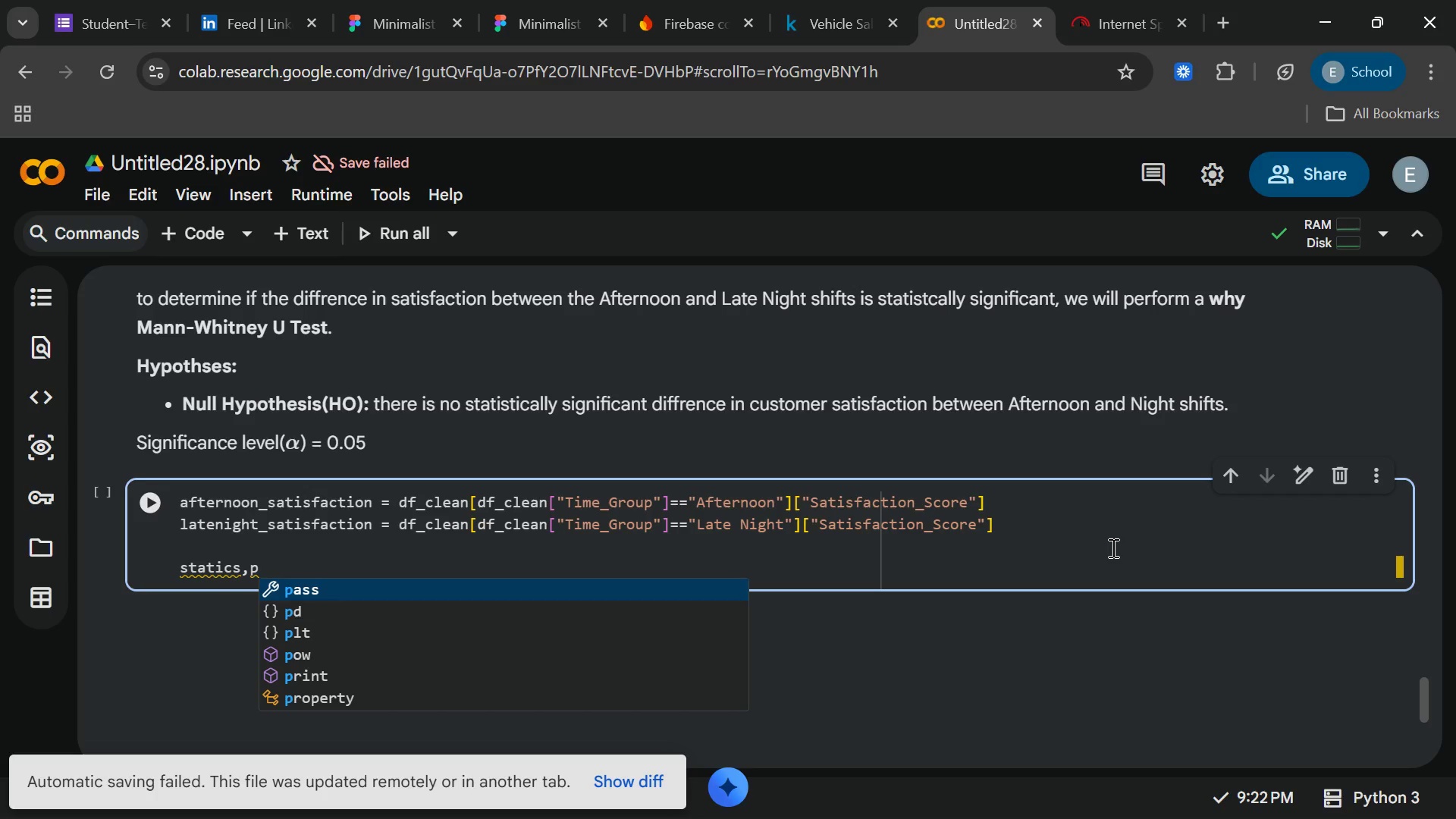 
wait(7.89)
 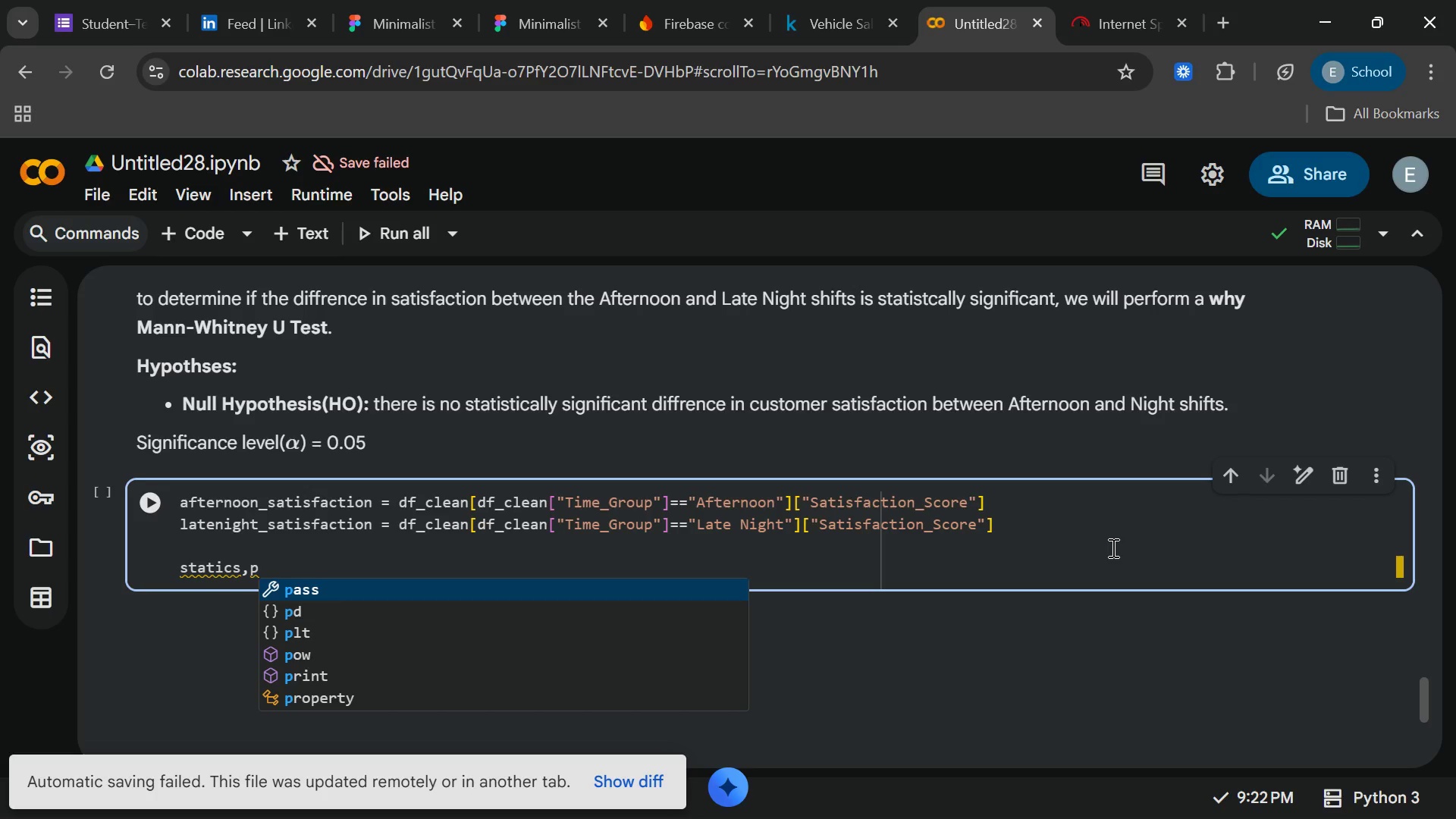 
key(Backspace)
 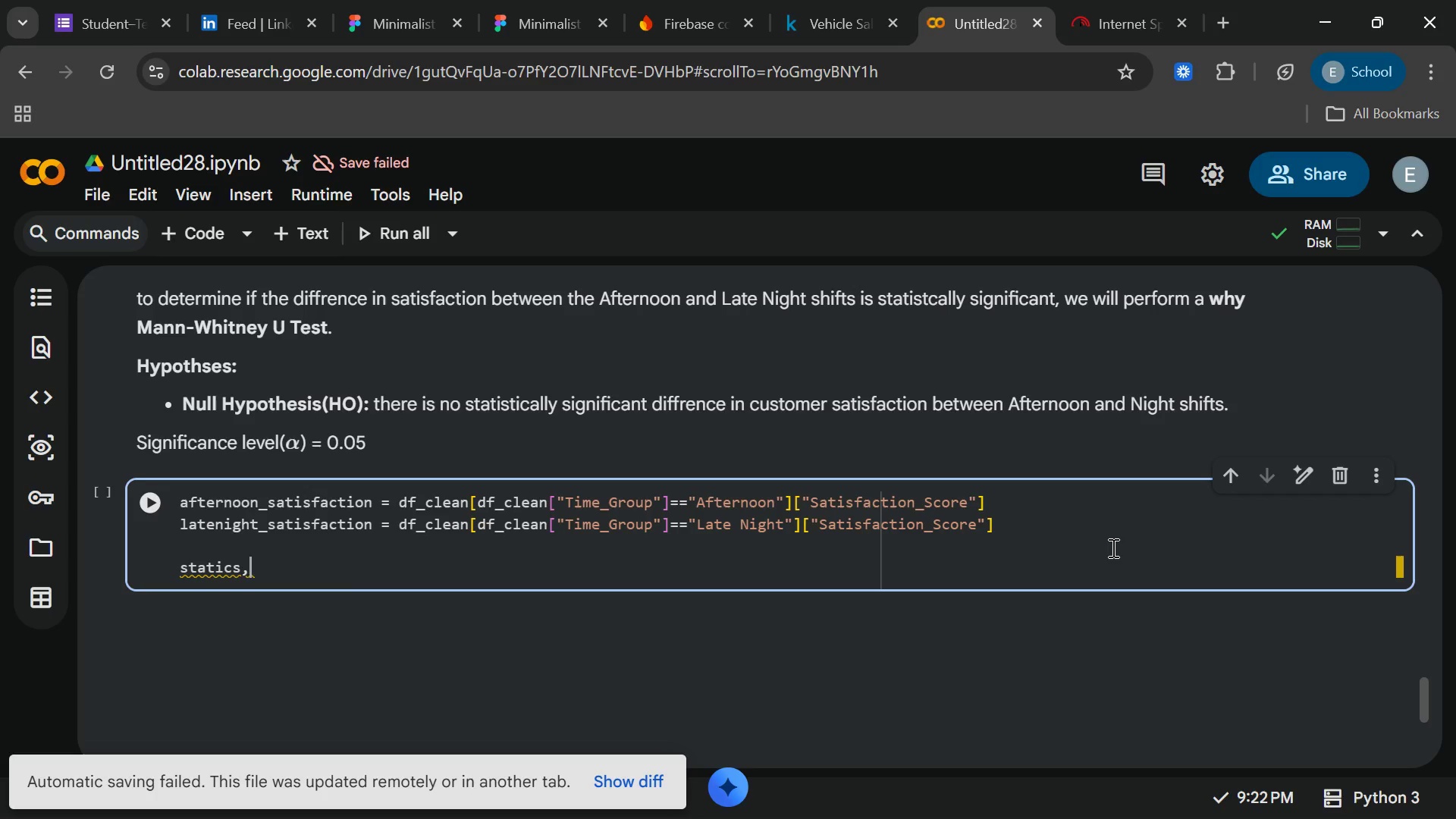 
key(Backspace)
 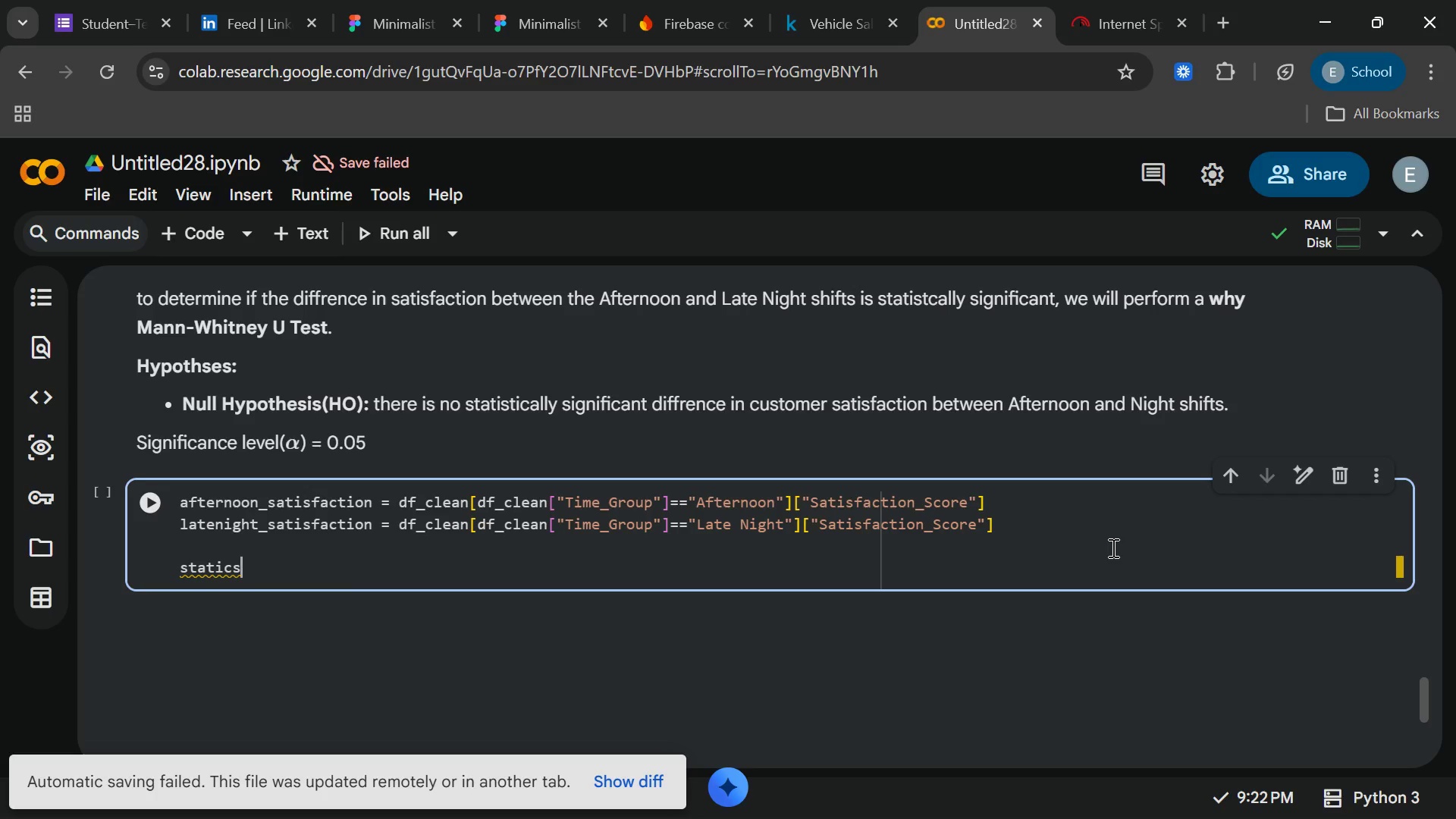 
key(Backspace)
 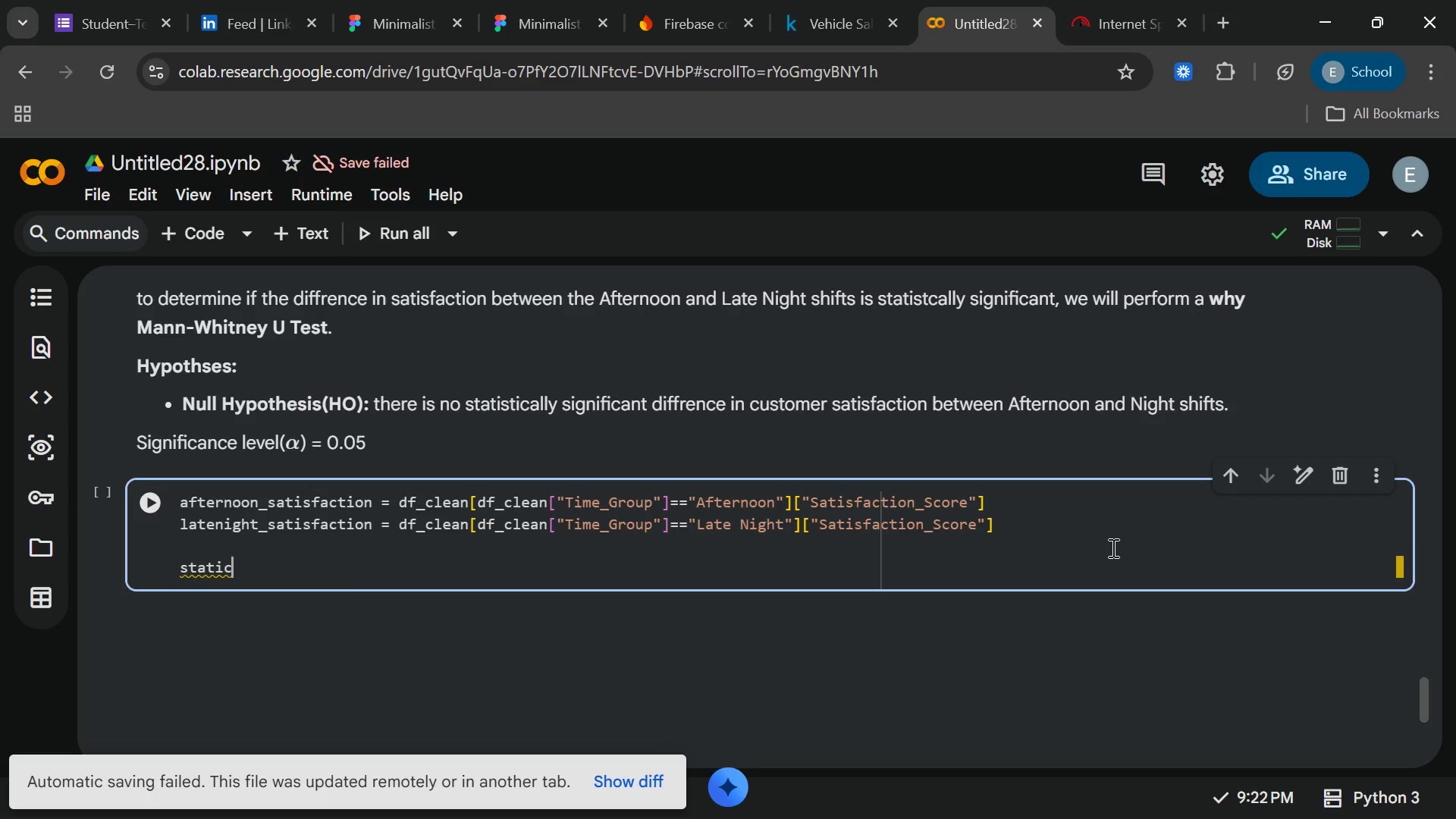 
key(Backspace)
 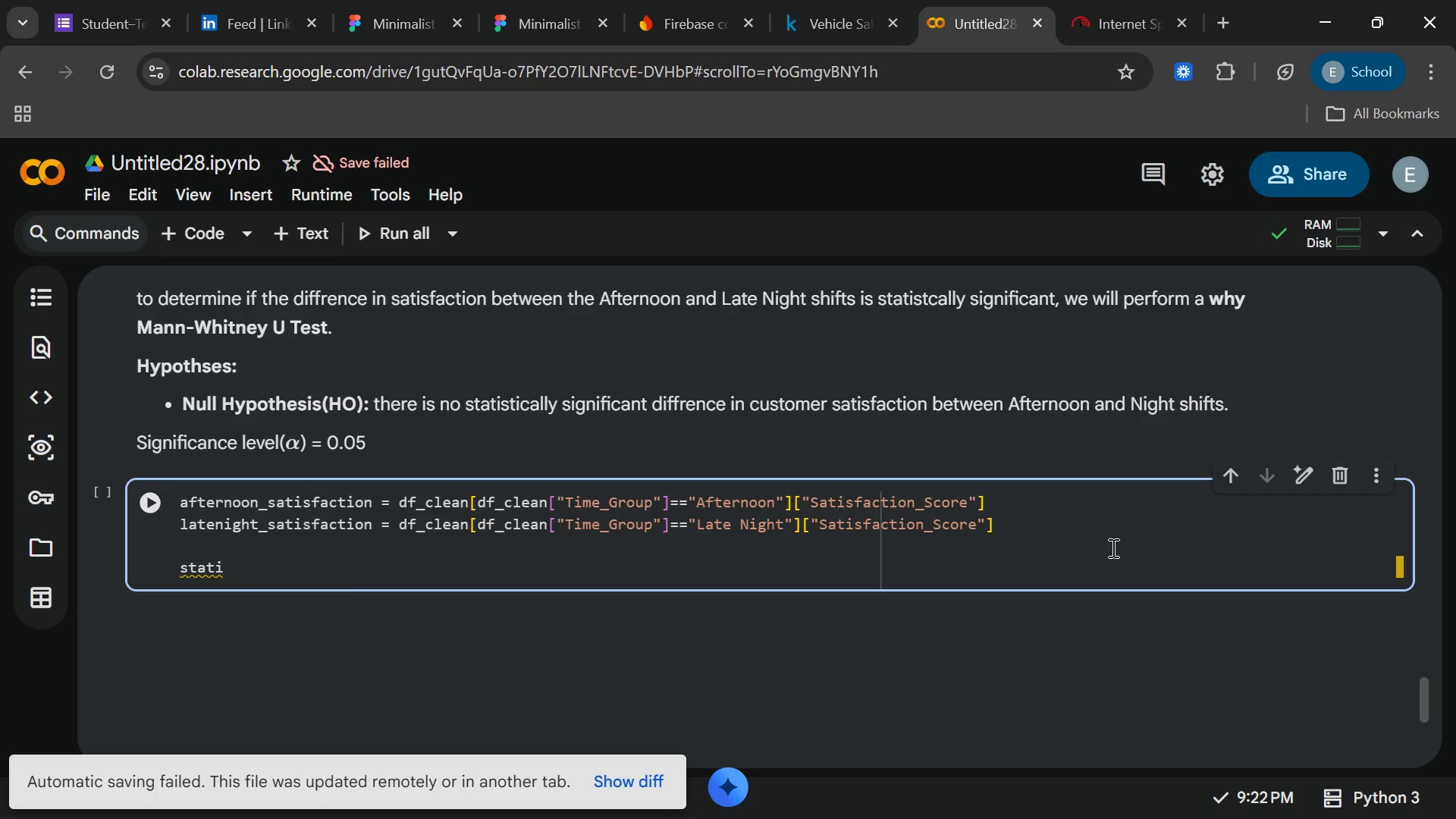 
key(Backspace)
 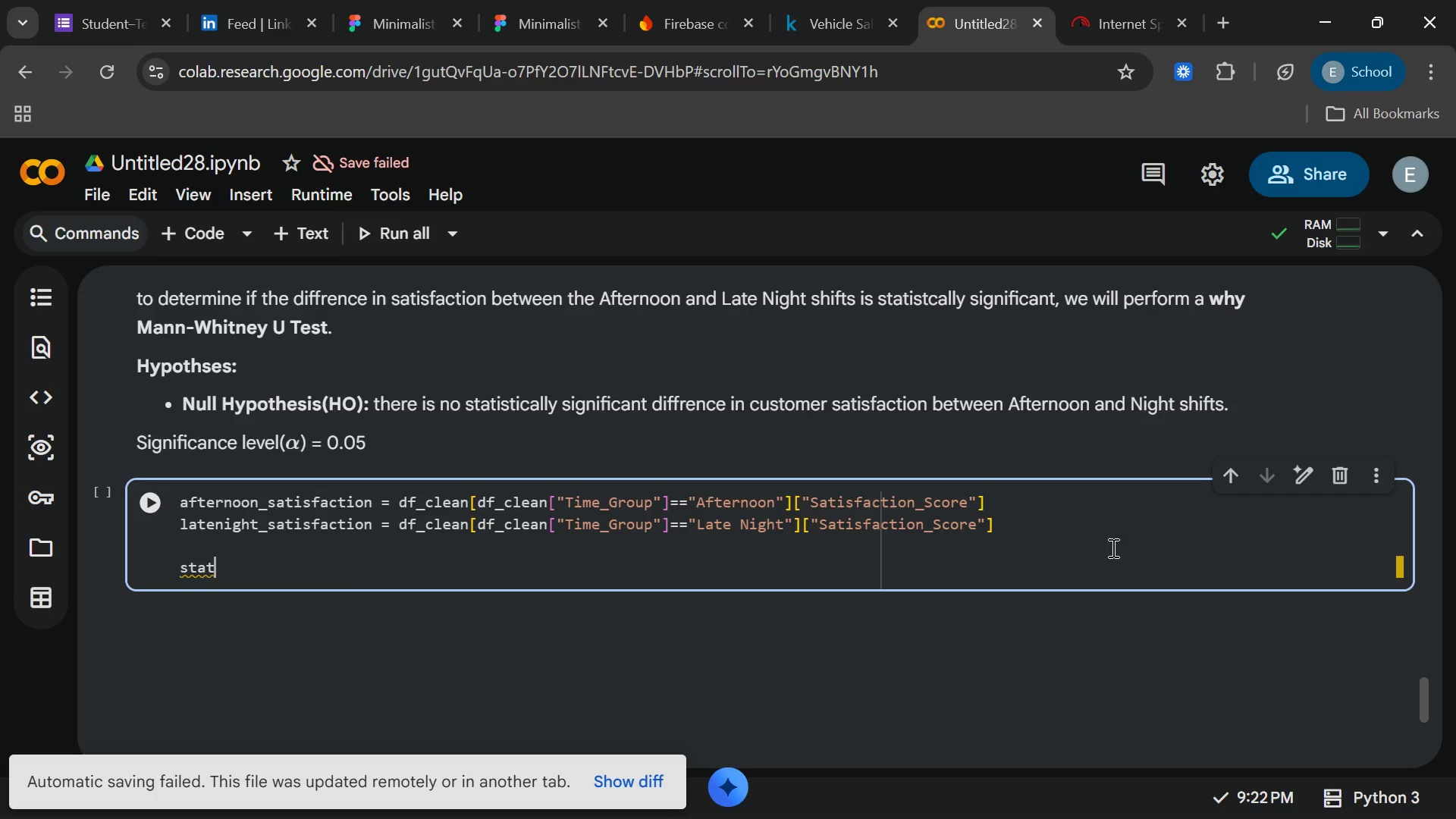 
key(I)
 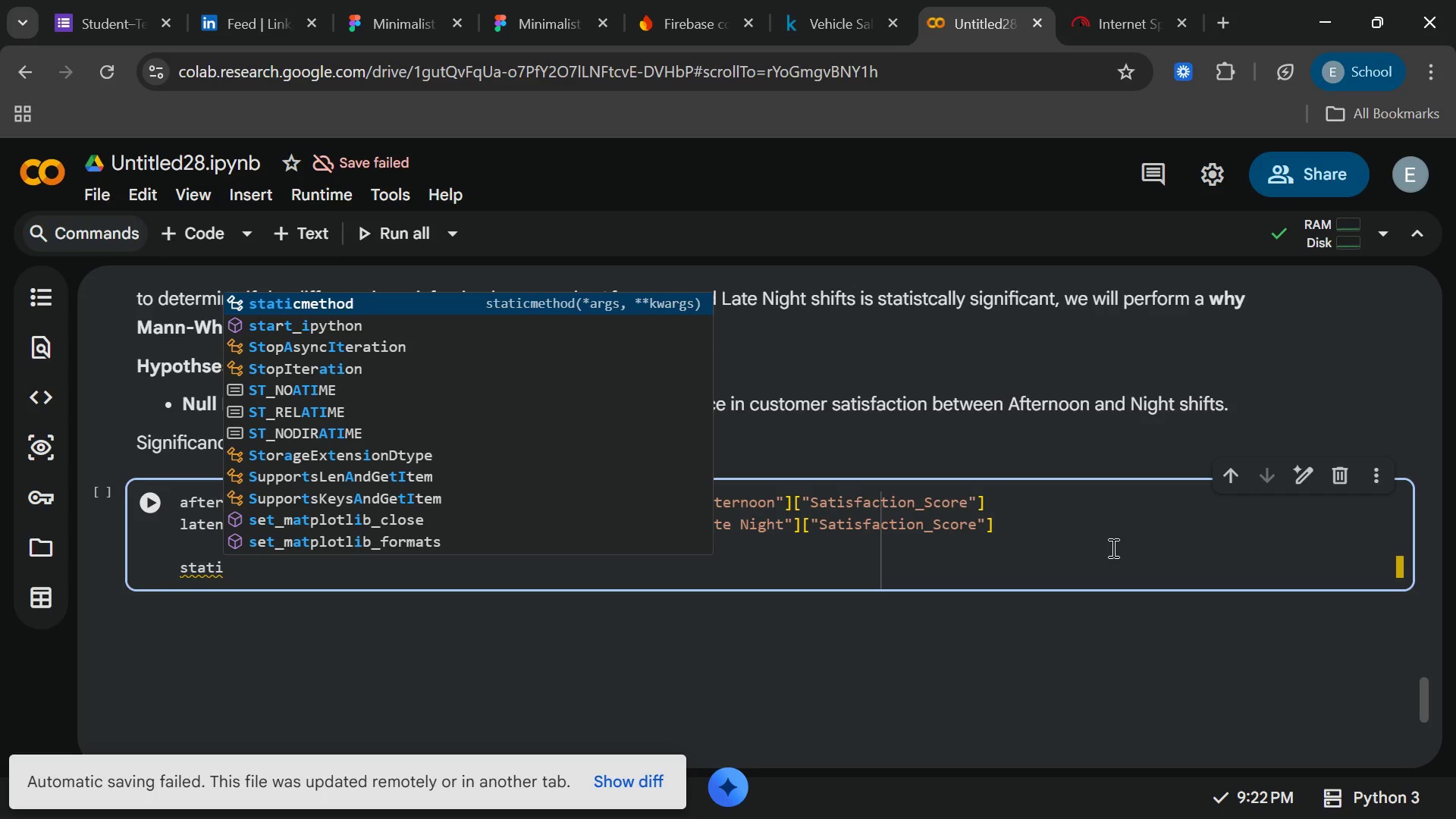 
wait(6.28)
 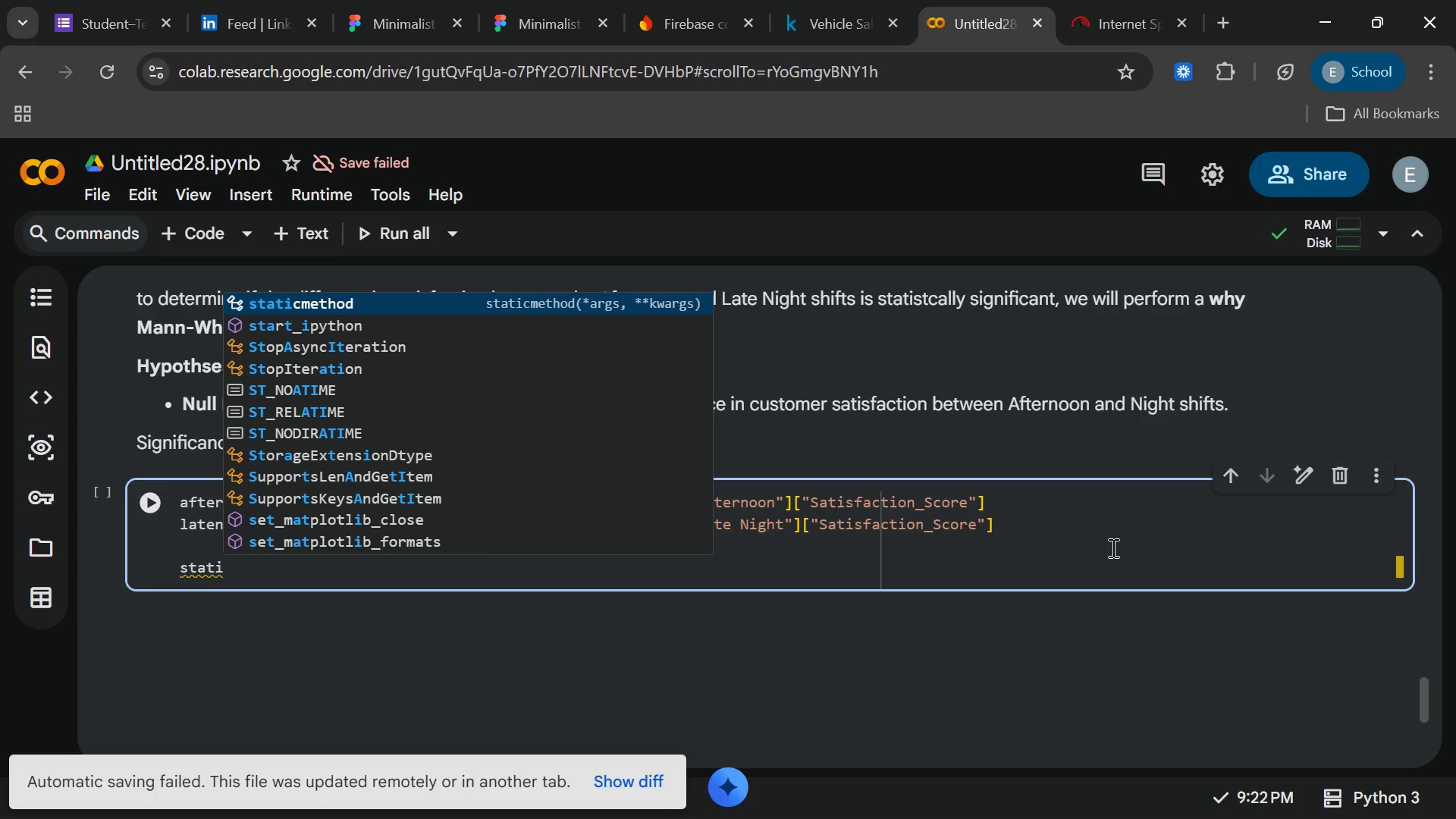 
type(stic)
 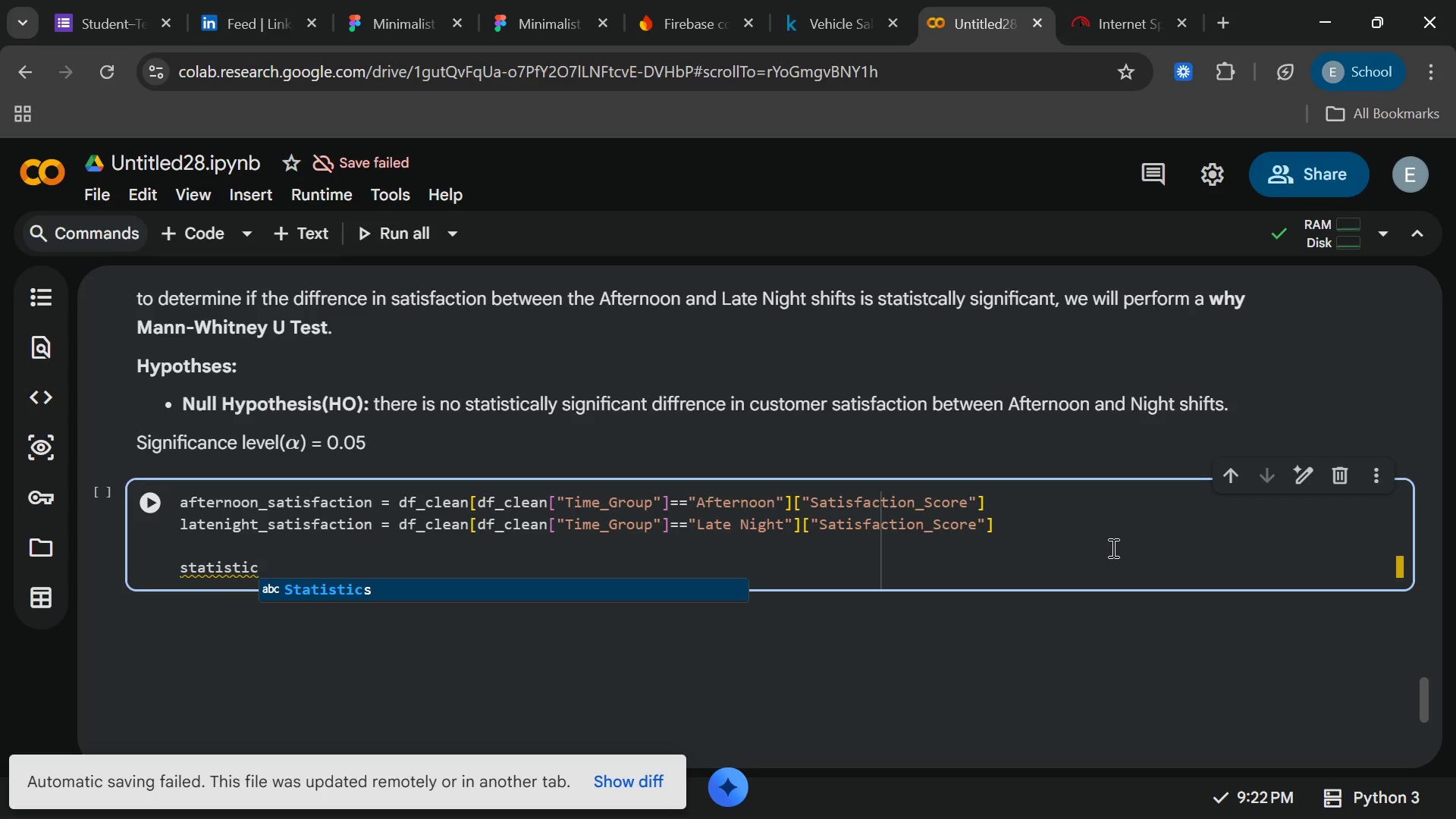 
key(Enter)
 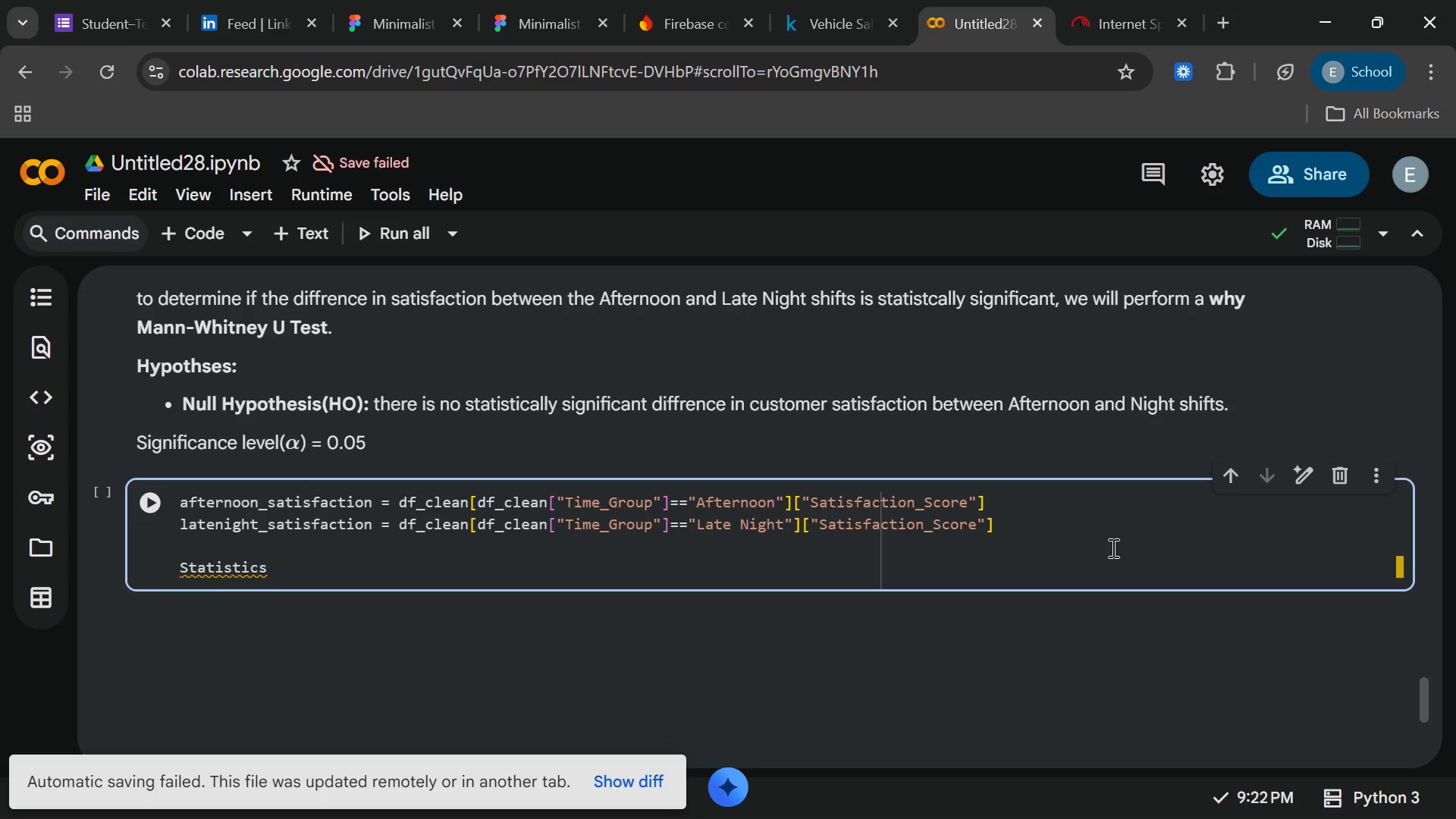 
key(Comma)
 